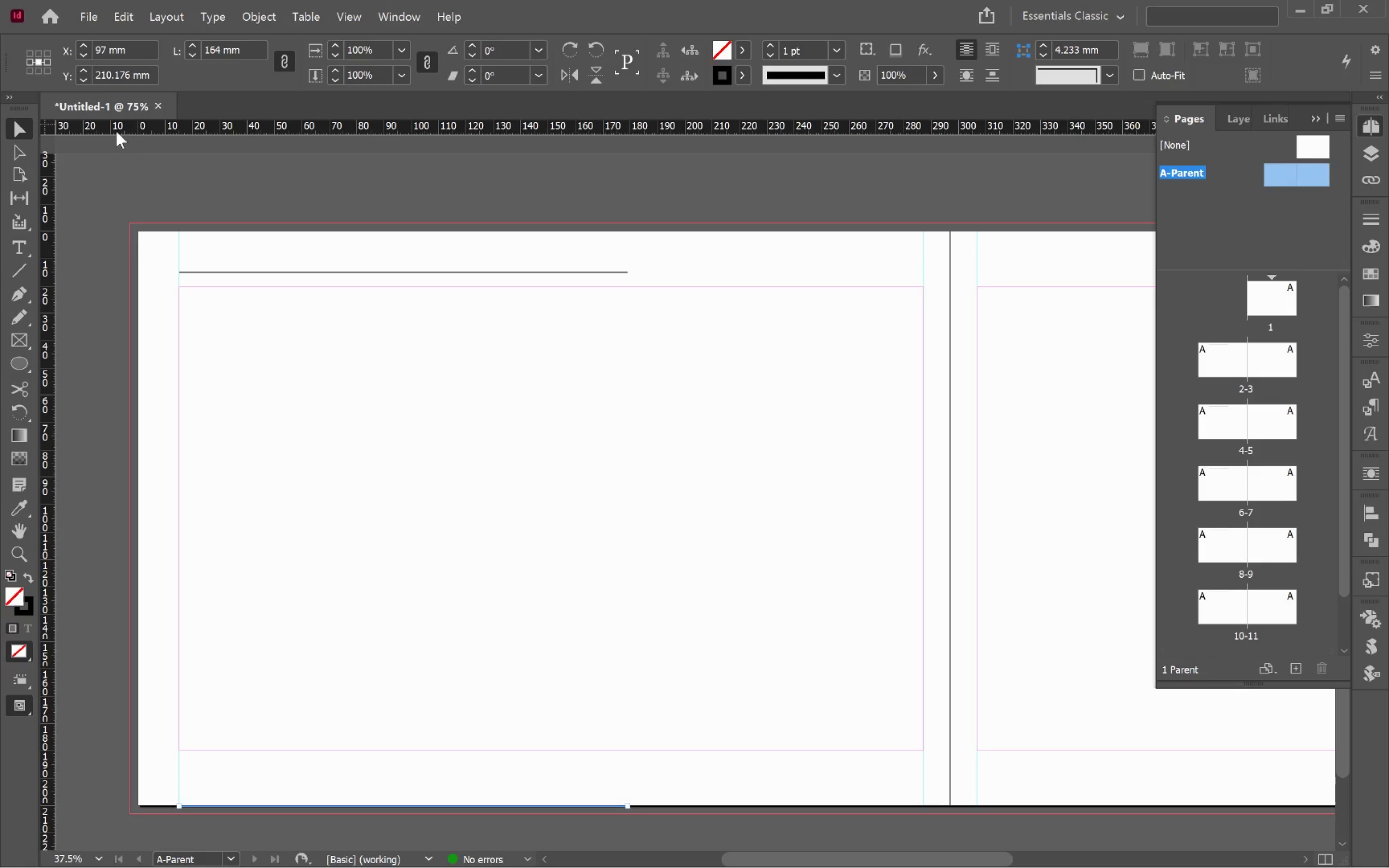 
hold_key(key=ShiftLeft, duration=8.73)
 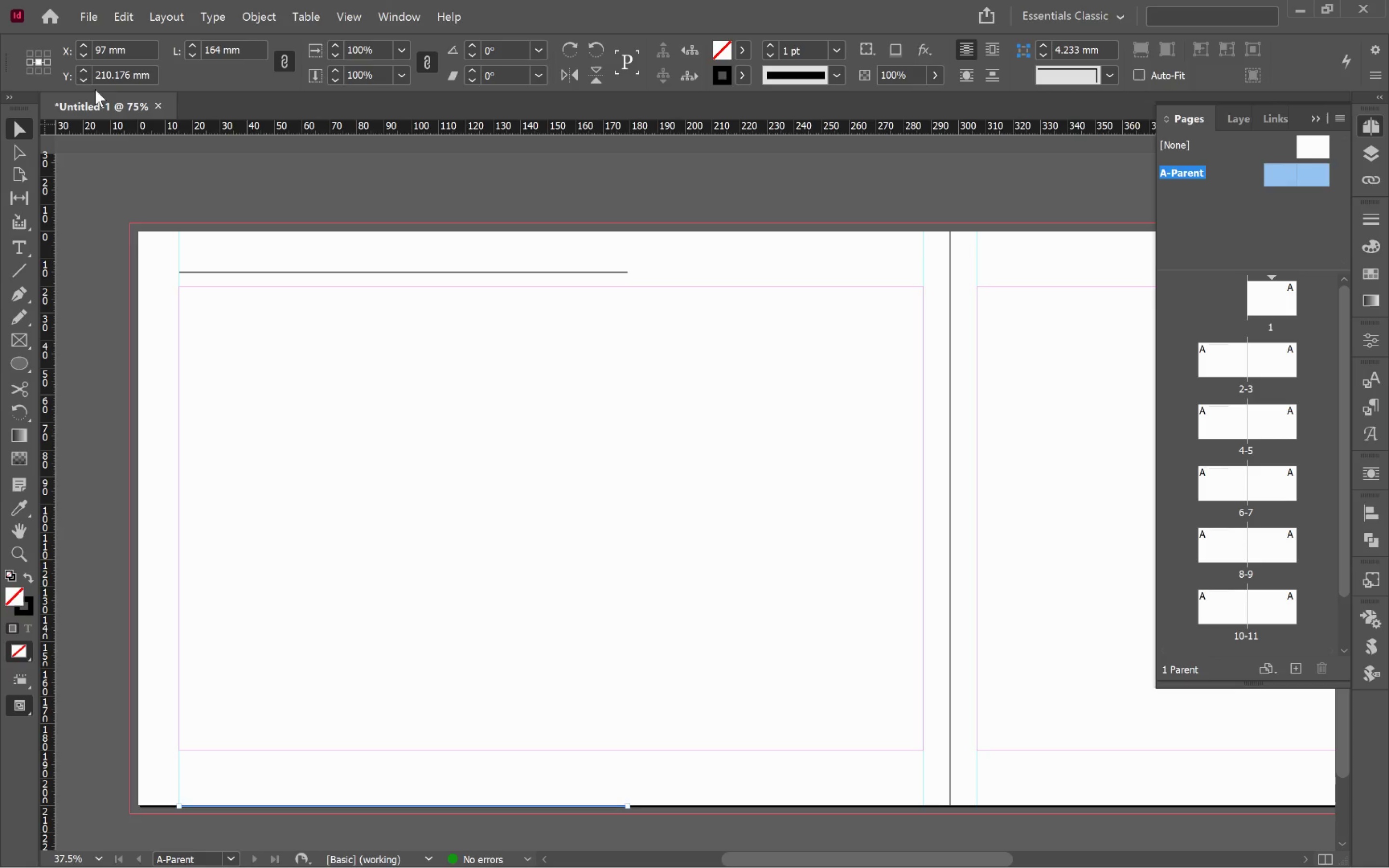 
left_click([88, 80])
 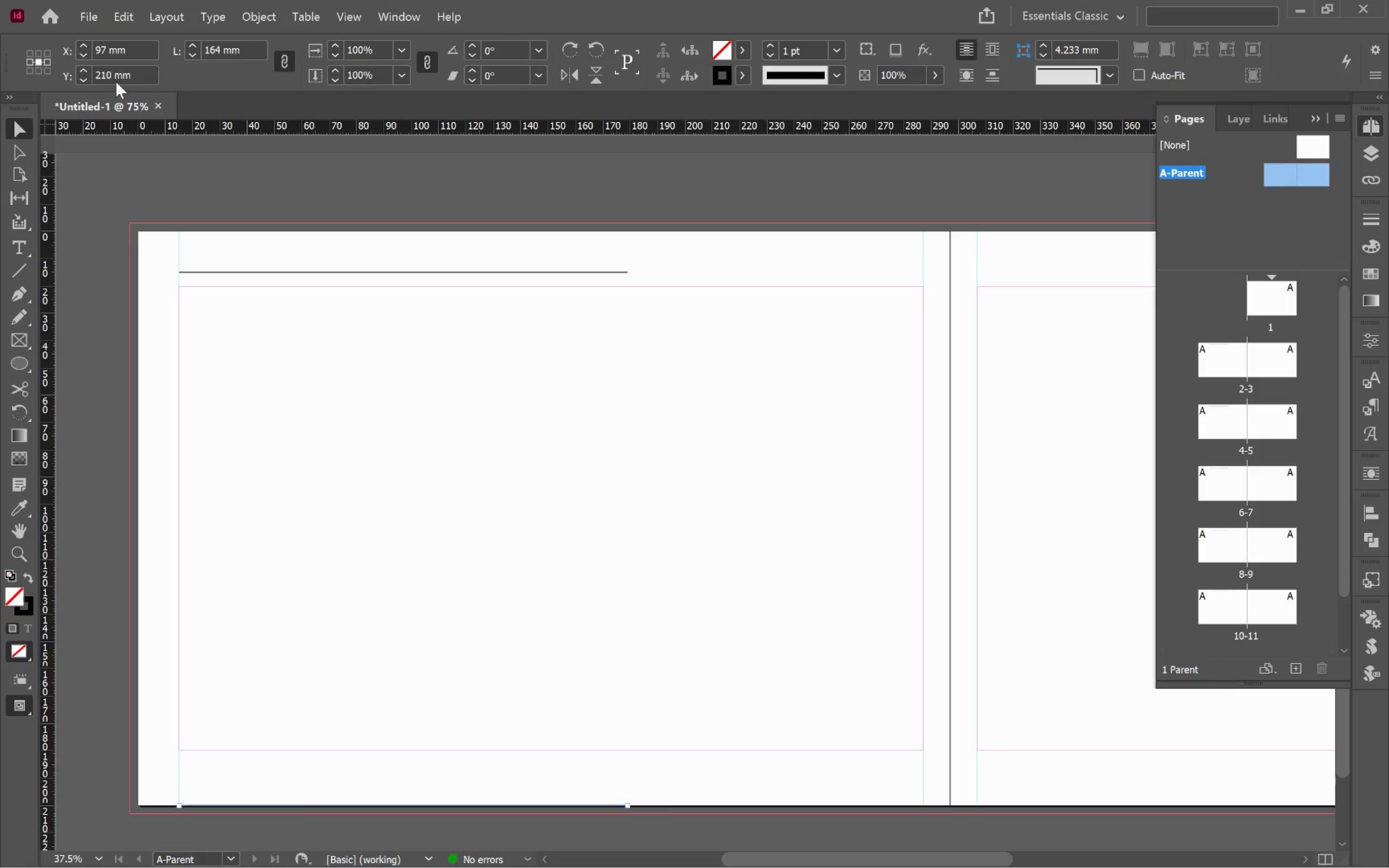 
left_click([110, 74])
 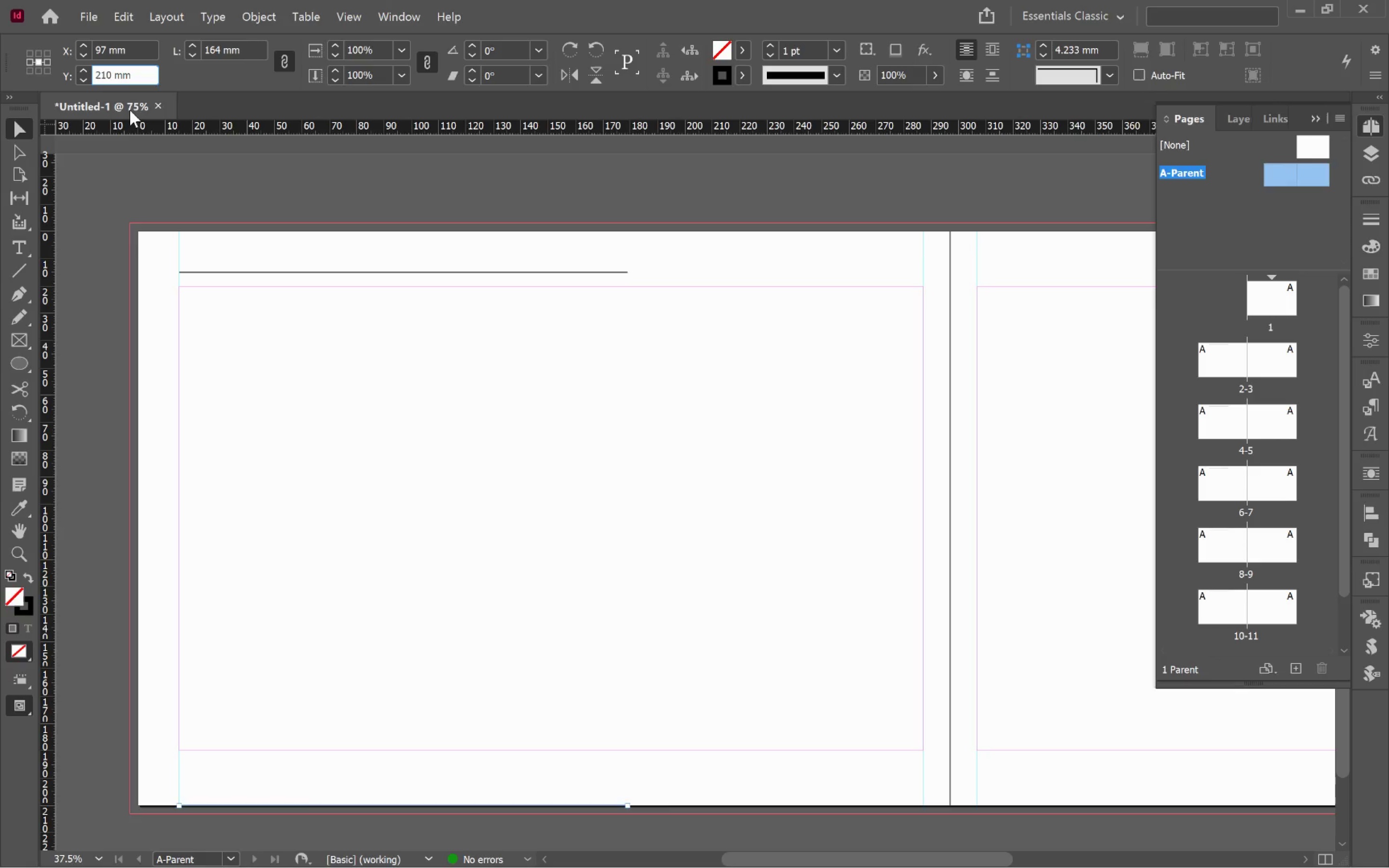 
type(-15)
 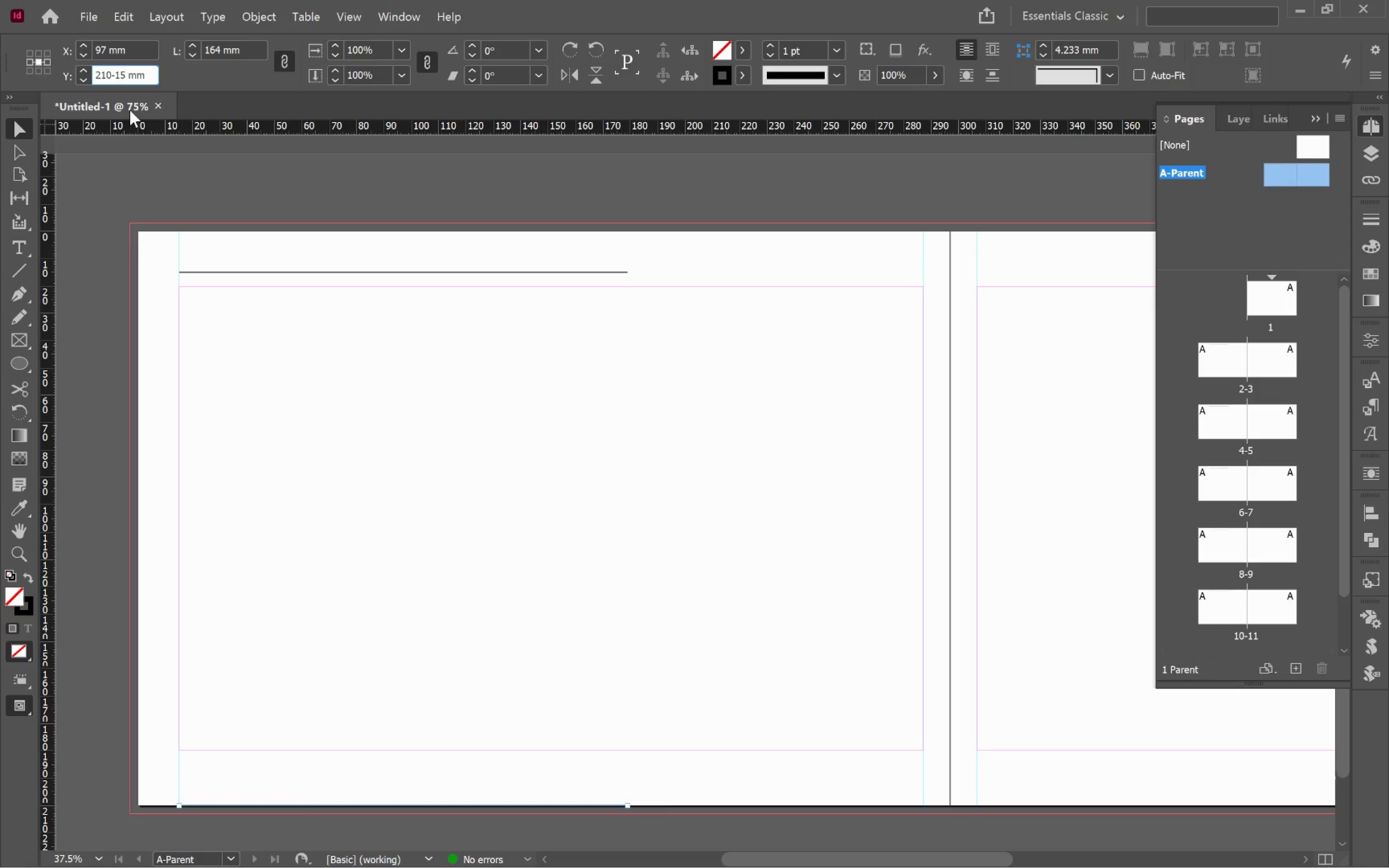 
key(Enter)
 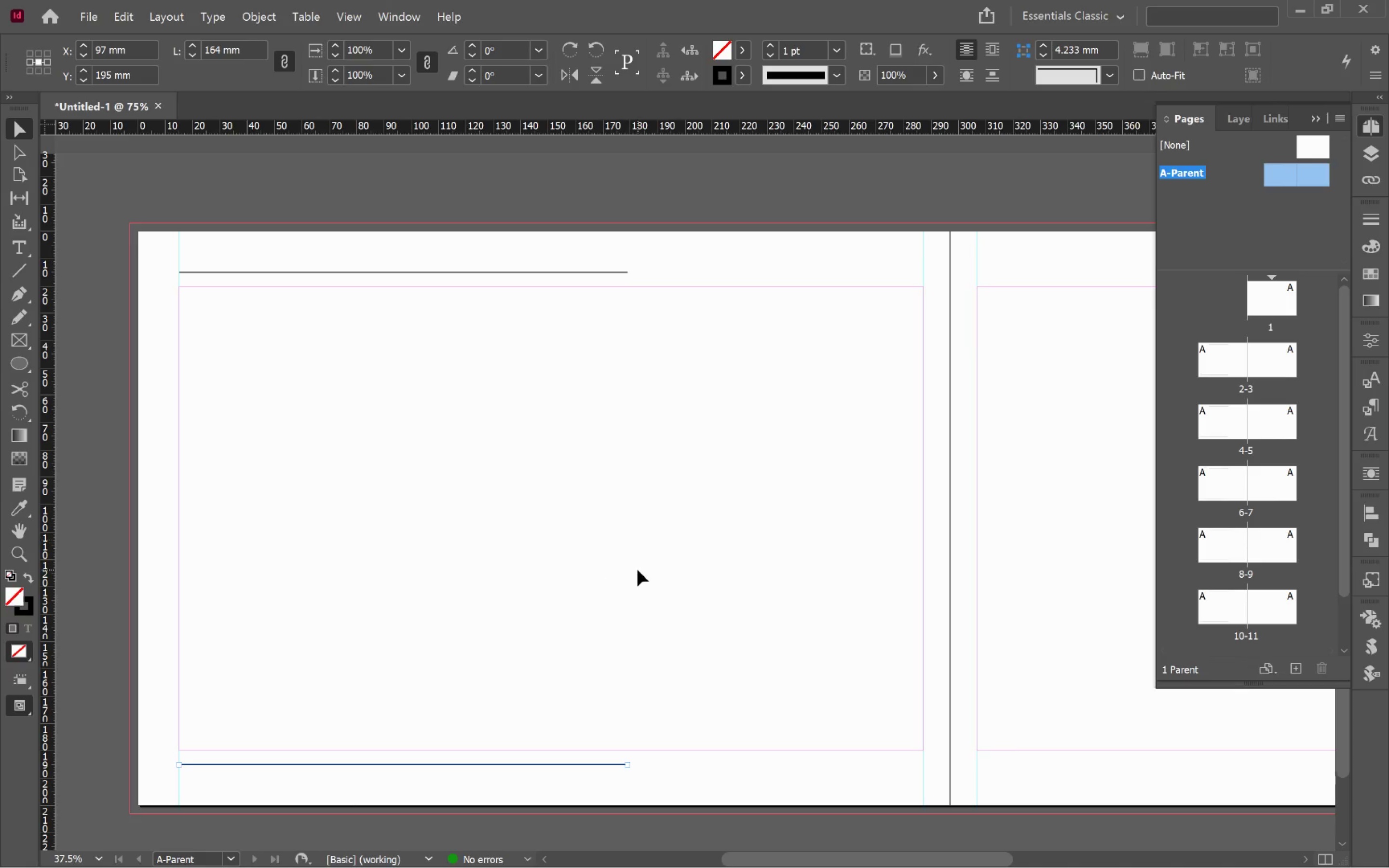 
left_click([712, 607])
 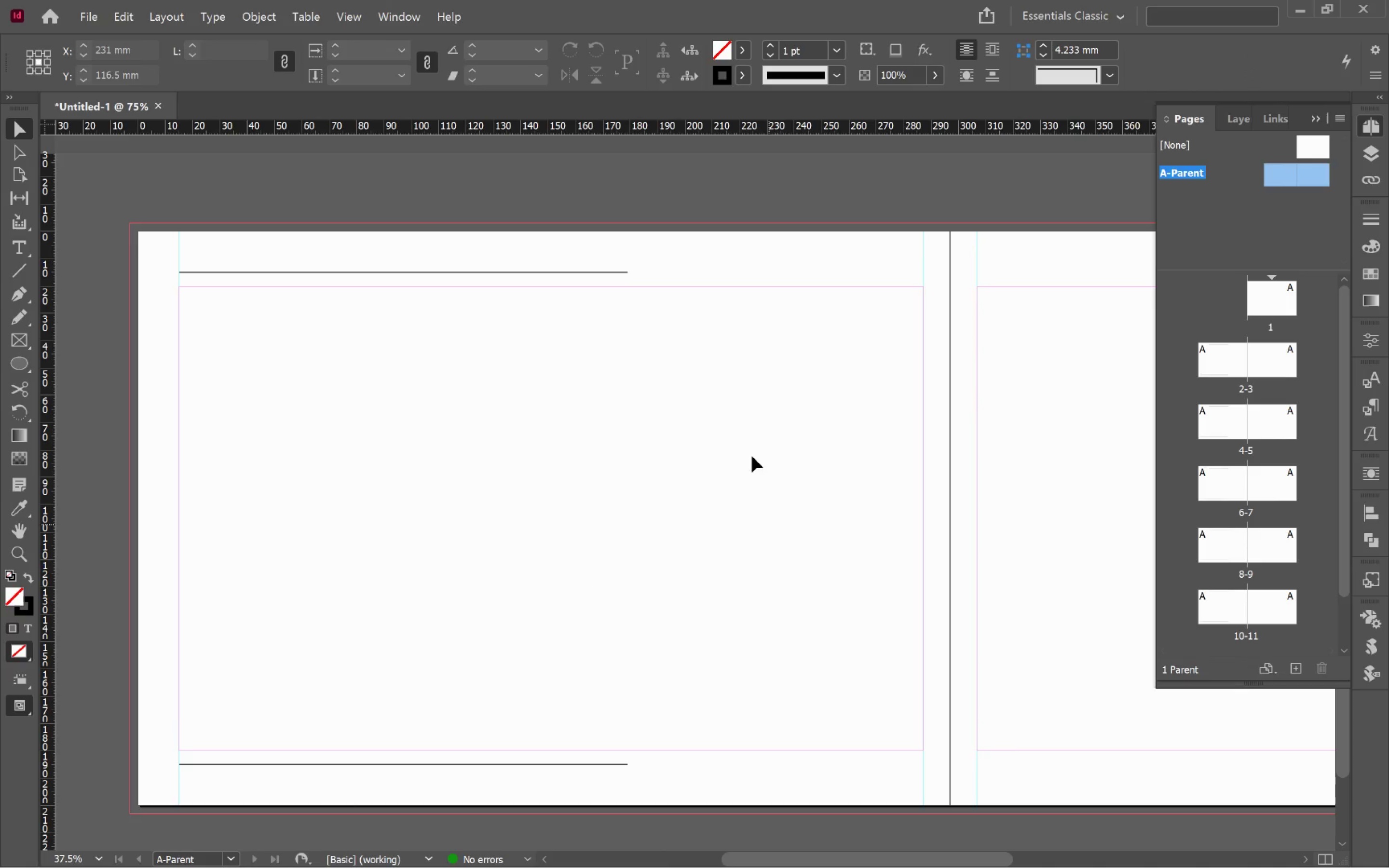 
left_click_drag(start_coordinate=[669, 253], to_coordinate=[492, 783])
 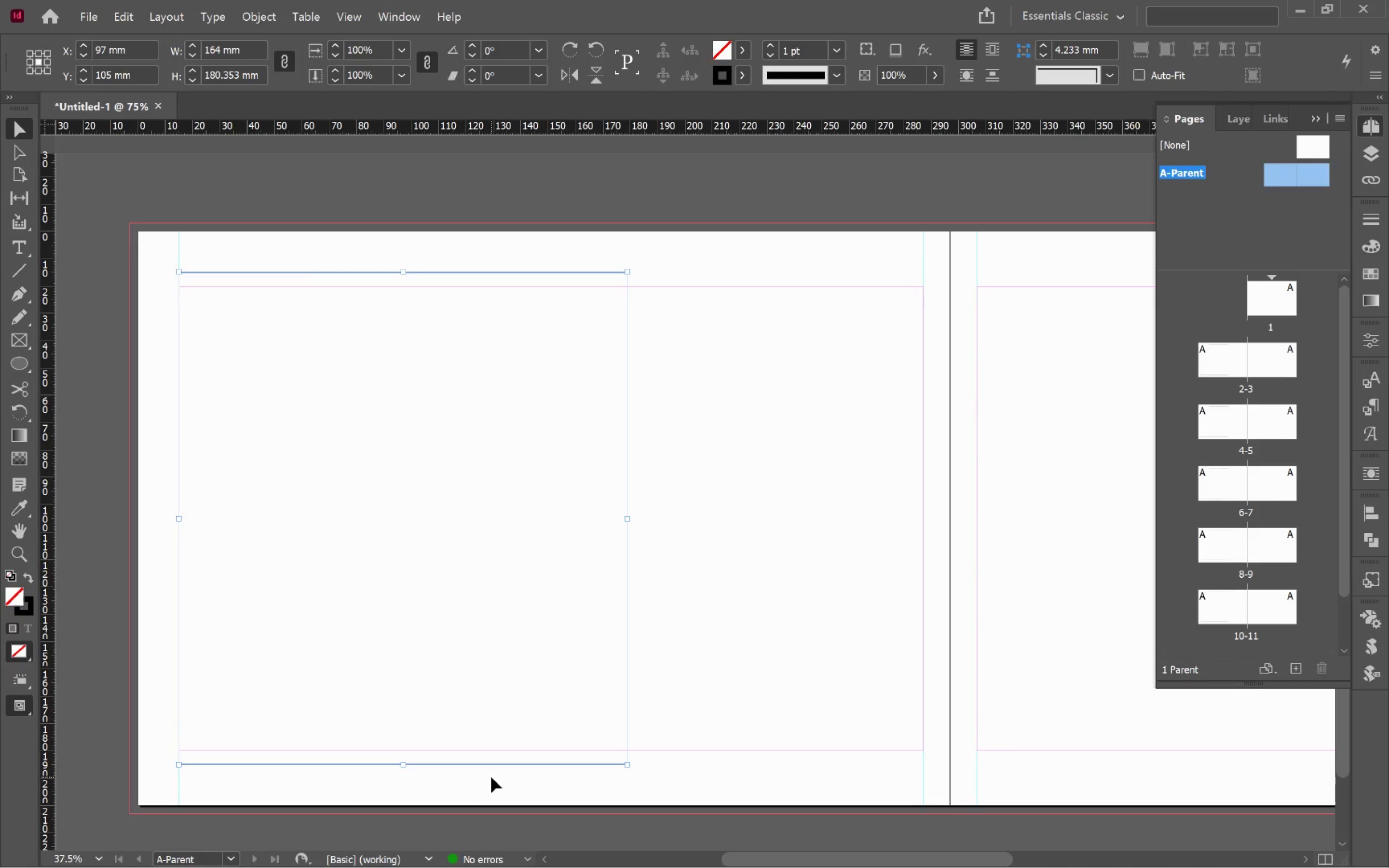 
hold_key(key=AltLeft, duration=1.83)
left_click_drag(start_coordinate=[470, 766], to_coordinate=[1173, 782])
 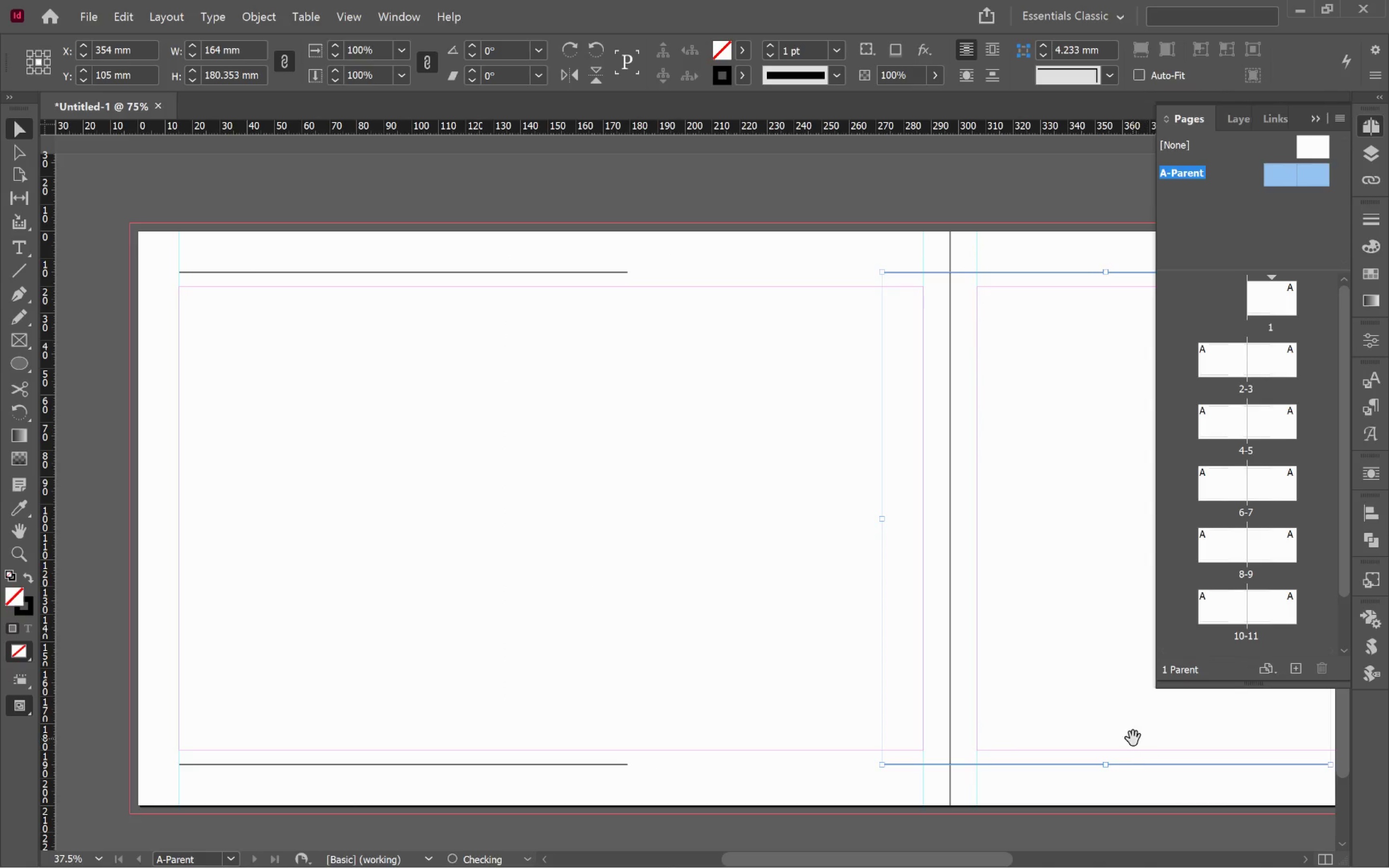 
hold_key(key=ShiftLeft, duration=0.91)
 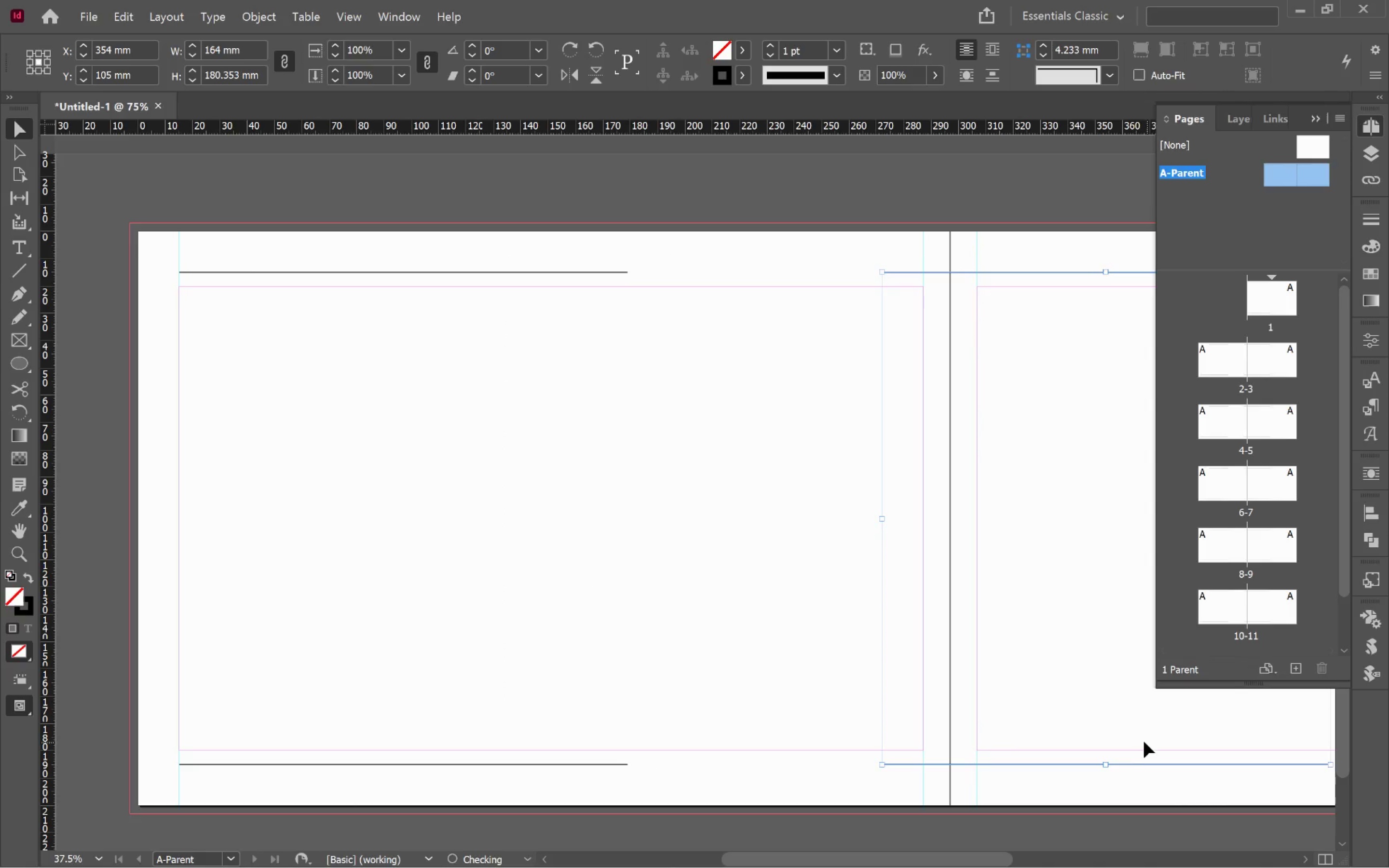 
hold_key(key=Space, duration=0.96)
 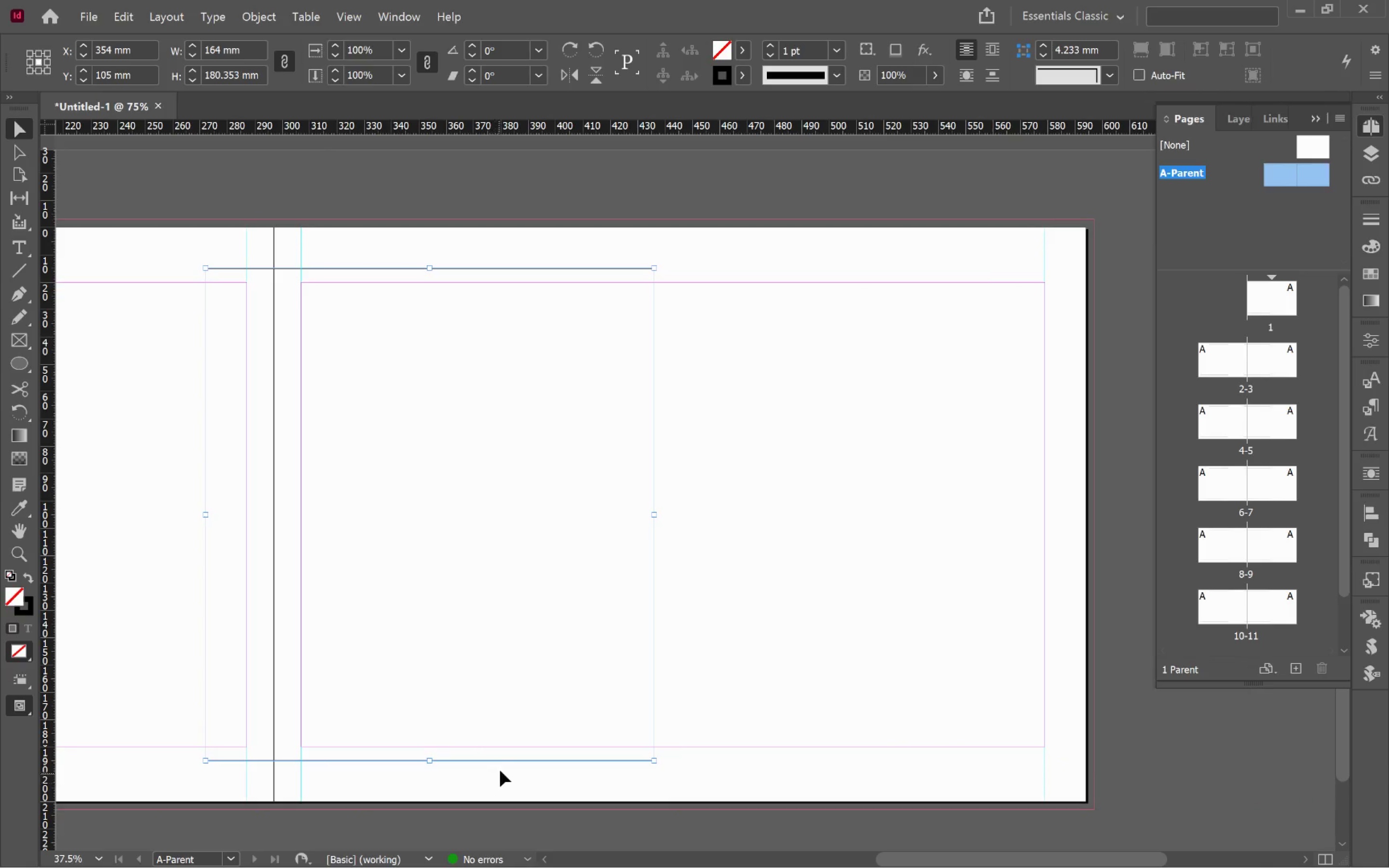 
left_click_drag(start_coordinate=[1121, 737], to_coordinate=[446, 733])
 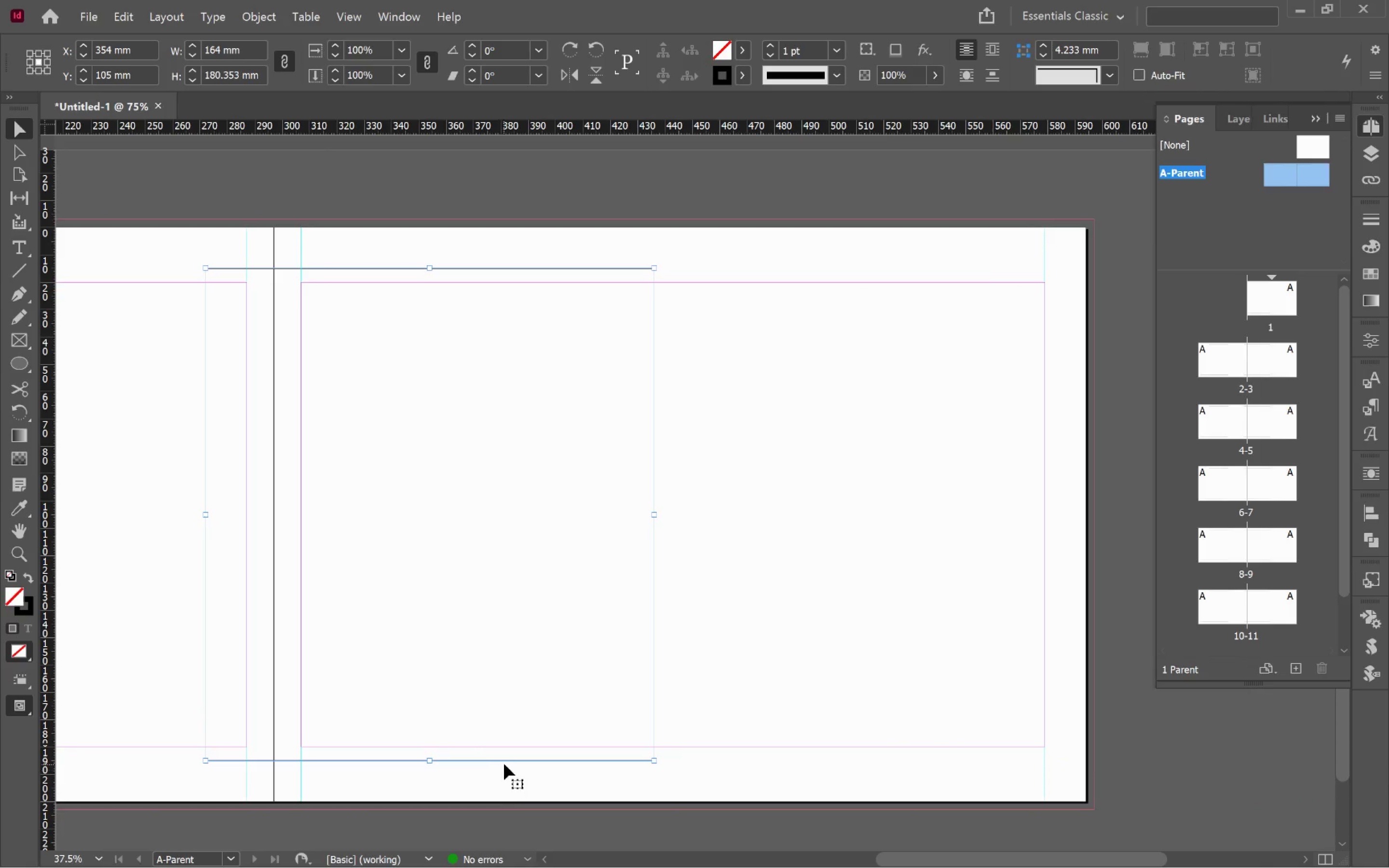 
left_click_drag(start_coordinate=[504, 761], to_coordinate=[776, 769])
 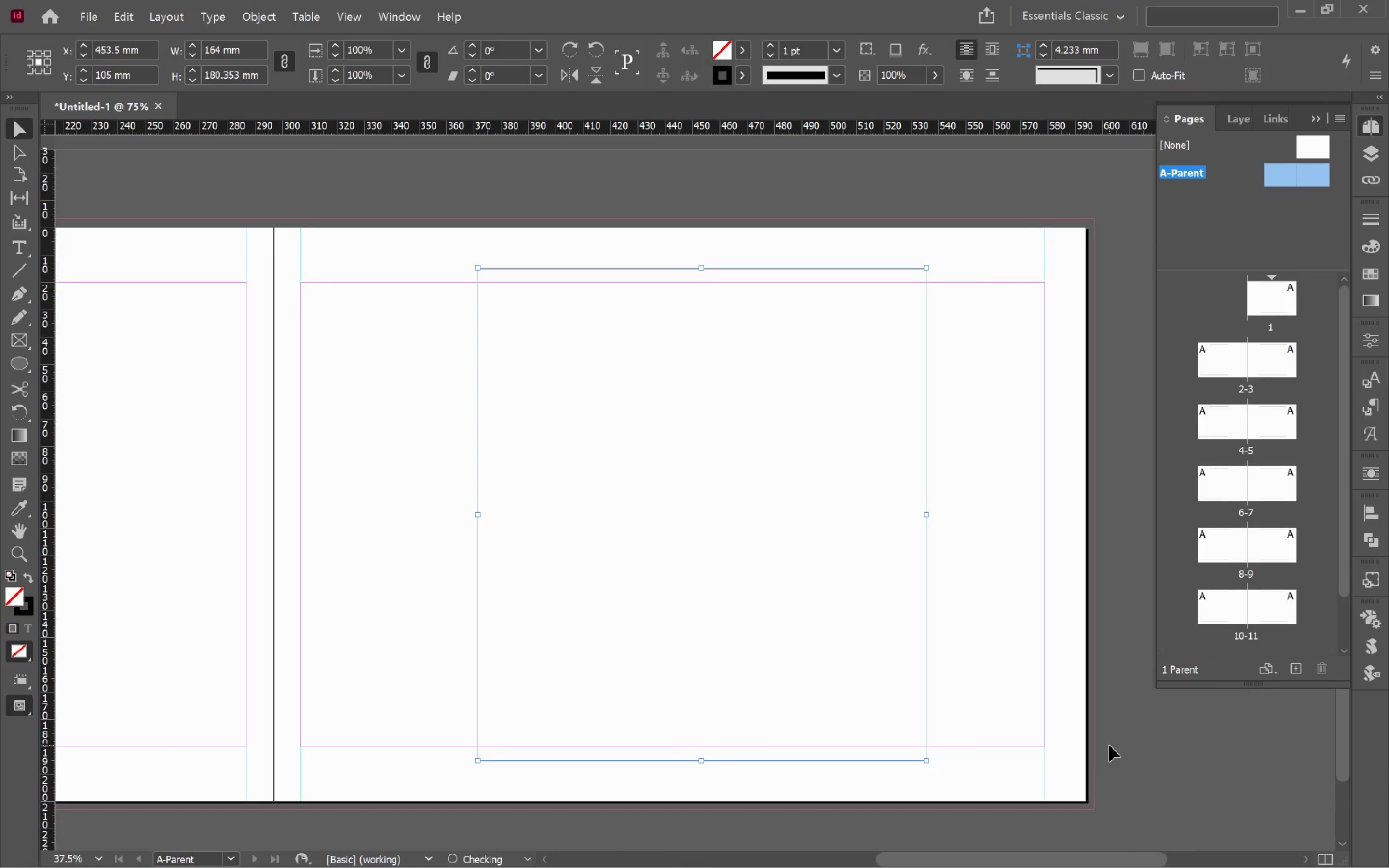 
hold_key(key=ShiftLeft, duration=0.79)
 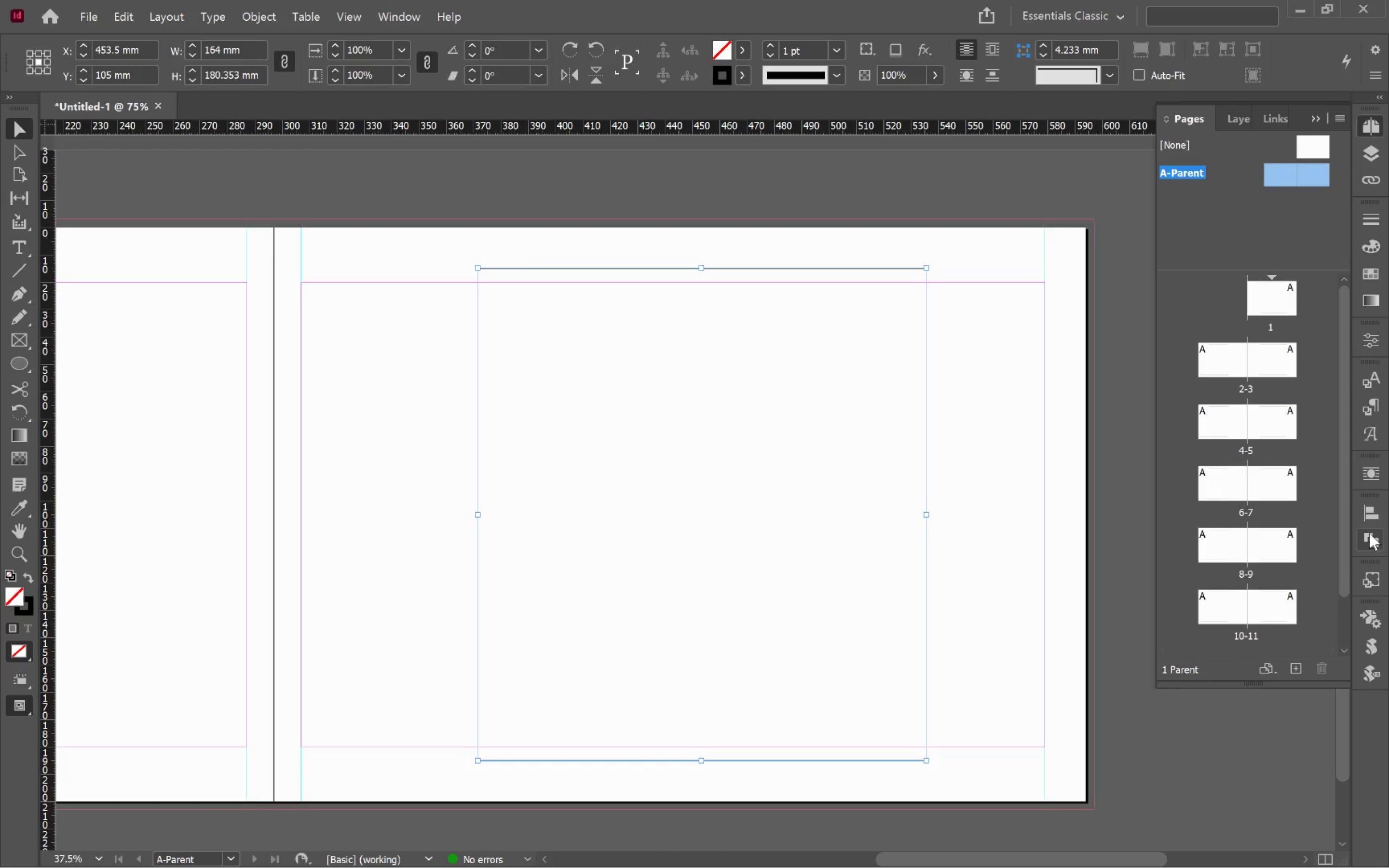 
left_click([1375, 509])
 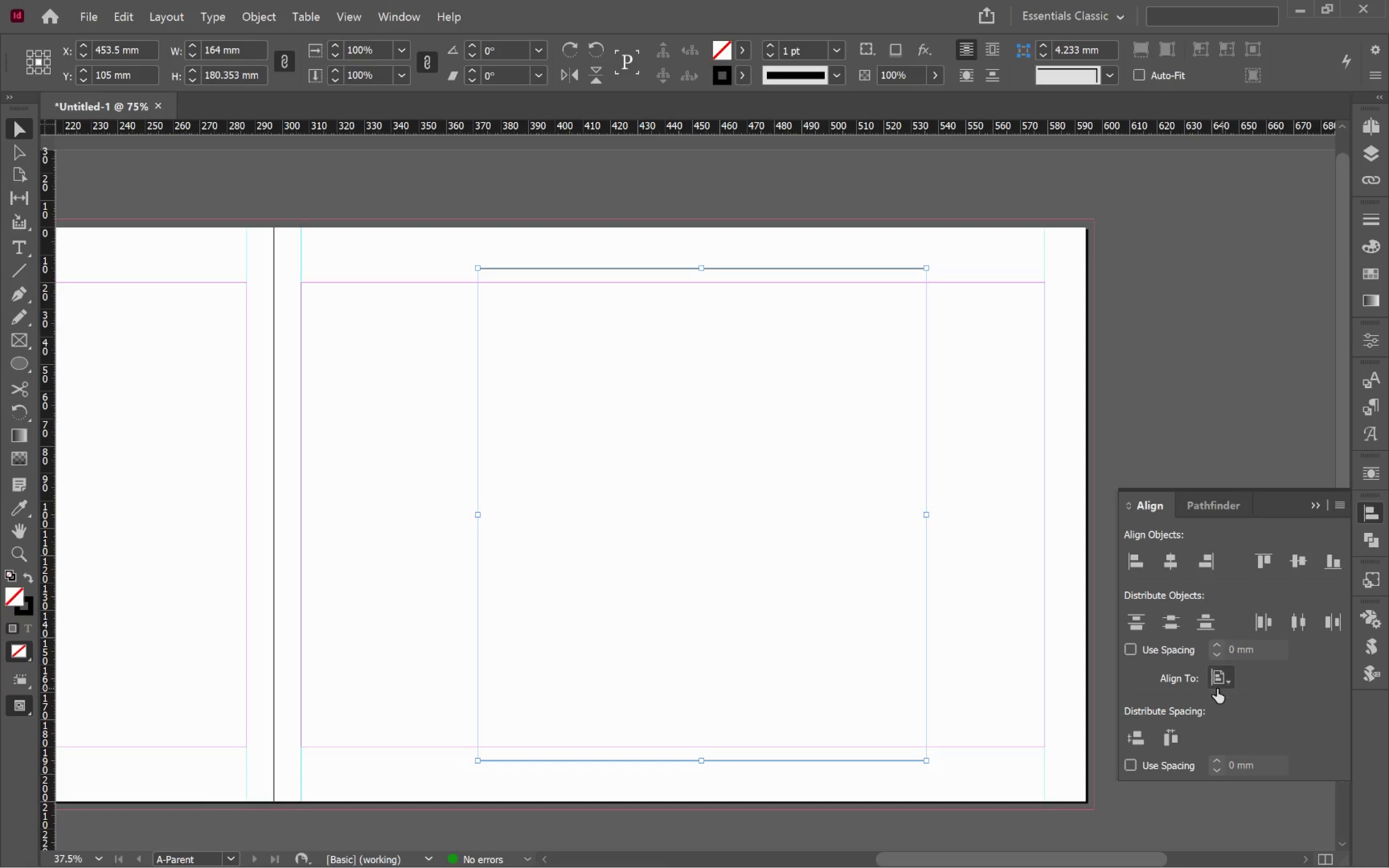 
left_click([1219, 678])
 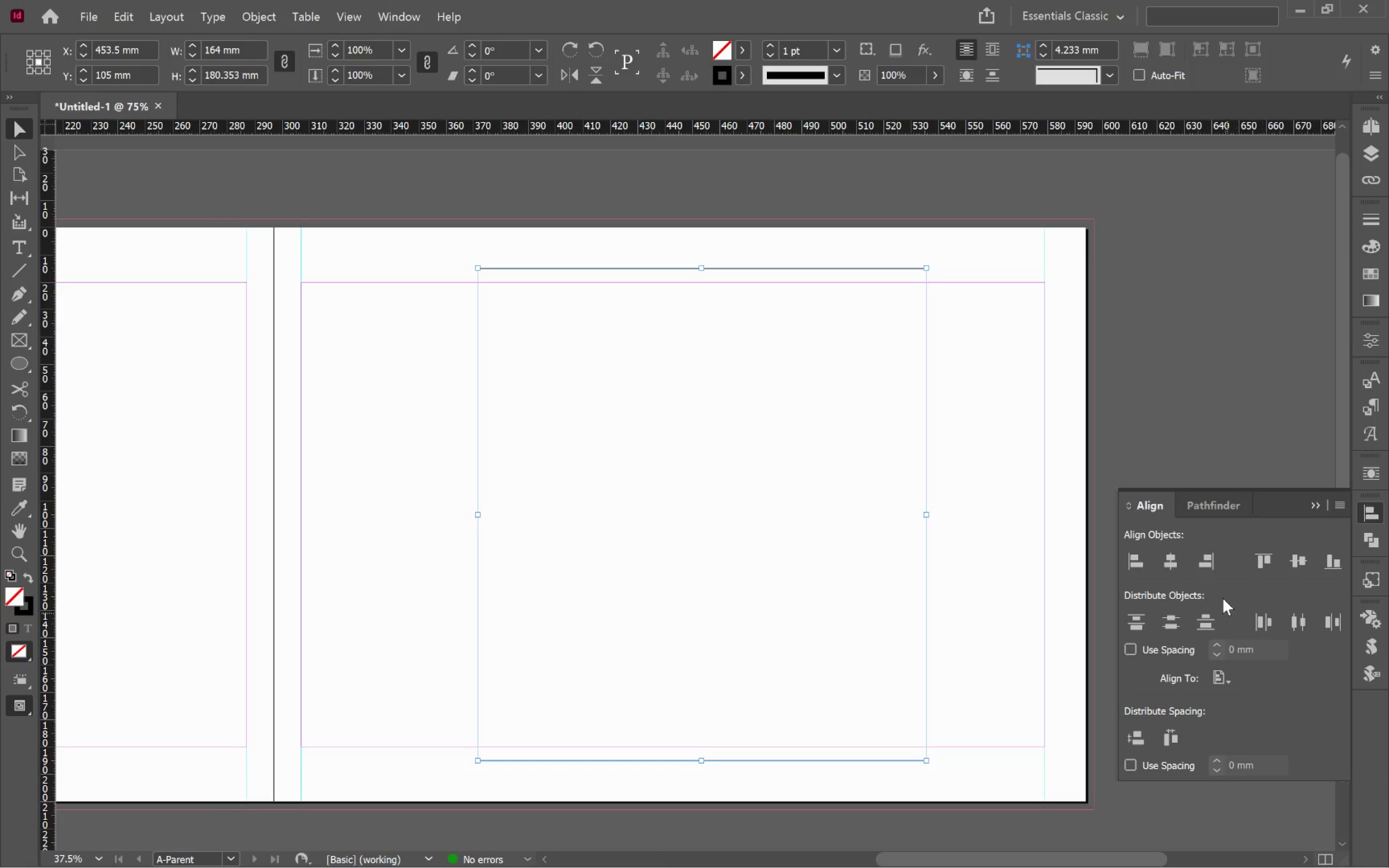 
left_click([1208, 566])
 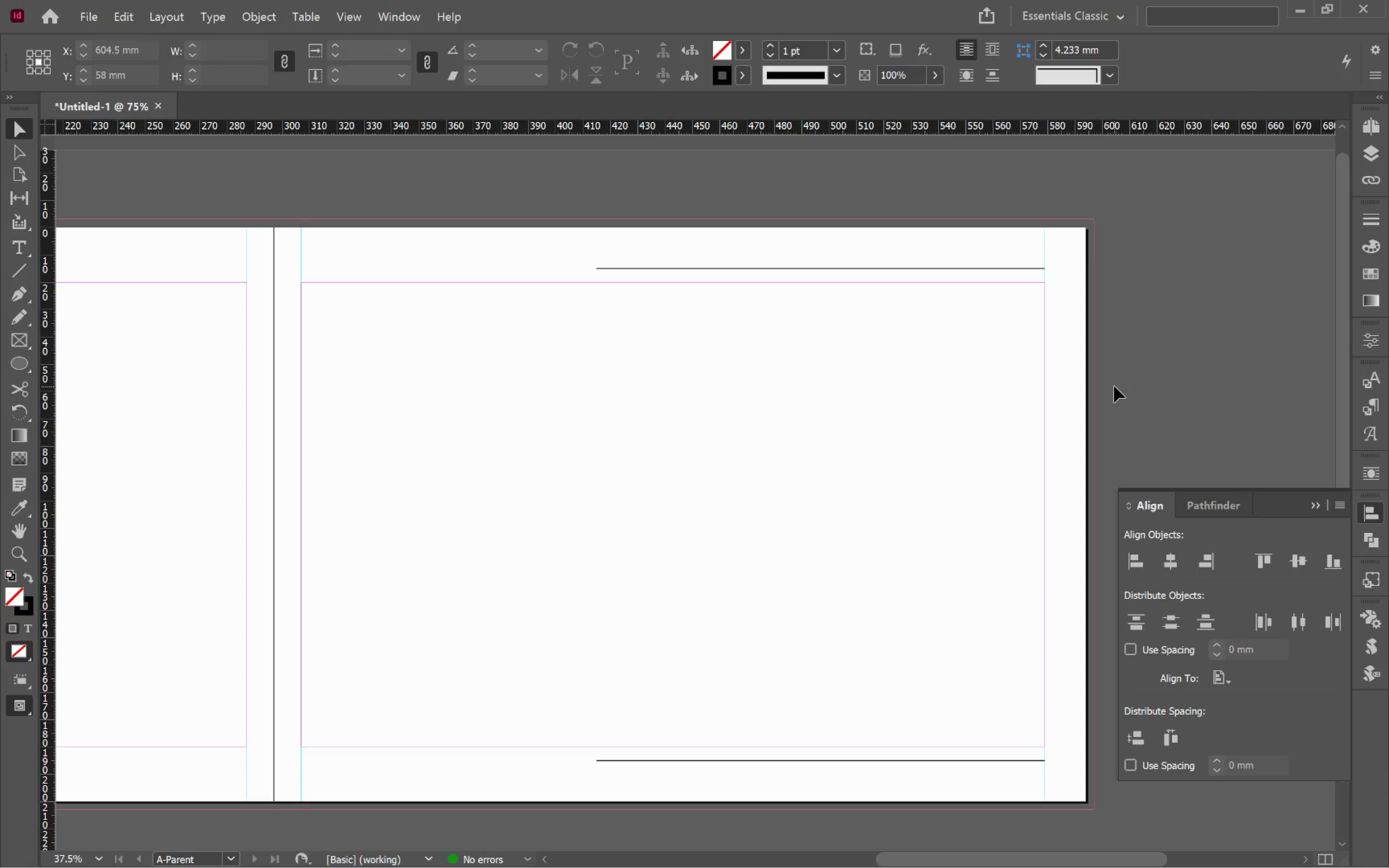 
wait(5.07)
 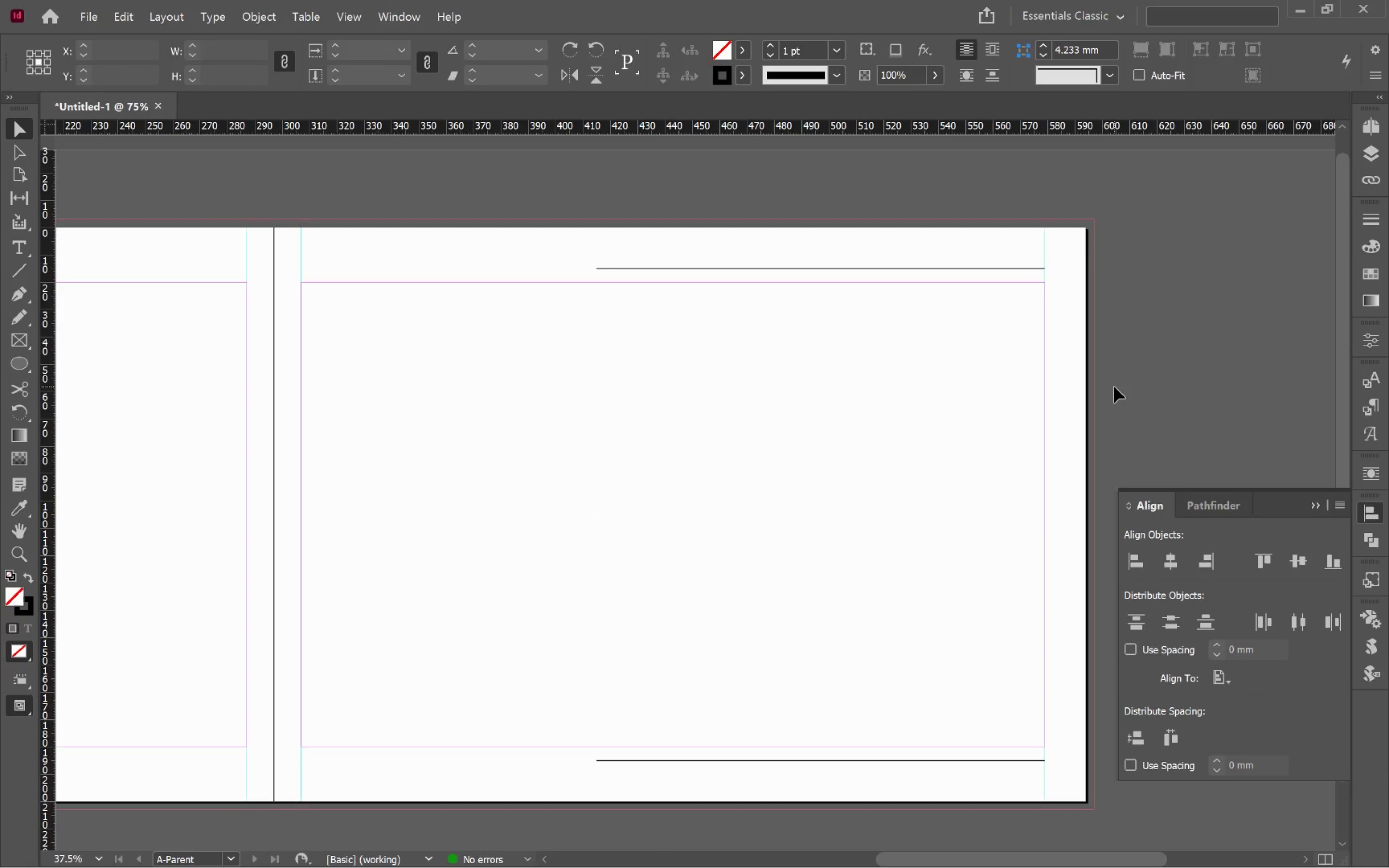 
hold_key(key=Space, duration=1.53)
 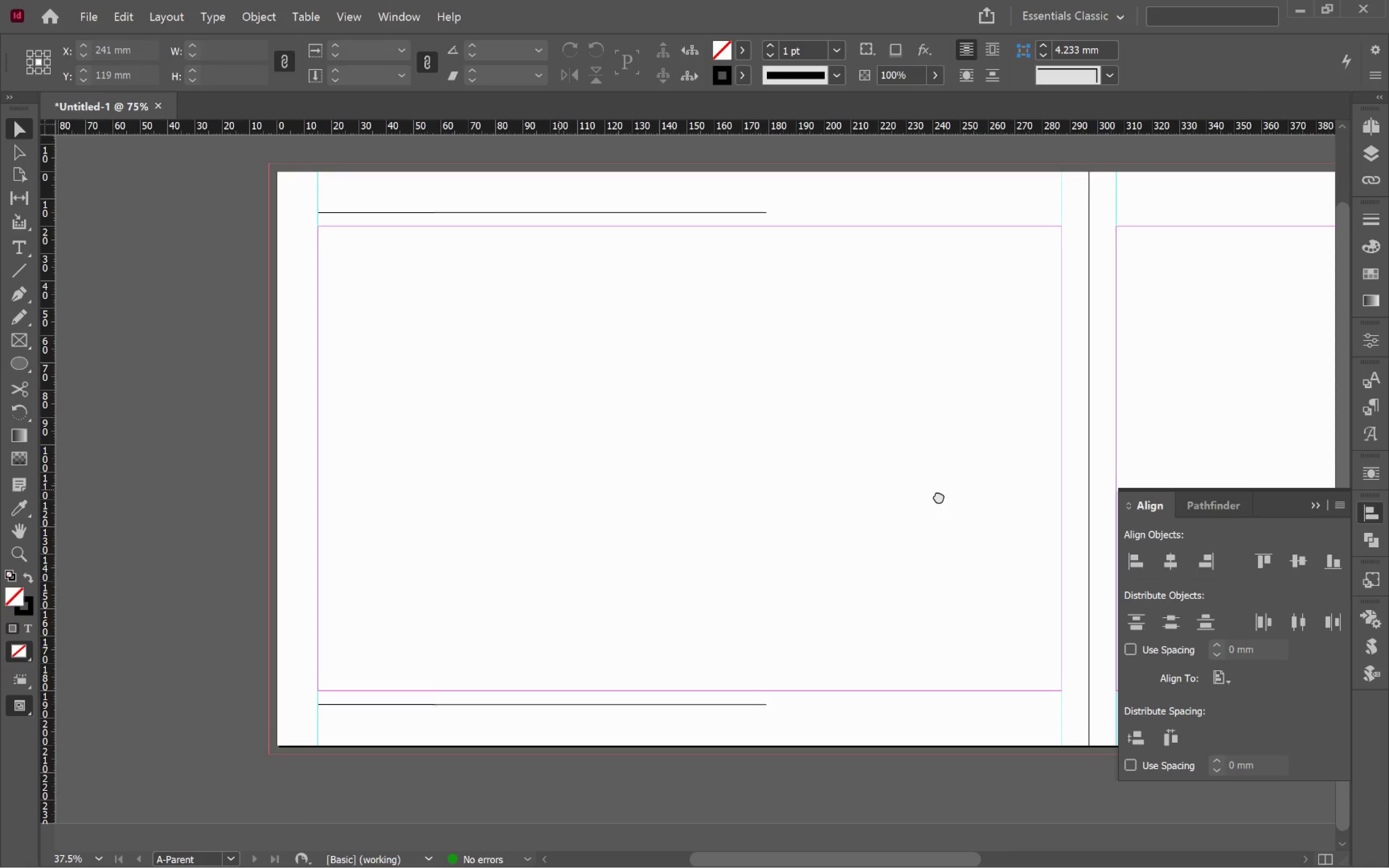 
left_click_drag(start_coordinate=[677, 495], to_coordinate=[1115, 337])
 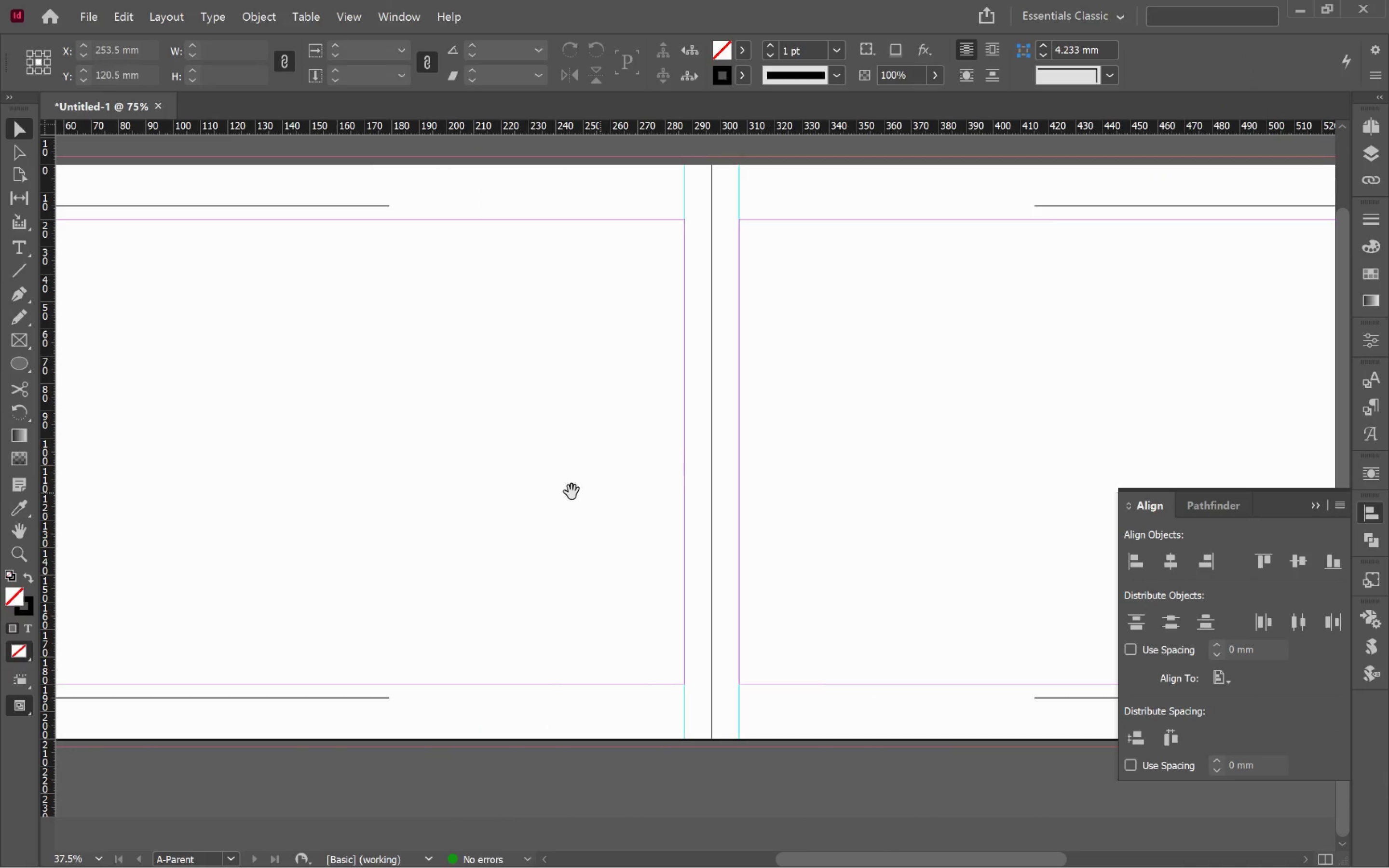 
left_click_drag(start_coordinate=[561, 489], to_coordinate=[939, 496])
 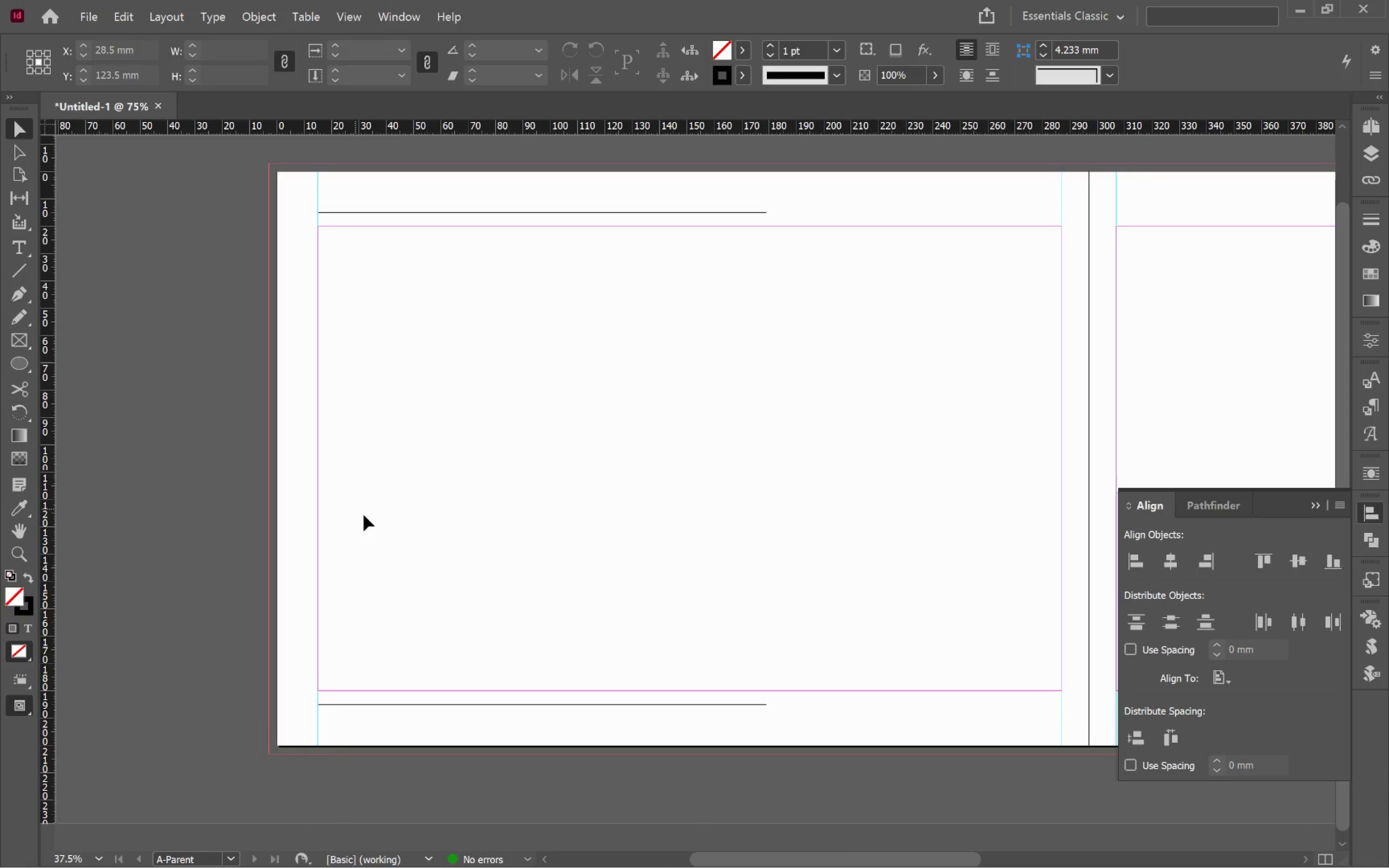 
hold_key(key=Space, duration=0.82)
 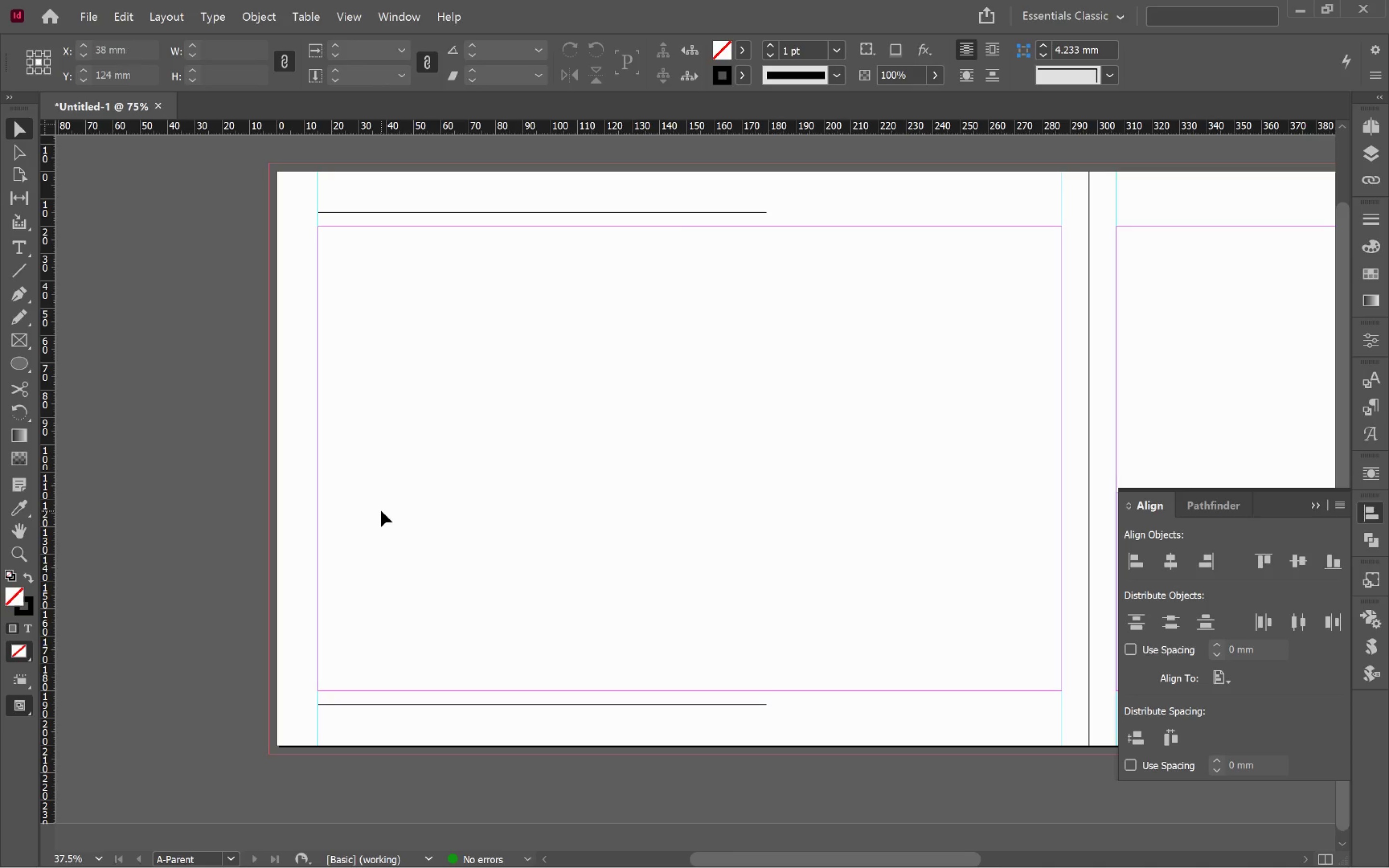 
key(T)
 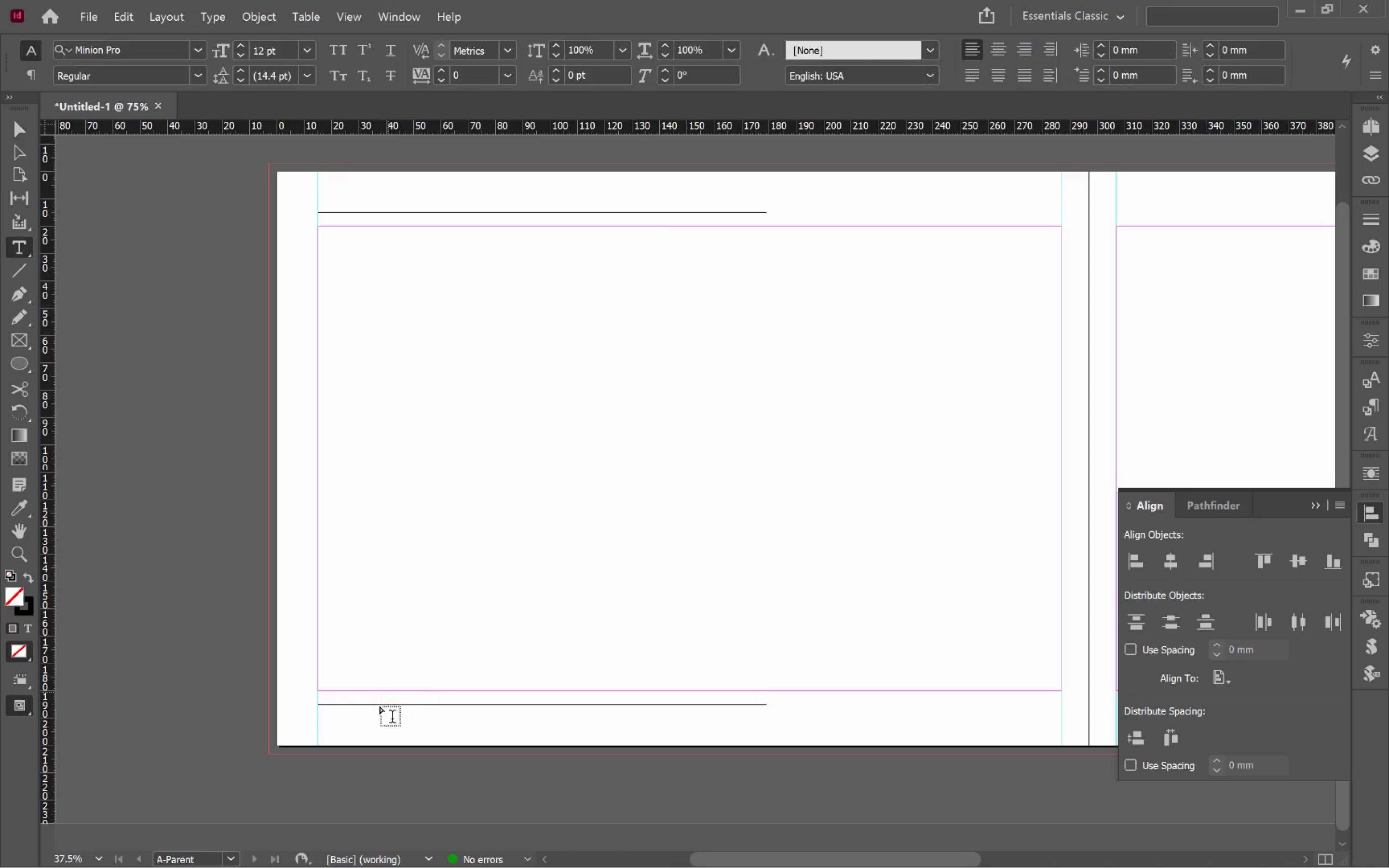 
hold_key(key=AltLeft, duration=0.44)
 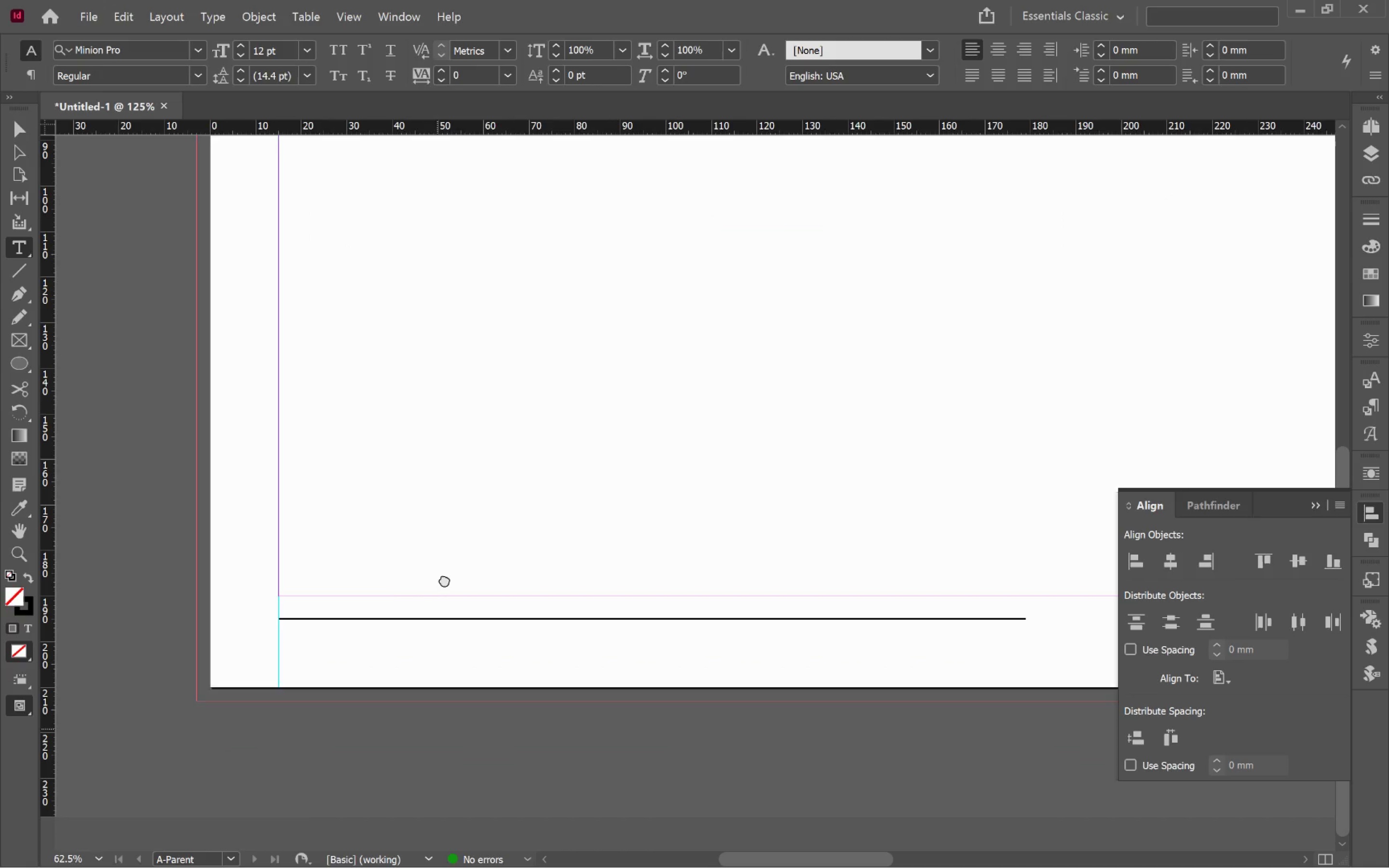 
hold_key(key=Space, duration=0.5)
 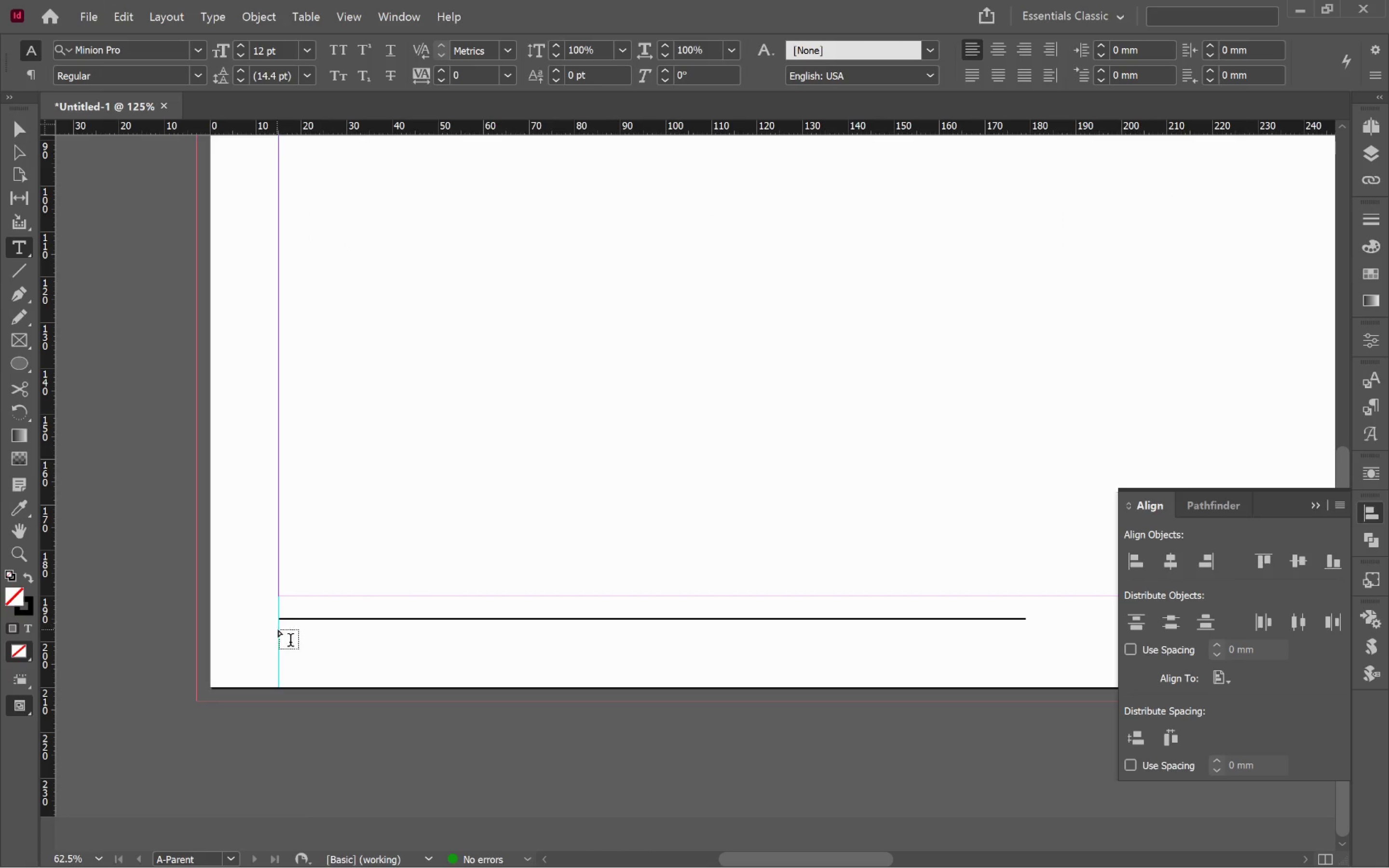 
left_click_drag(start_coordinate=[440, 724], to_coordinate=[445, 575])
 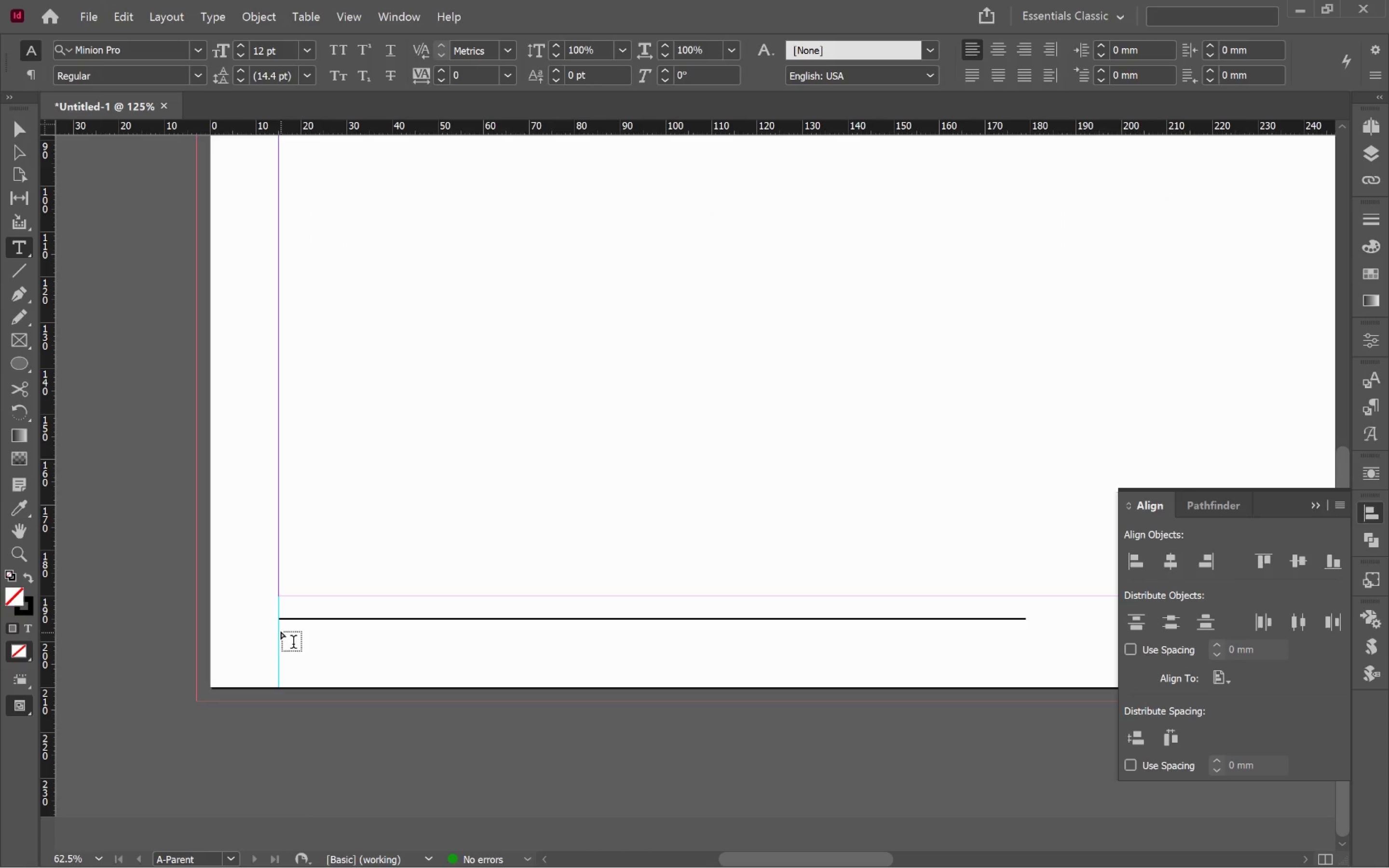 
scroll: coordinate [382, 729], scroll_direction: up, amount: 1.0
 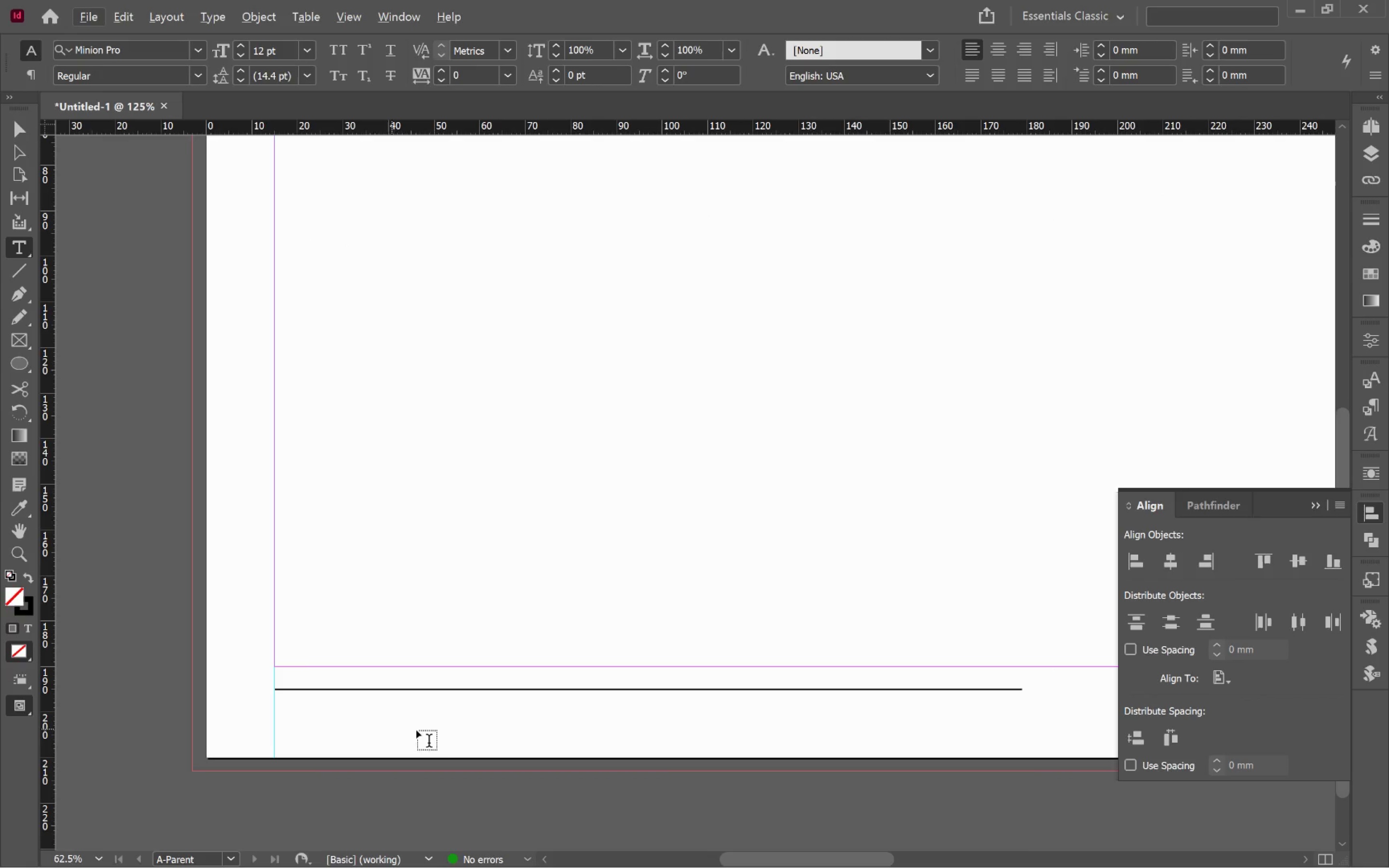 
left_click_drag(start_coordinate=[280, 630], to_coordinate=[385, 660])
 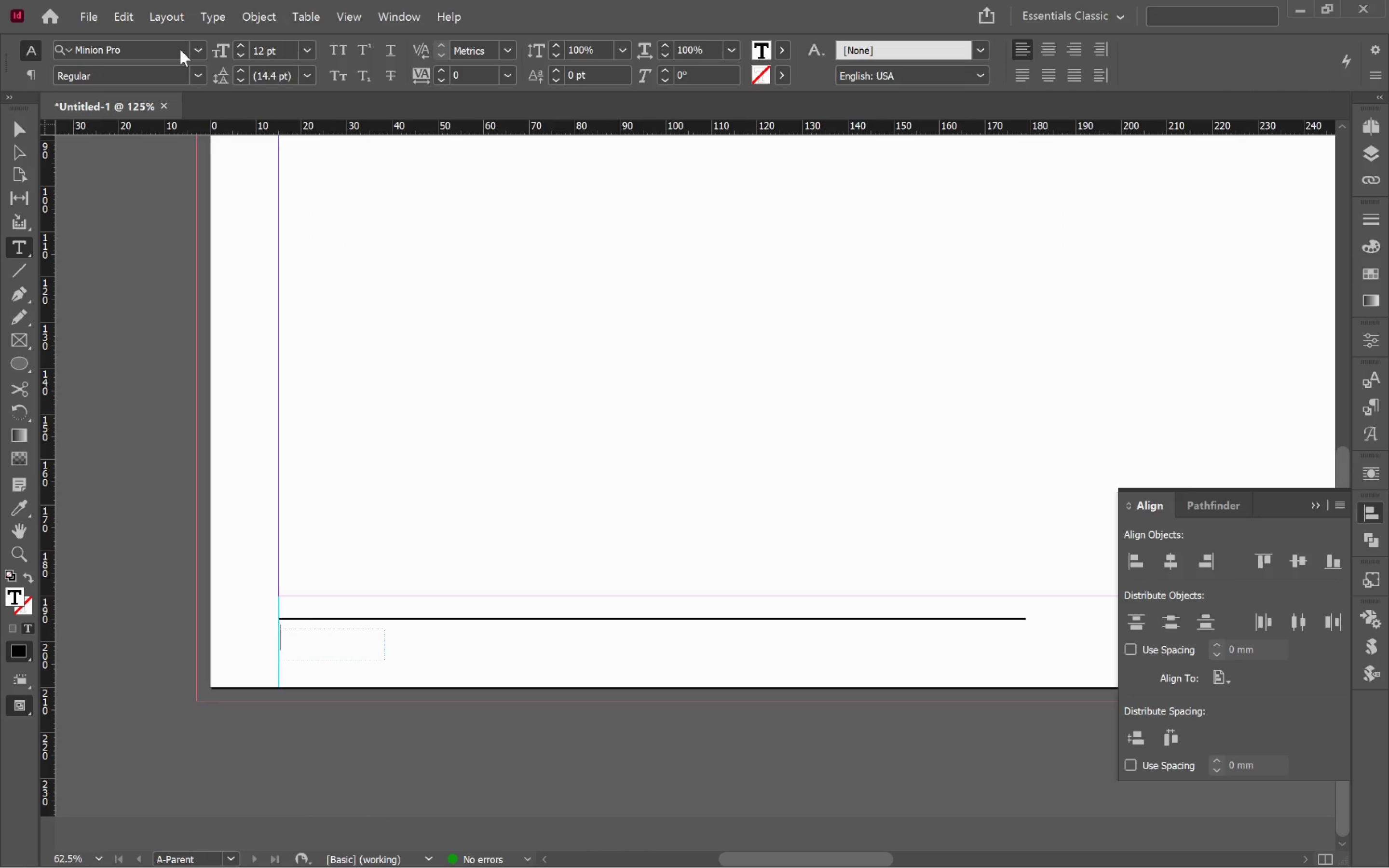 
left_click([214, 17])
 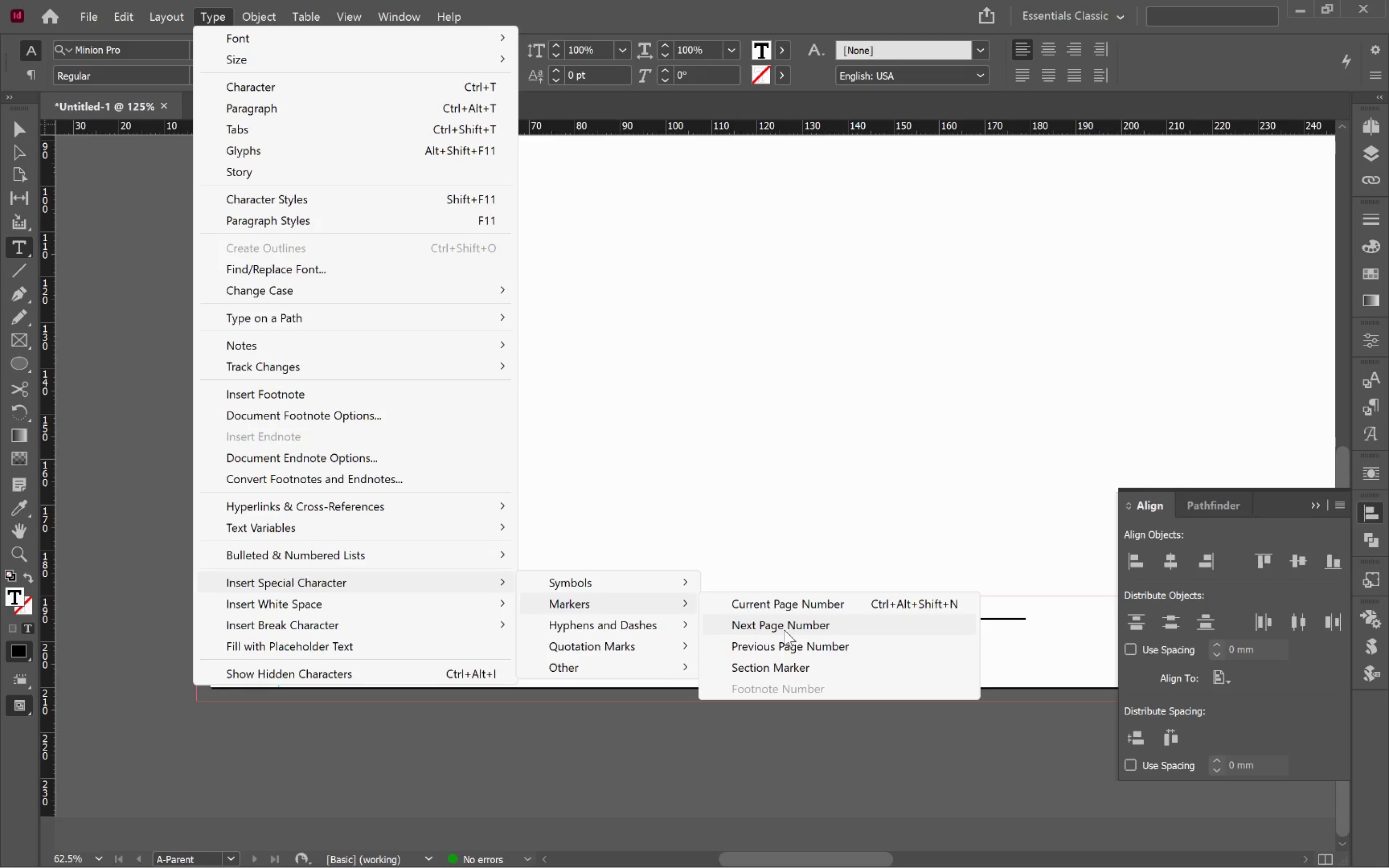 
wait(6.51)
 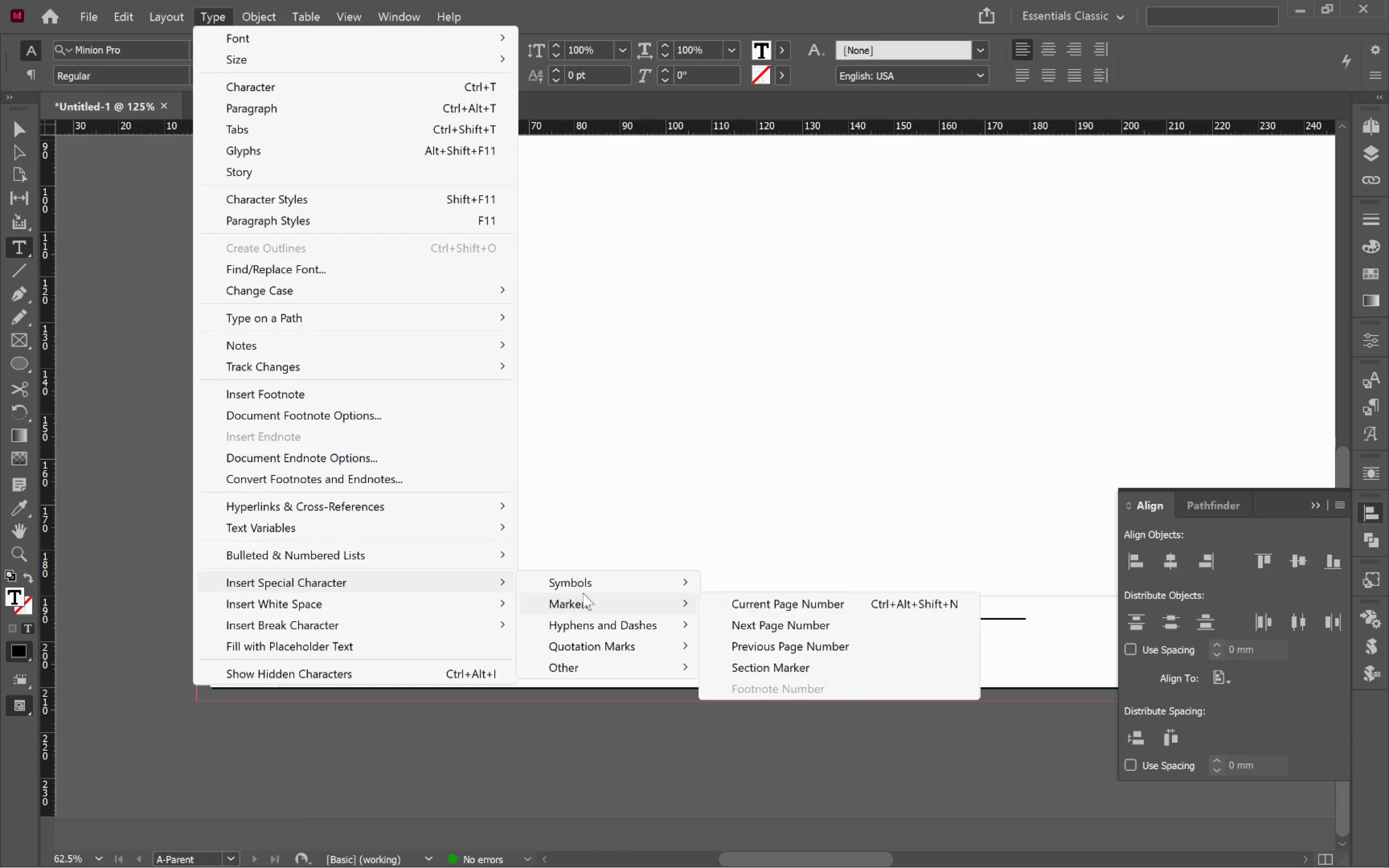 
left_click([784, 629])
 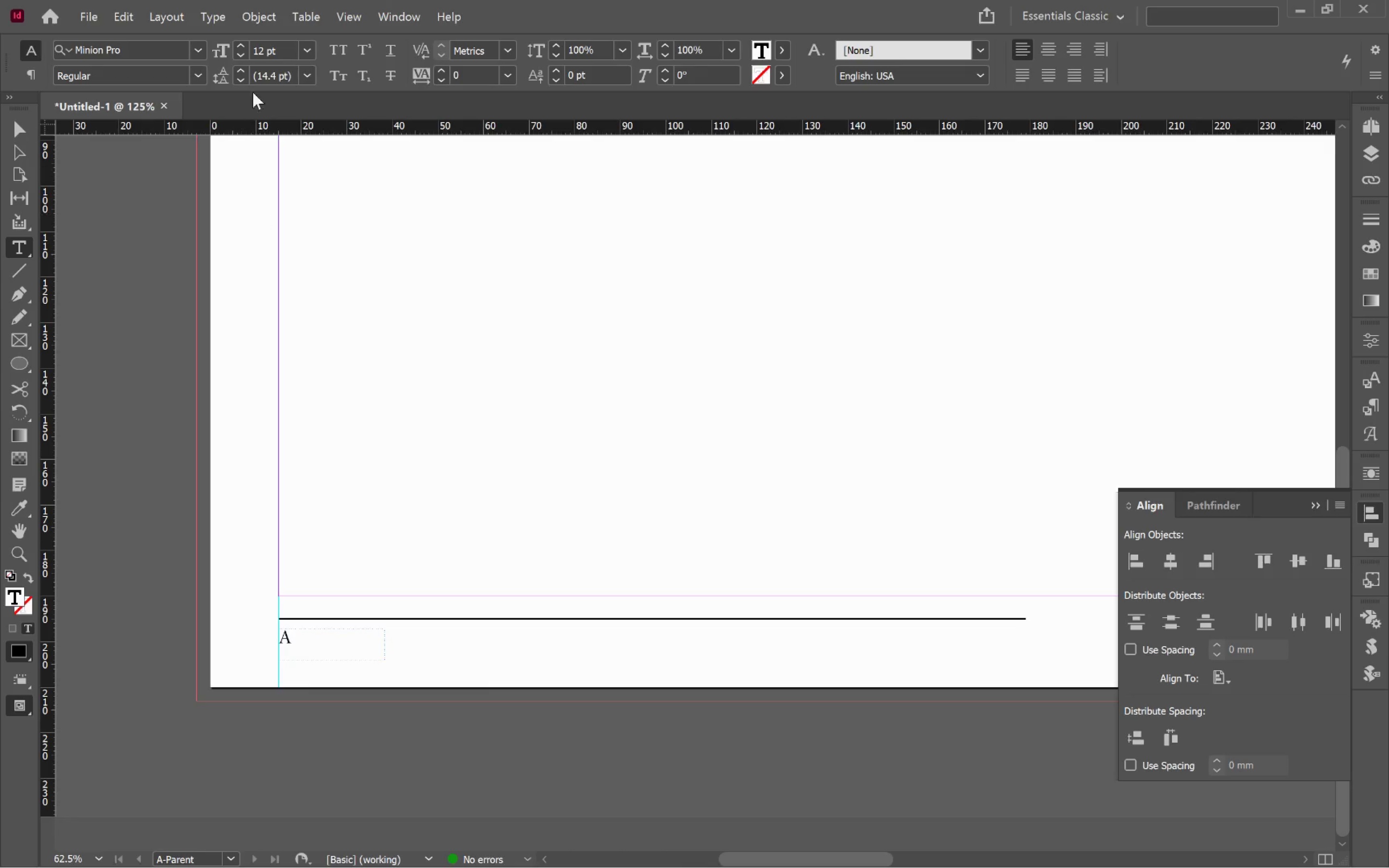 
key(Backspace)
 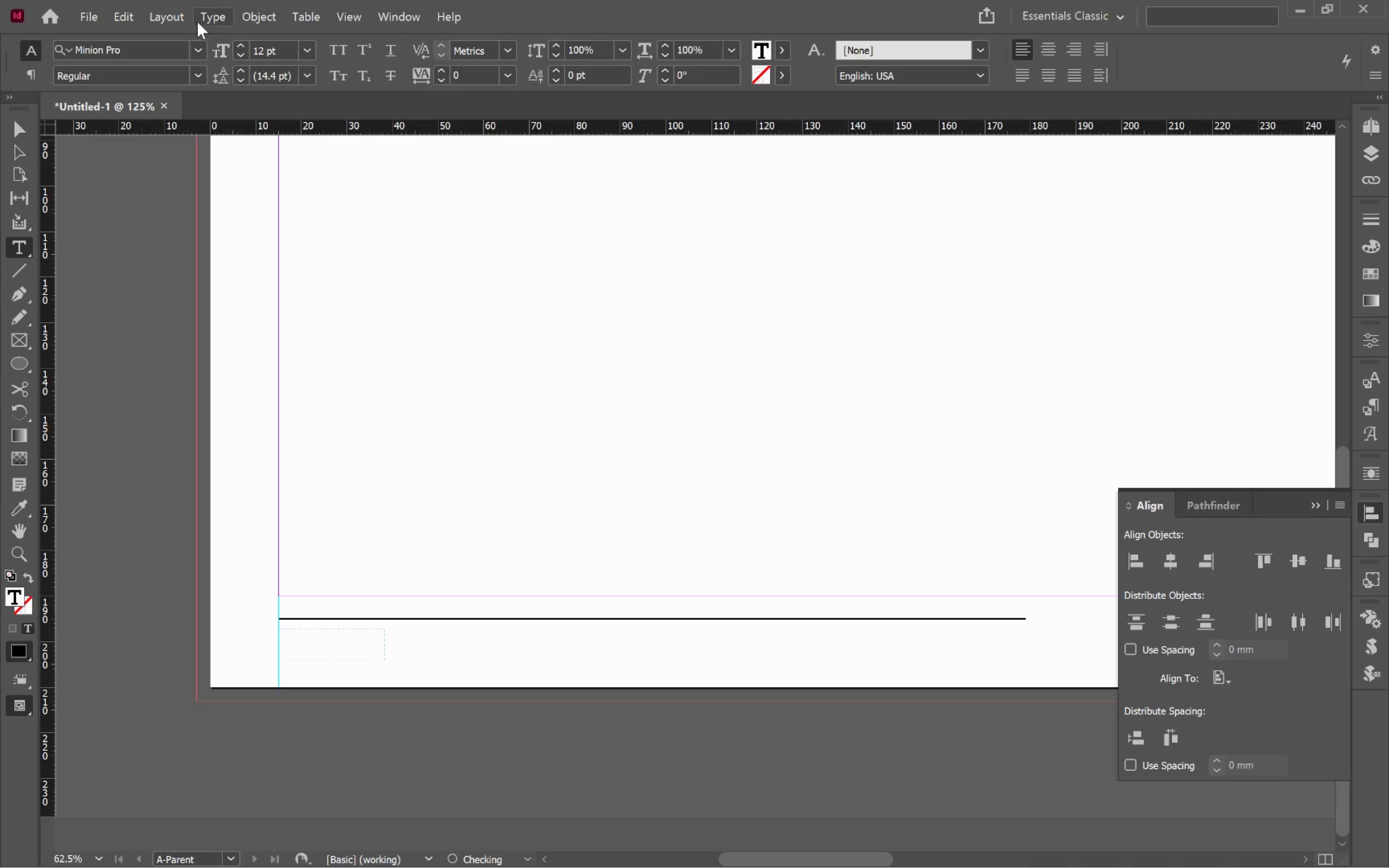 
left_click([208, 18])
 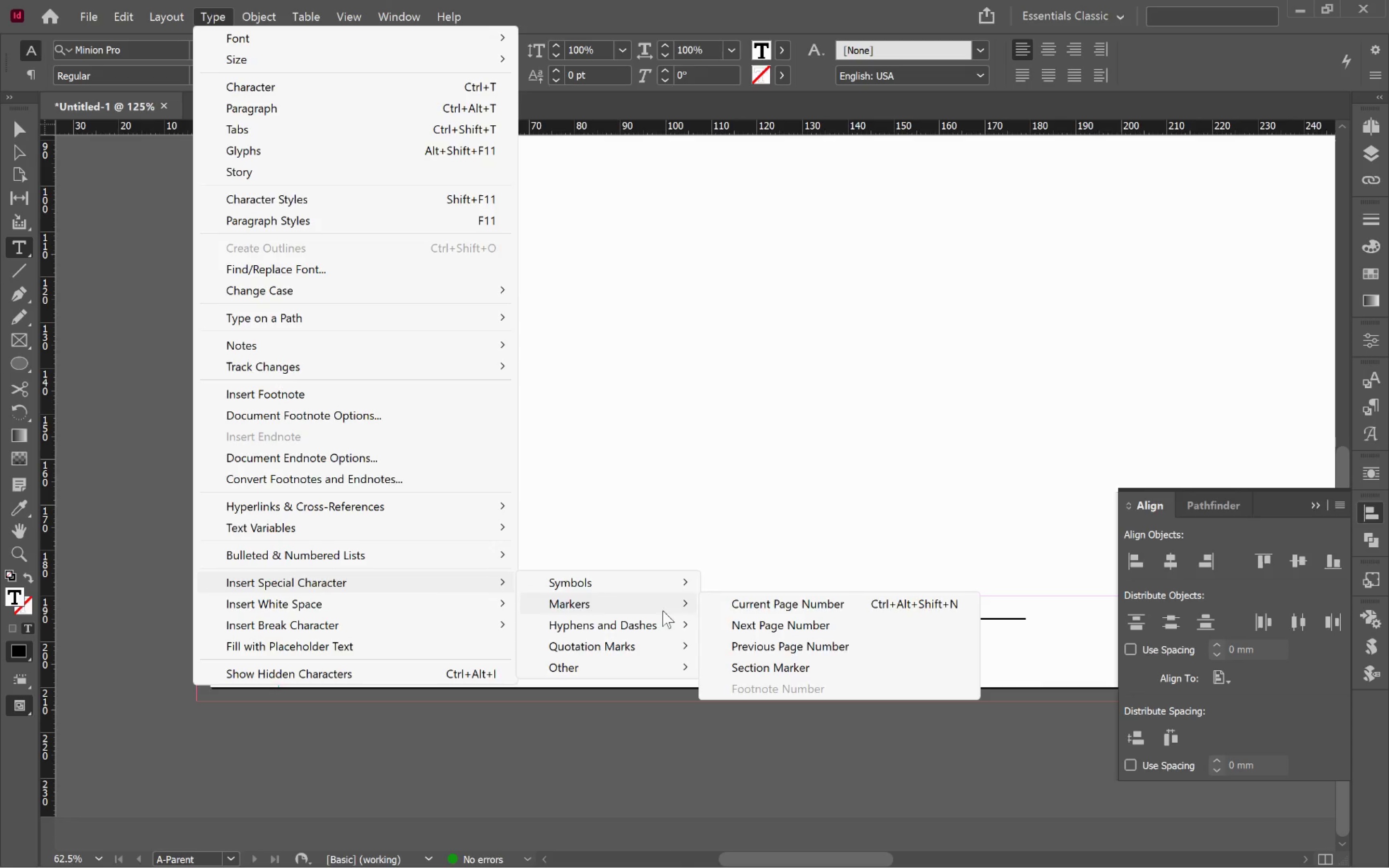 
left_click([831, 609])
 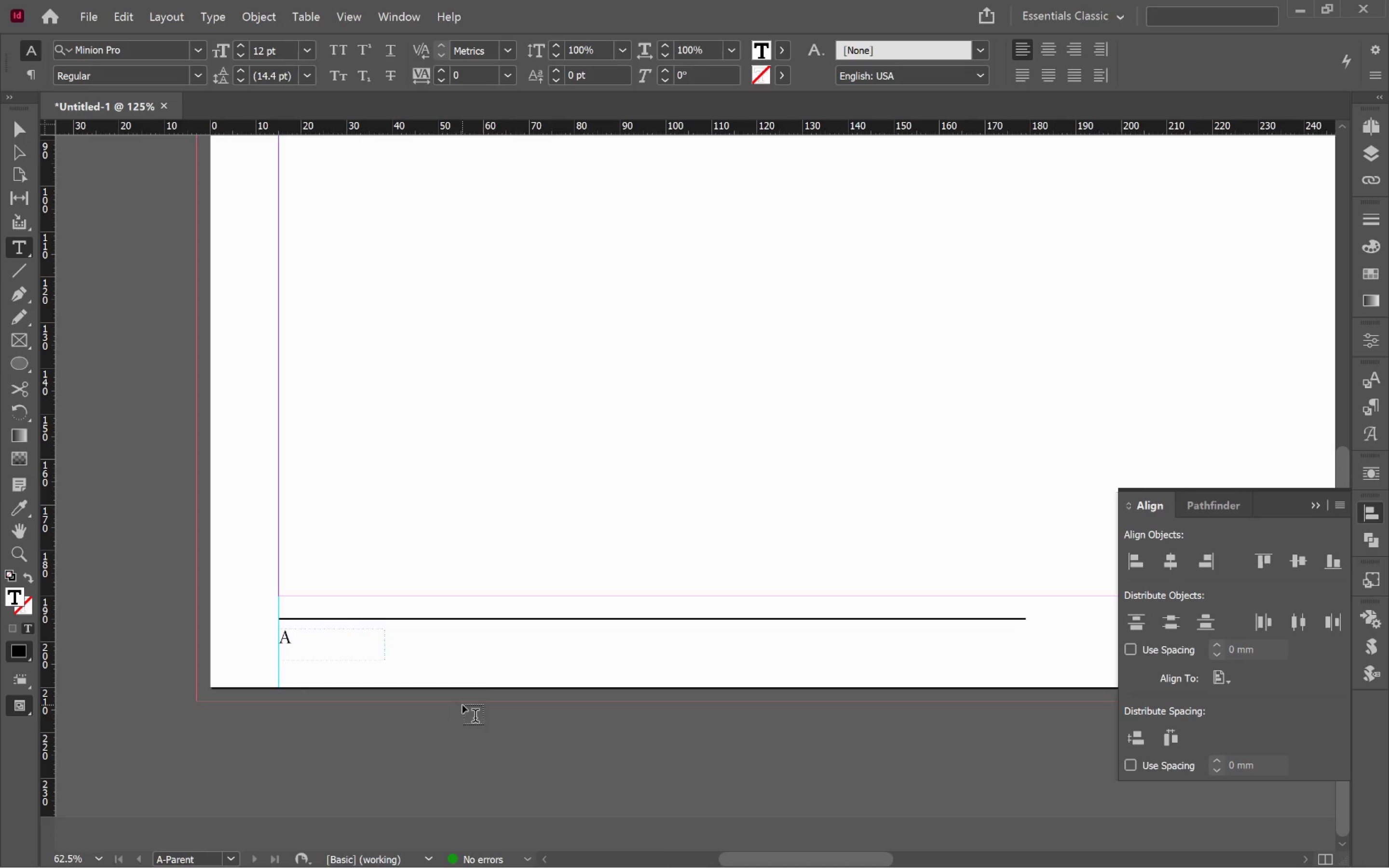 
hold_key(key=ControlLeft, duration=0.54)
left_click([473, 652])
 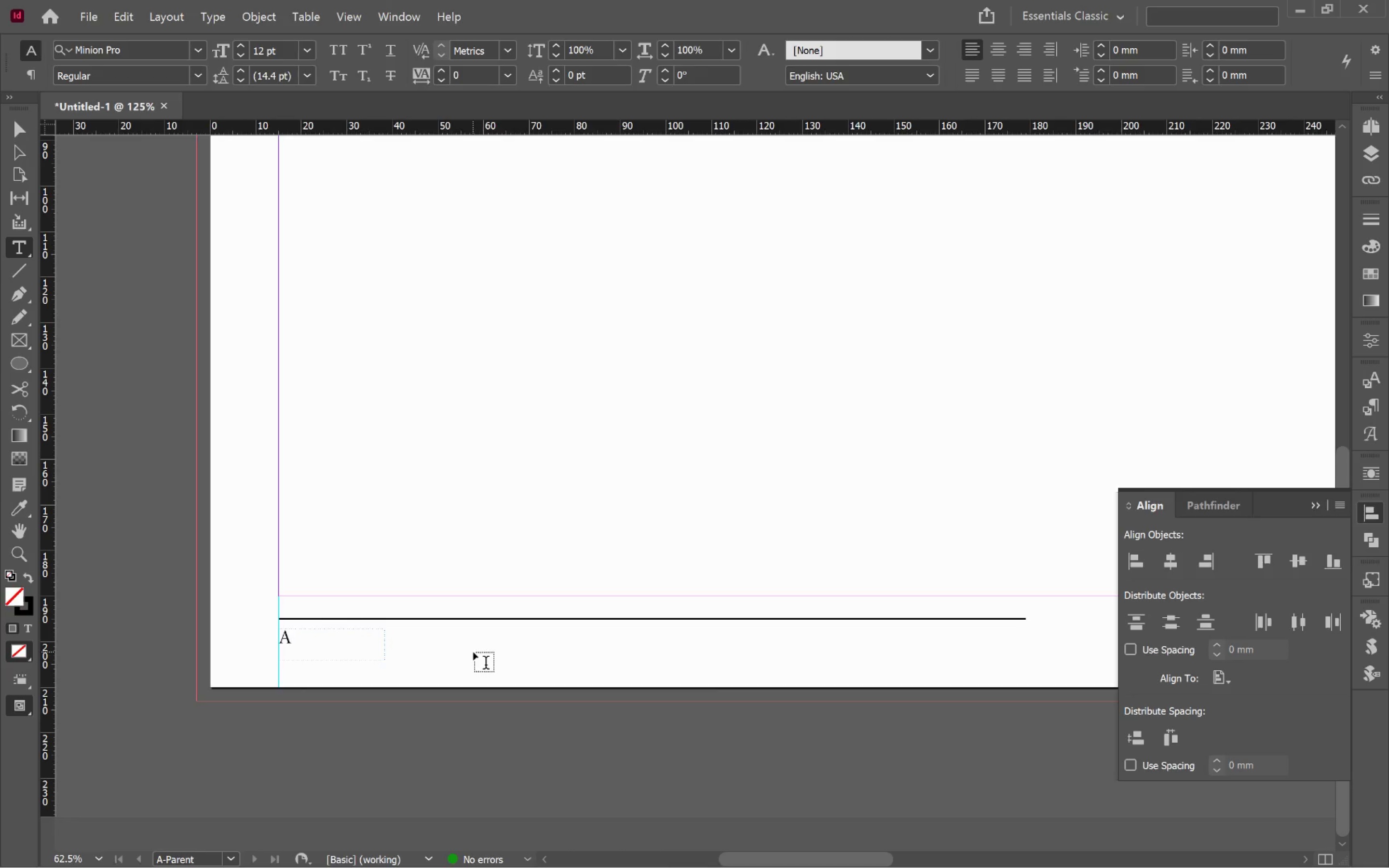 
key(V)
 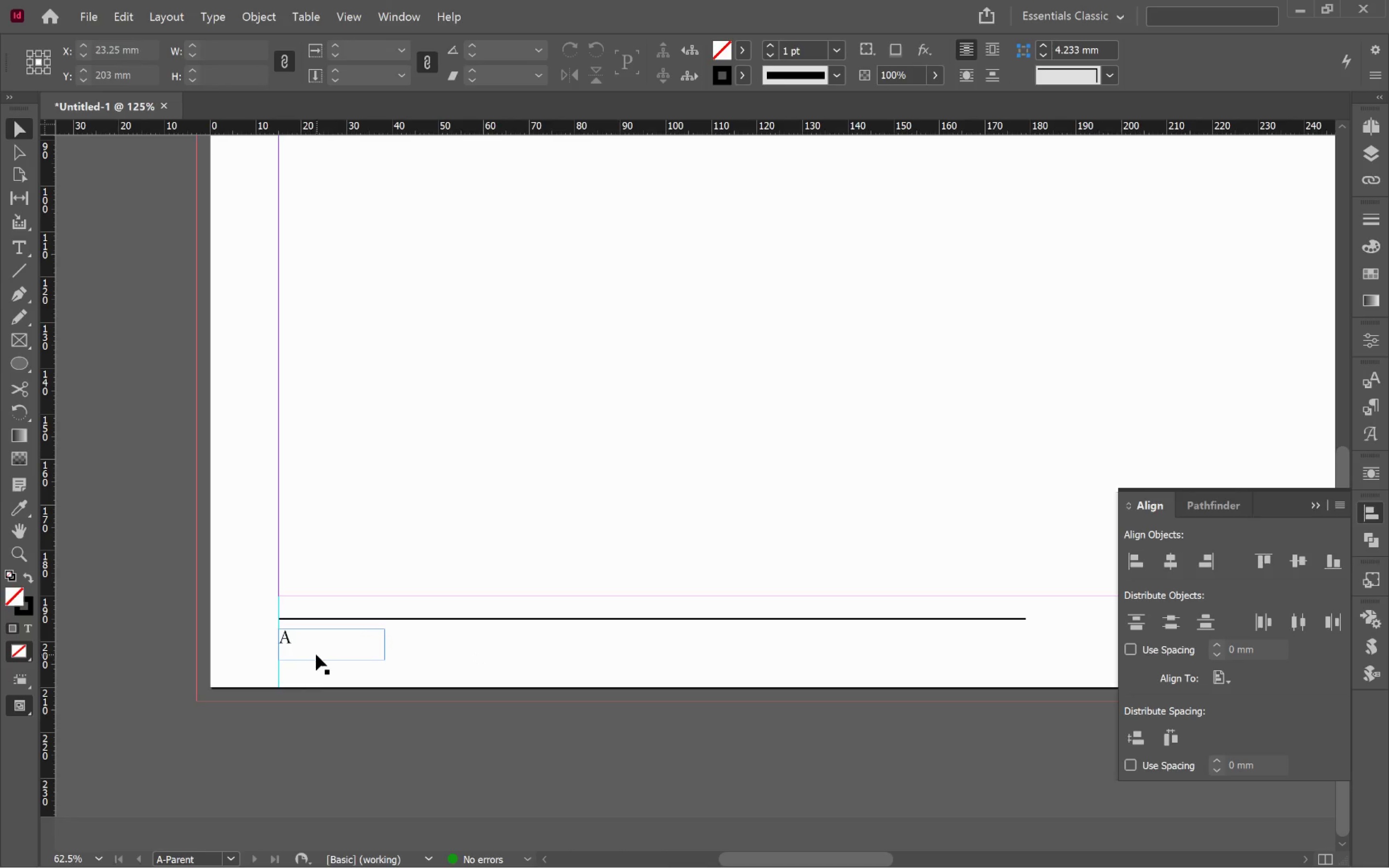 
left_click([316, 654])
 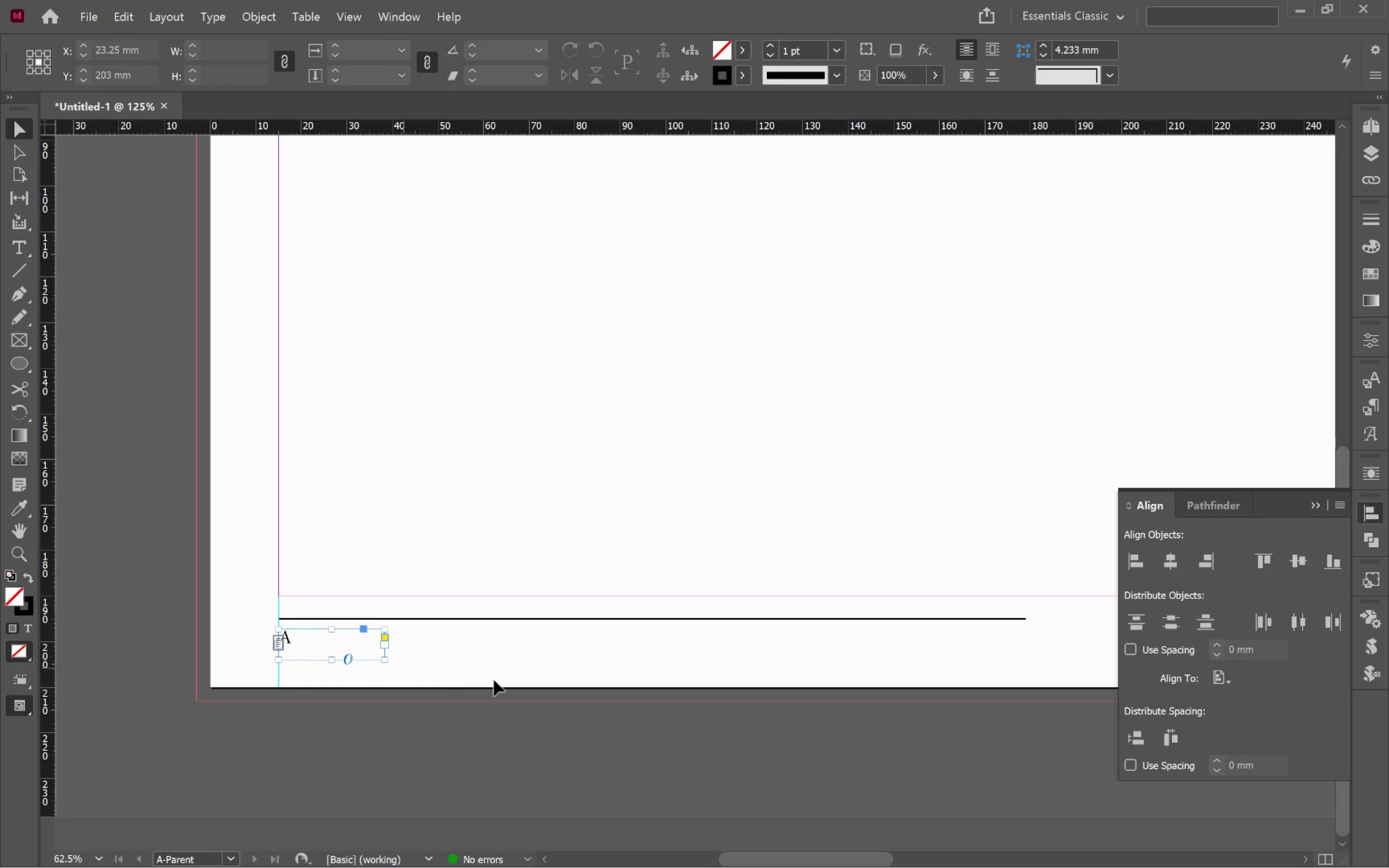 
hold_key(key=ControlLeft, duration=0.45)
 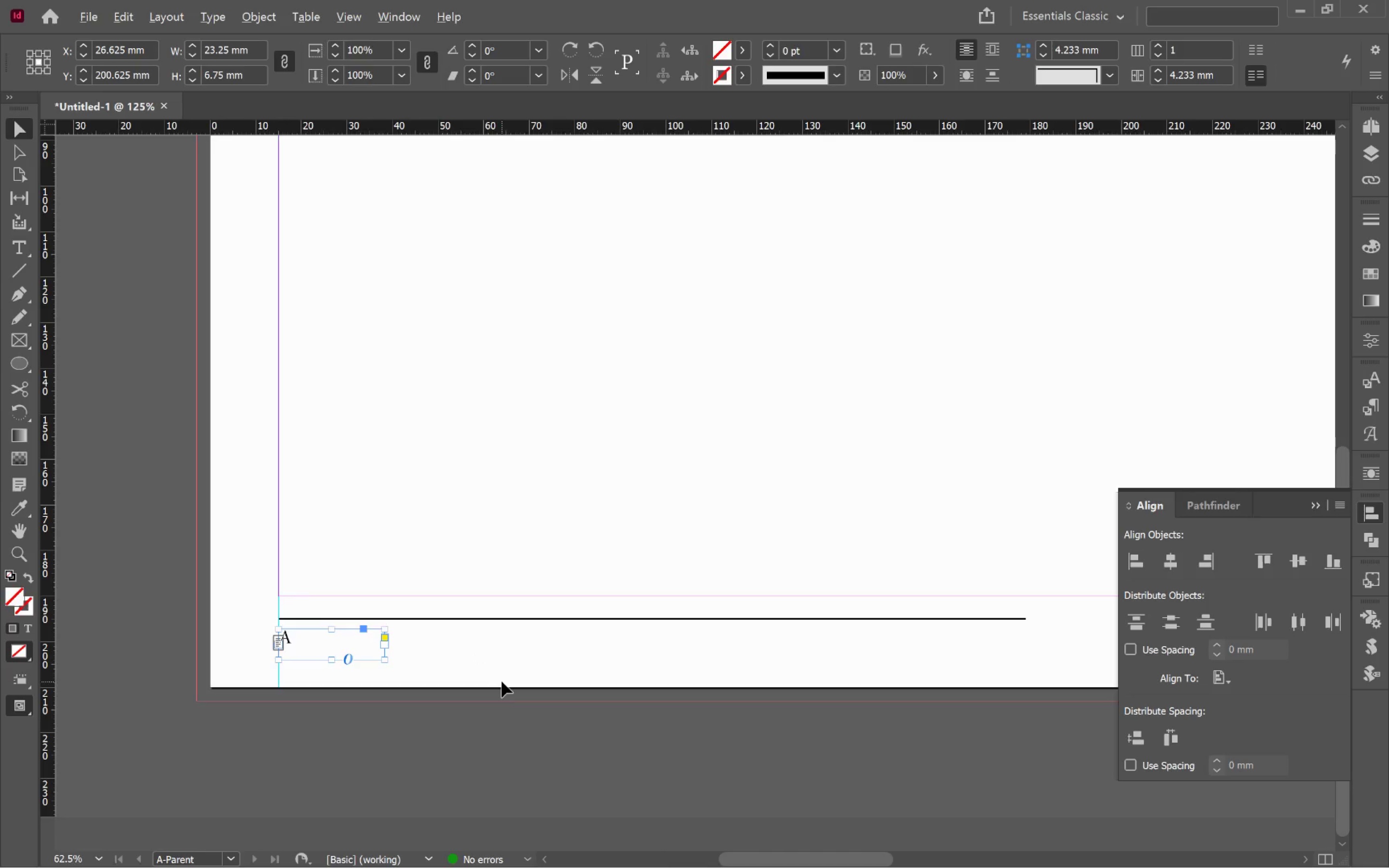 
hold_key(key=AltLeft, duration=0.6)
 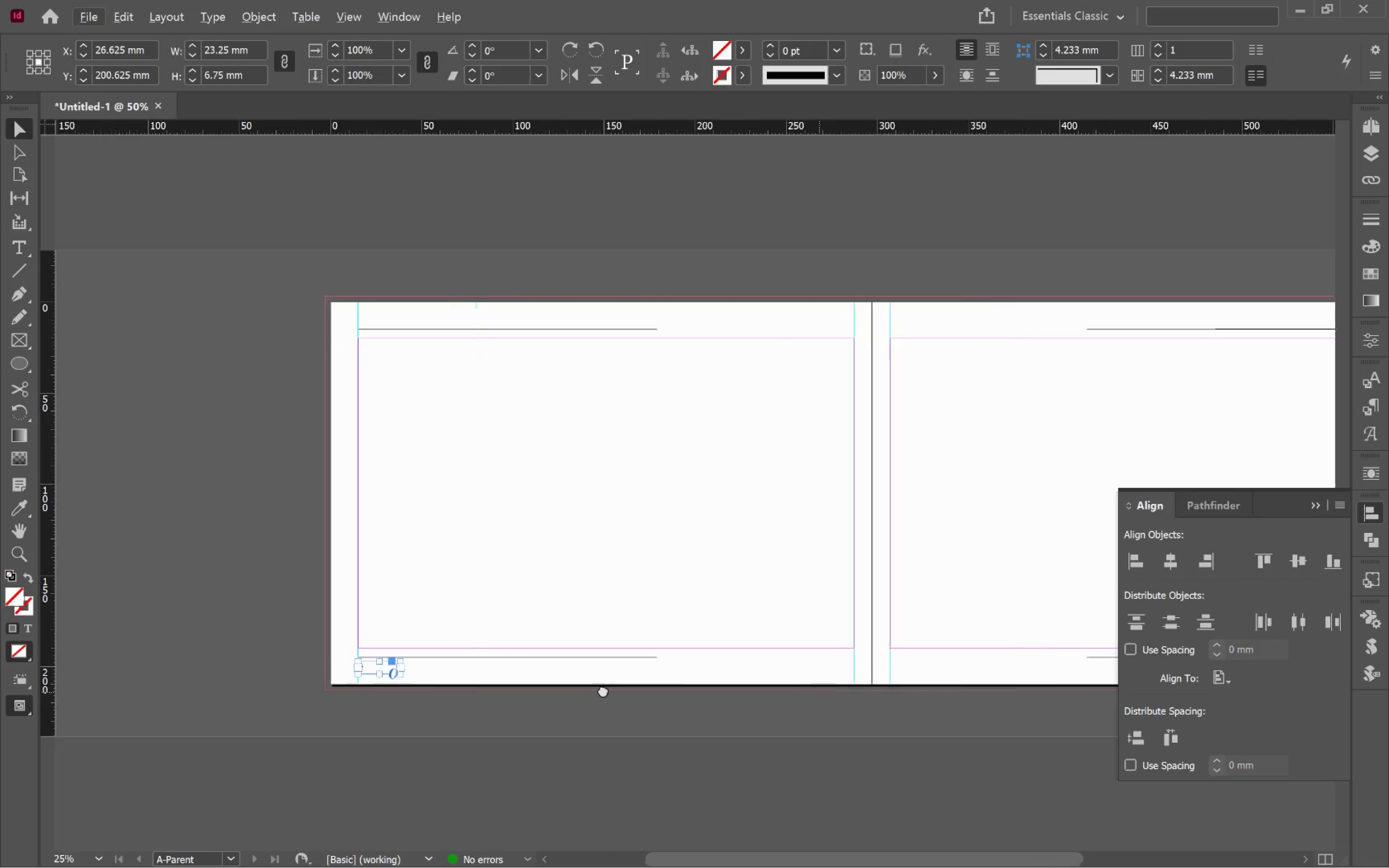 
hold_key(key=Space, duration=0.76)
 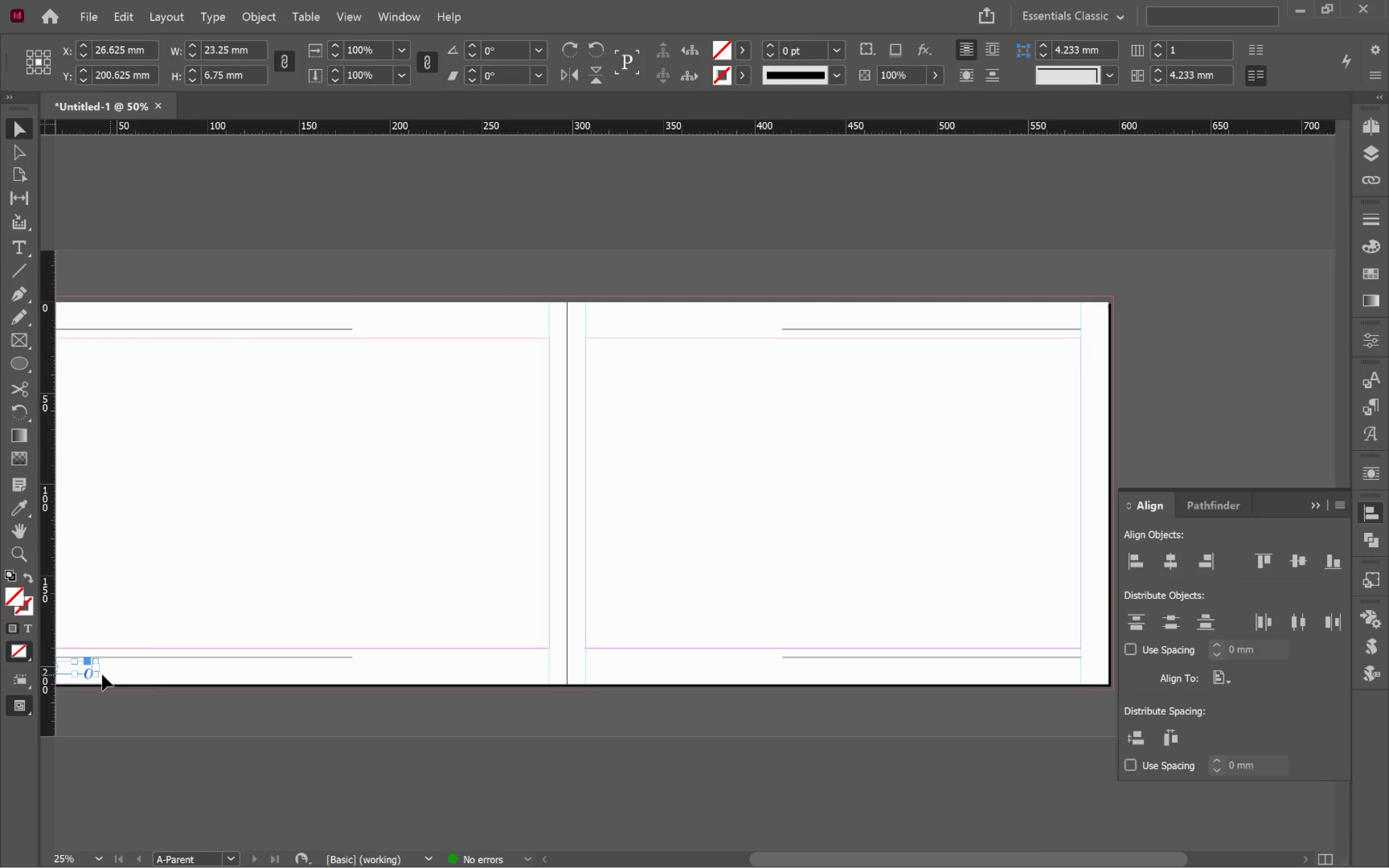 
left_click_drag(start_coordinate=[819, 692], to_coordinate=[396, 669])
 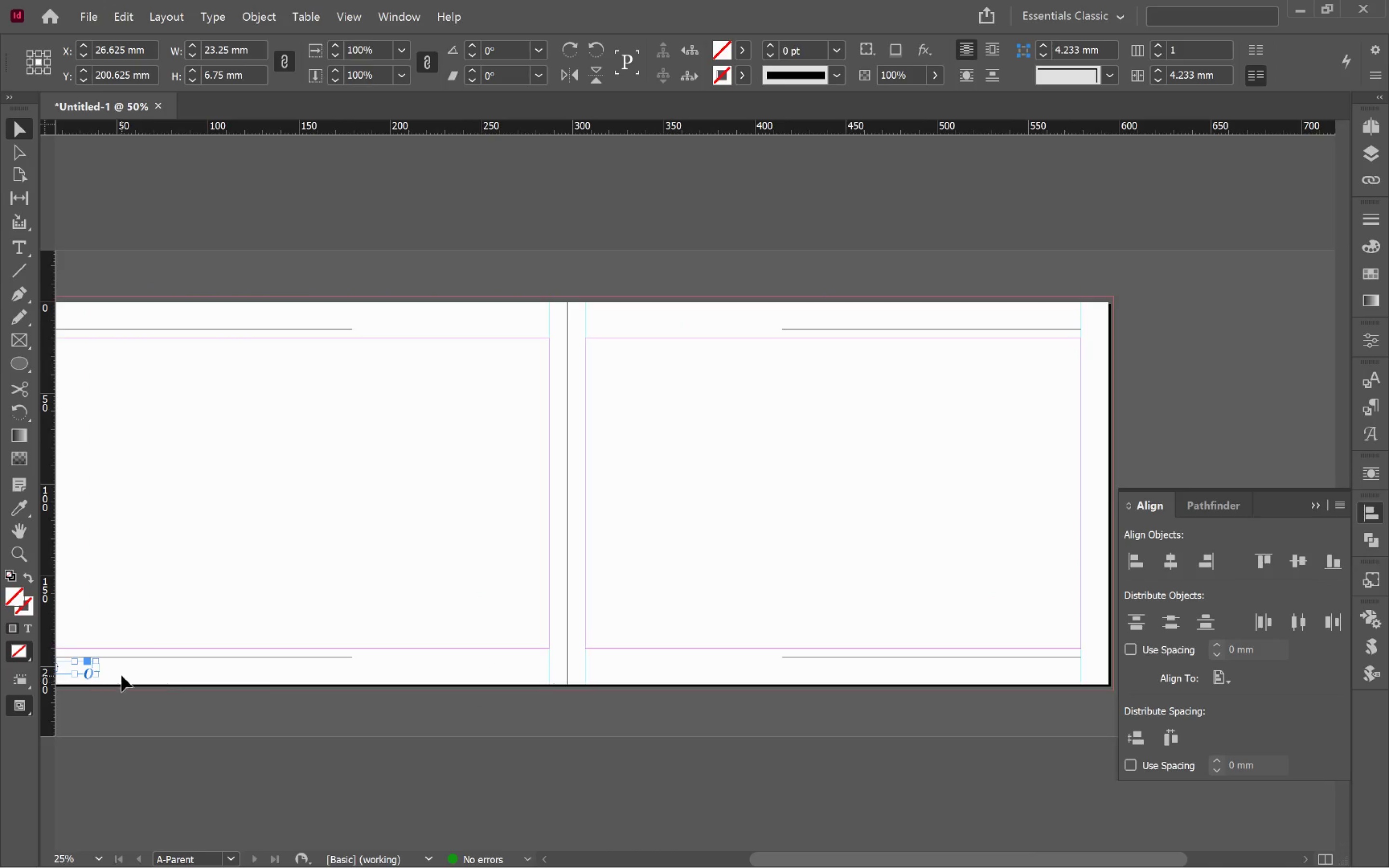 
scroll: coordinate [502, 681], scroll_direction: down, amount: 2.0
 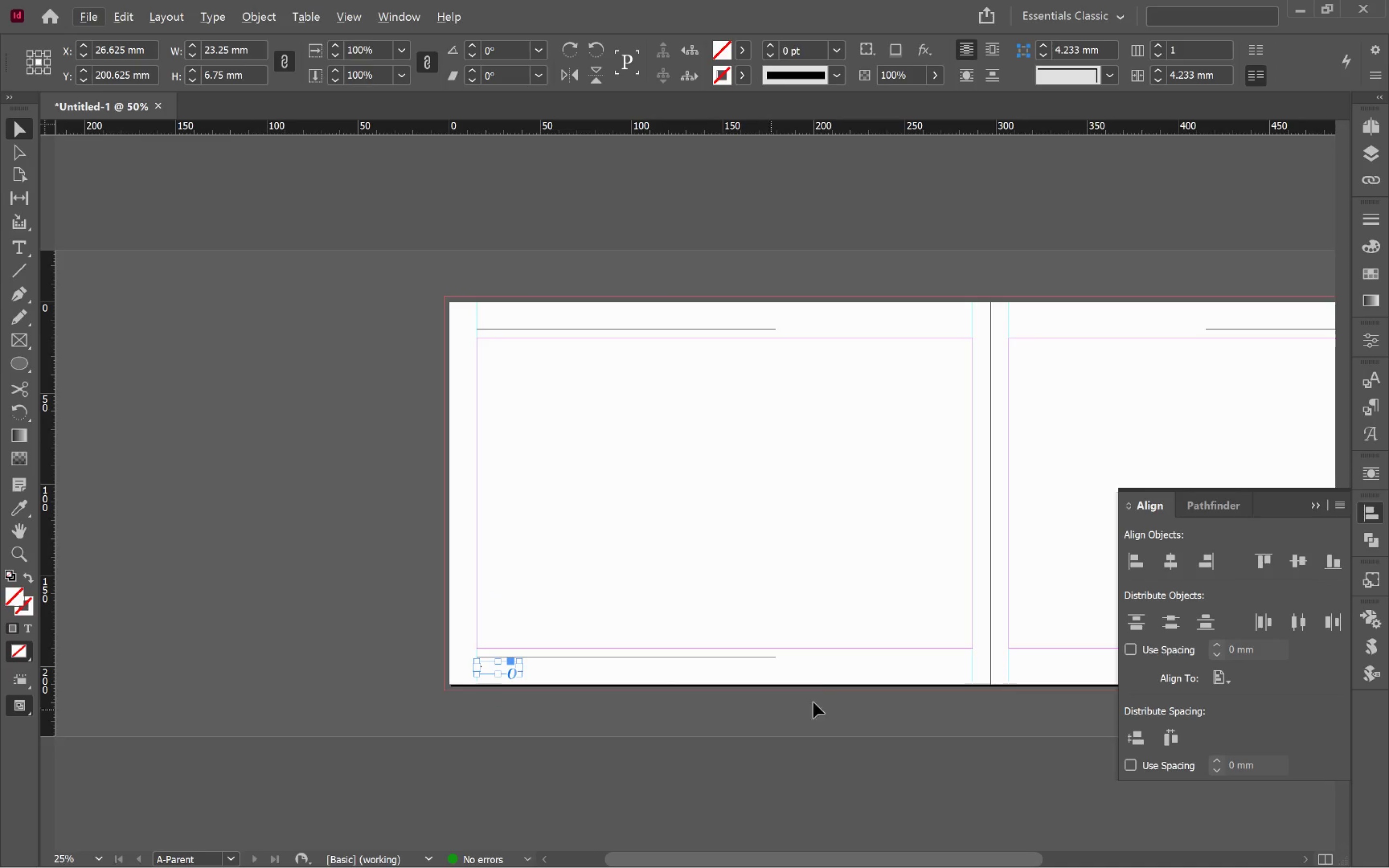 
hold_key(key=AltLeft, duration=2.18)
left_click_drag(start_coordinate=[66, 671], to_coordinate=[999, 678])
 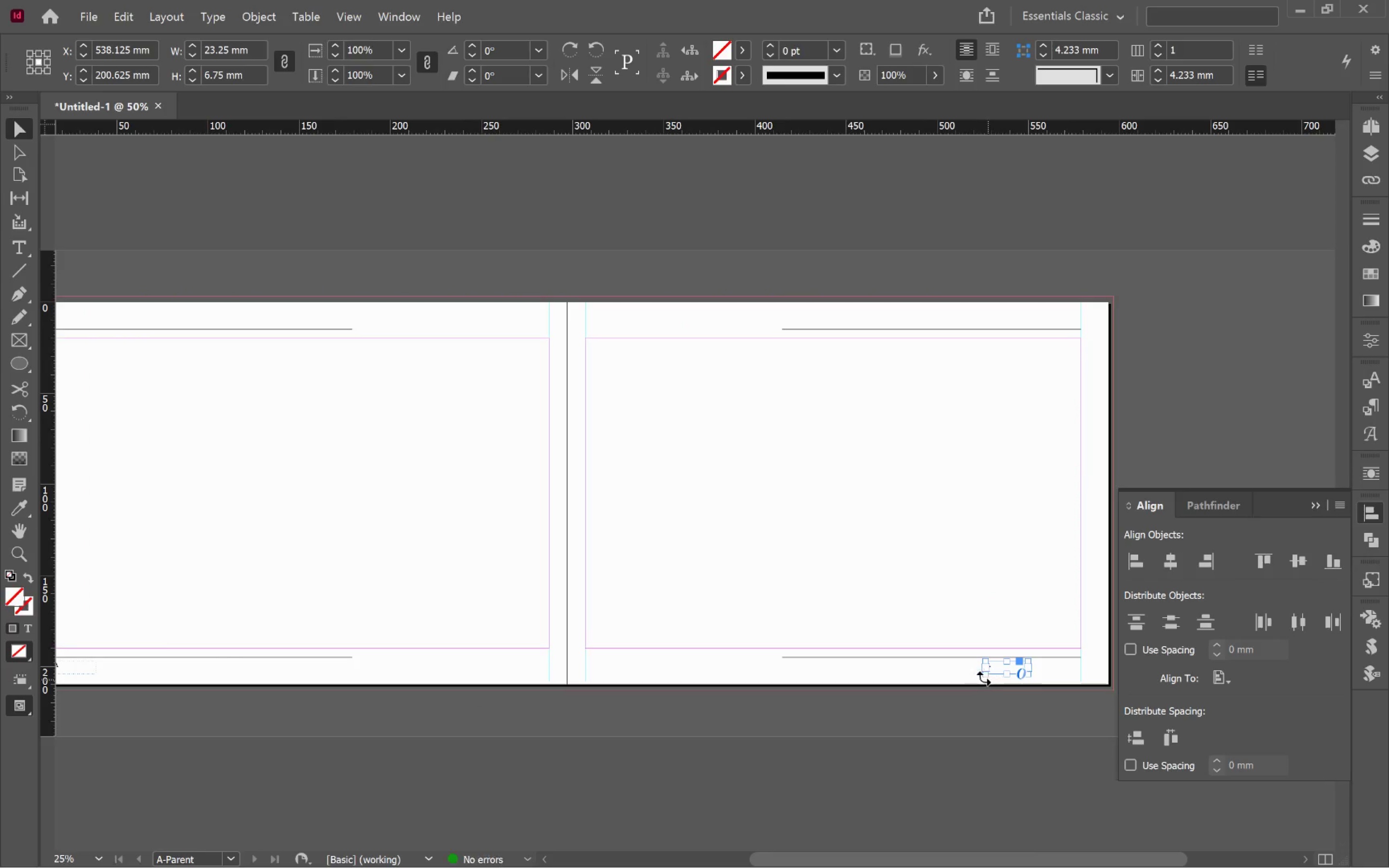 
hold_key(key=ShiftLeft, duration=1.18)
 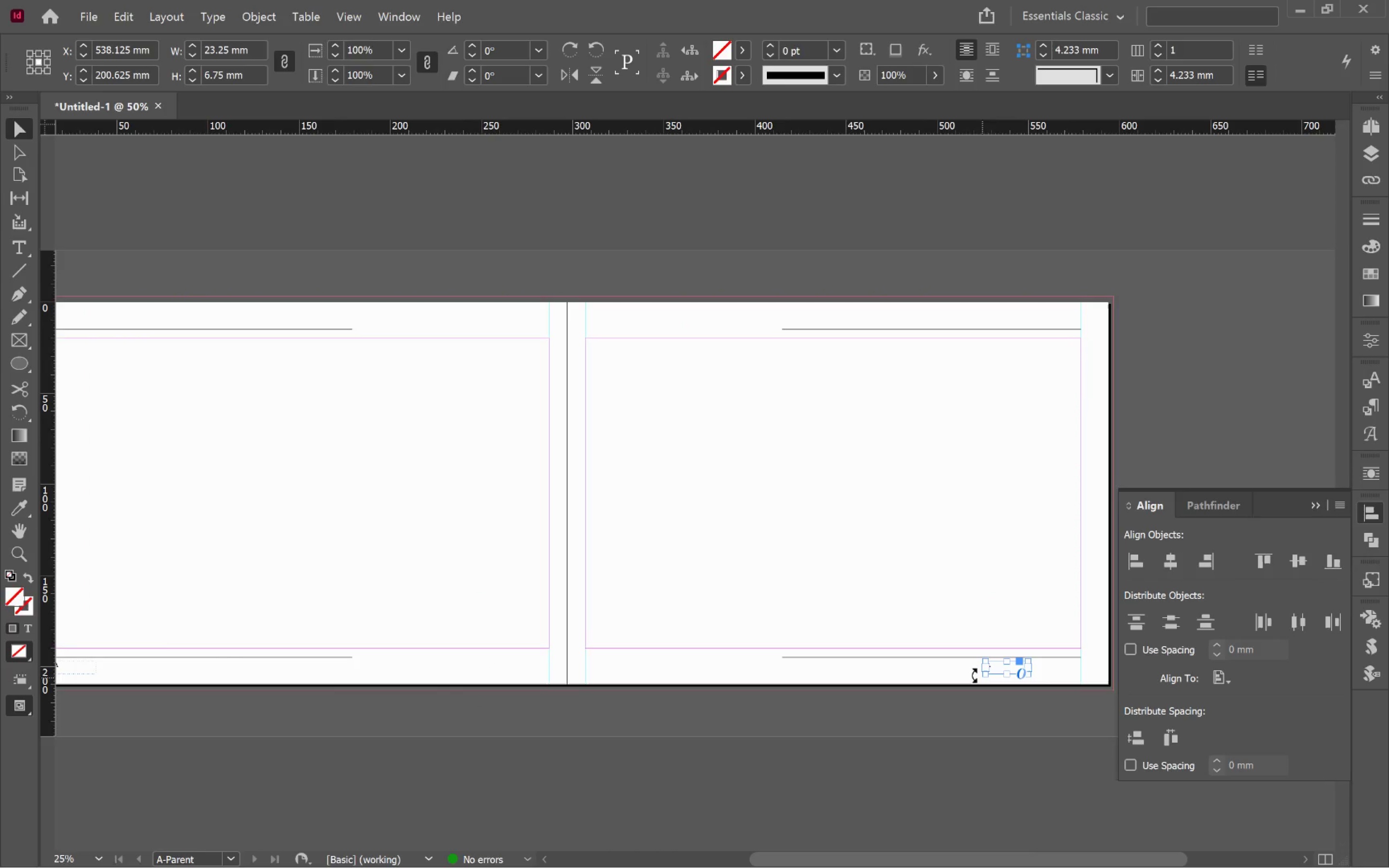 
hold_key(key=Space, duration=0.86)
 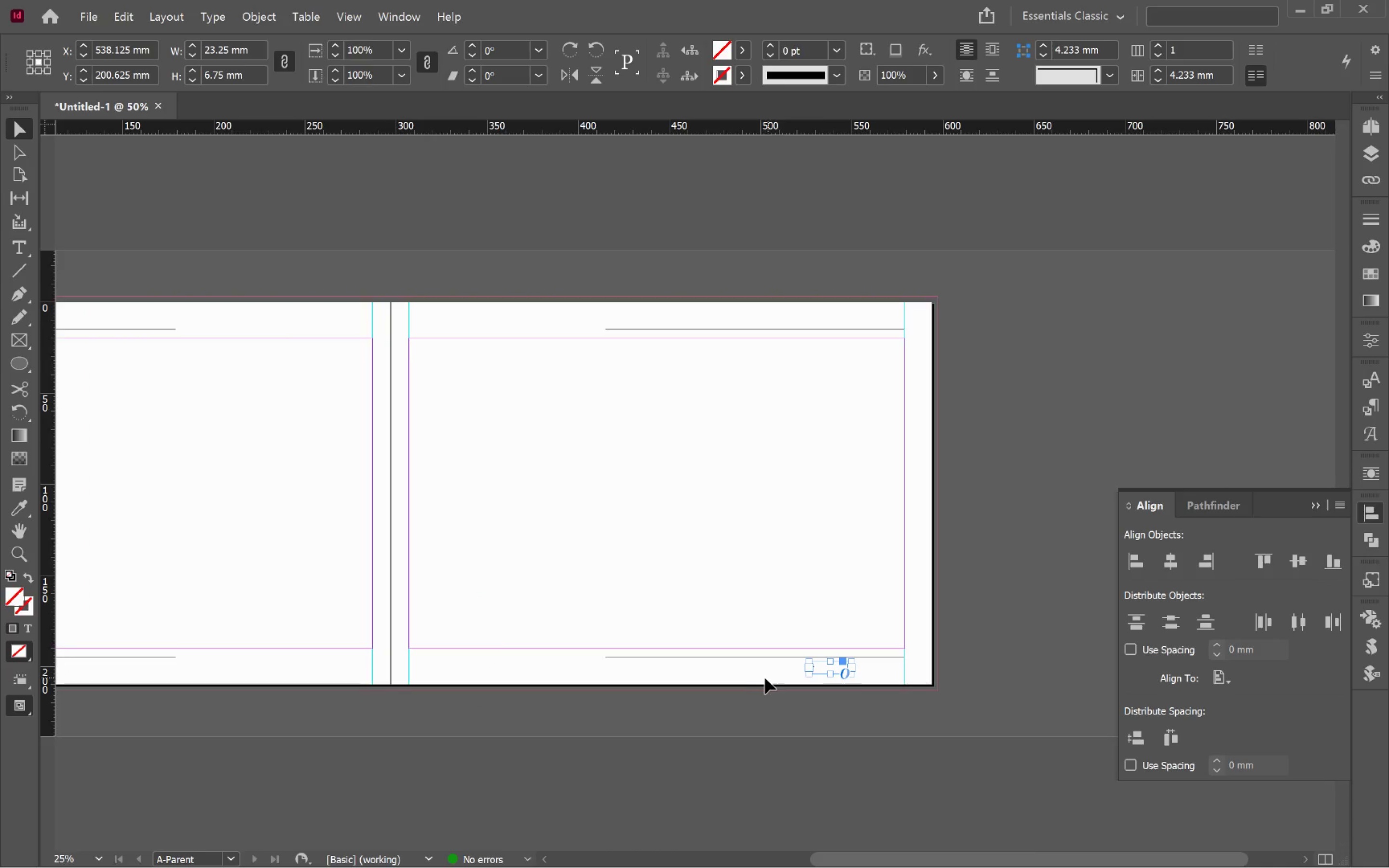 
left_click_drag(start_coordinate=[953, 673], to_coordinate=[776, 678])
 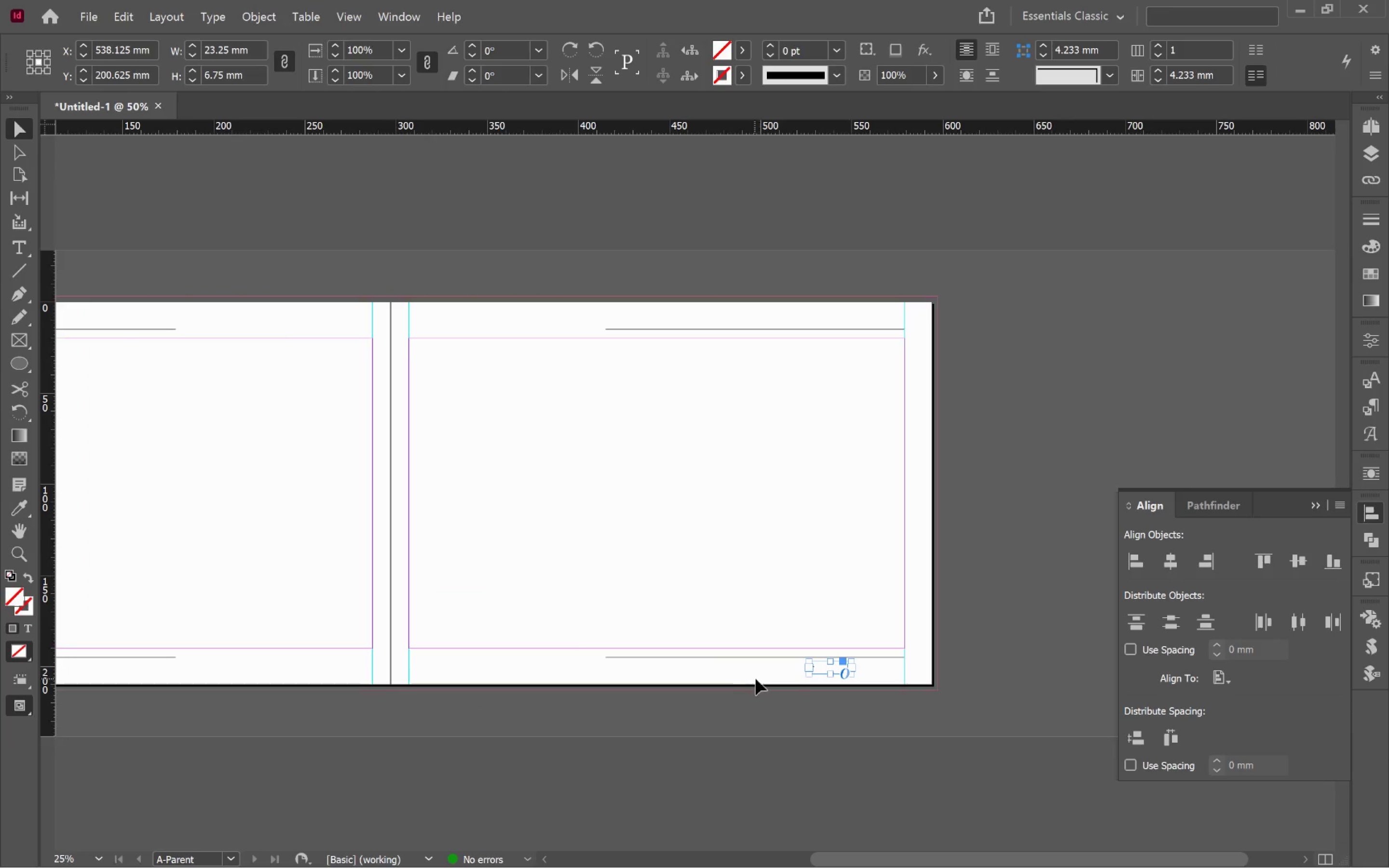 
hold_key(key=AltLeft, duration=0.51)
 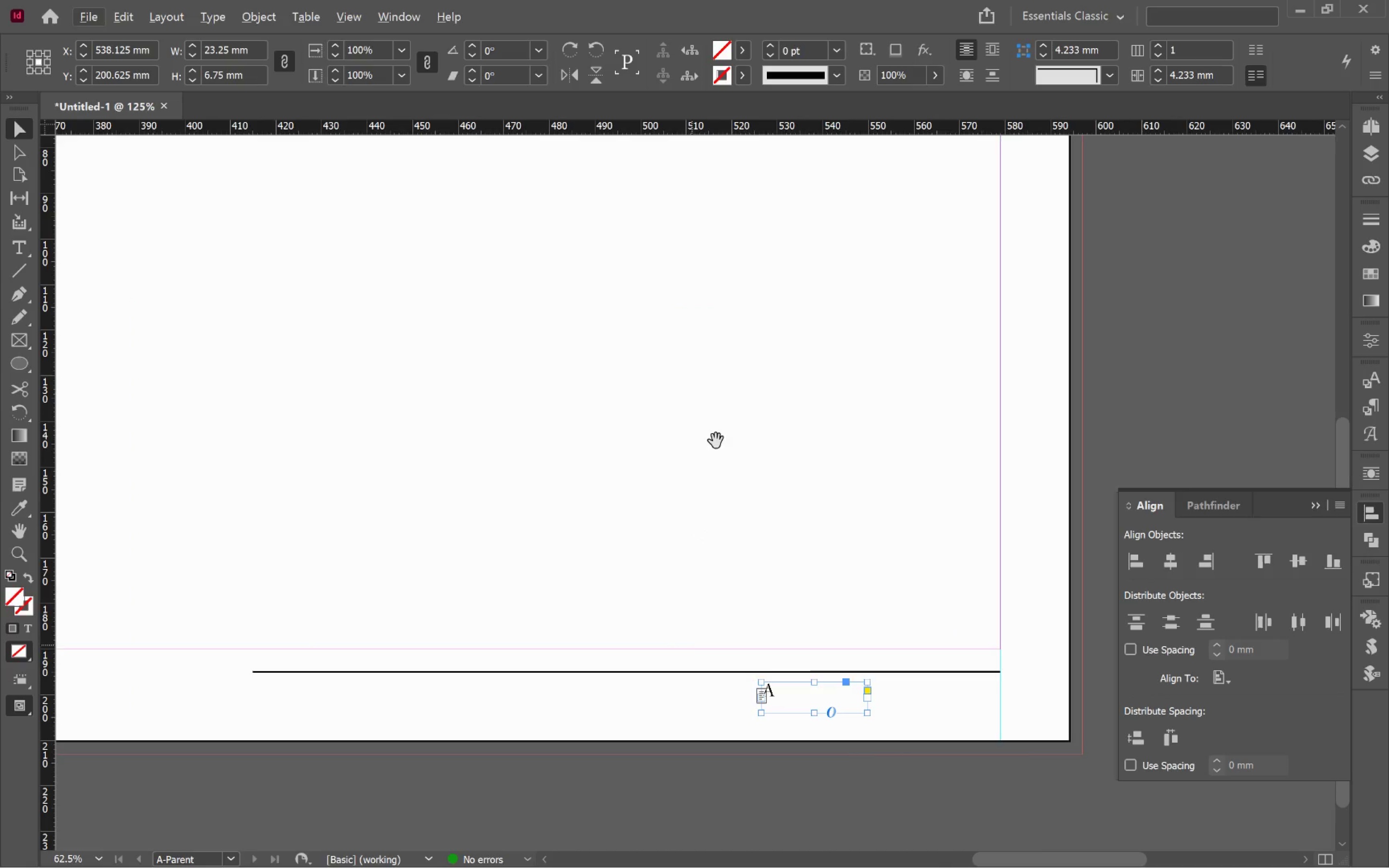 
hold_key(key=Space, duration=0.96)
 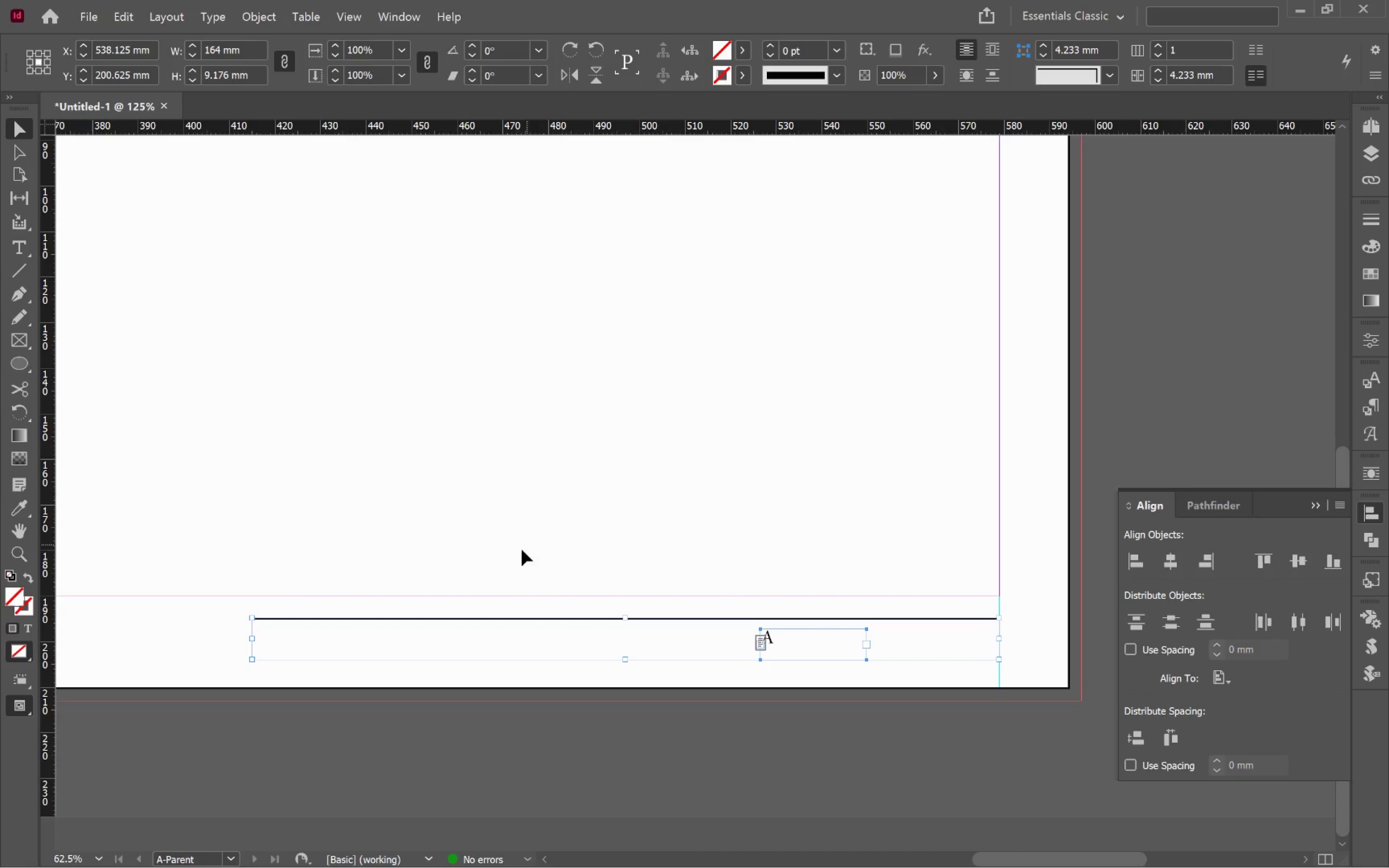 
left_click_drag(start_coordinate=[695, 645], to_coordinate=[714, 444])
 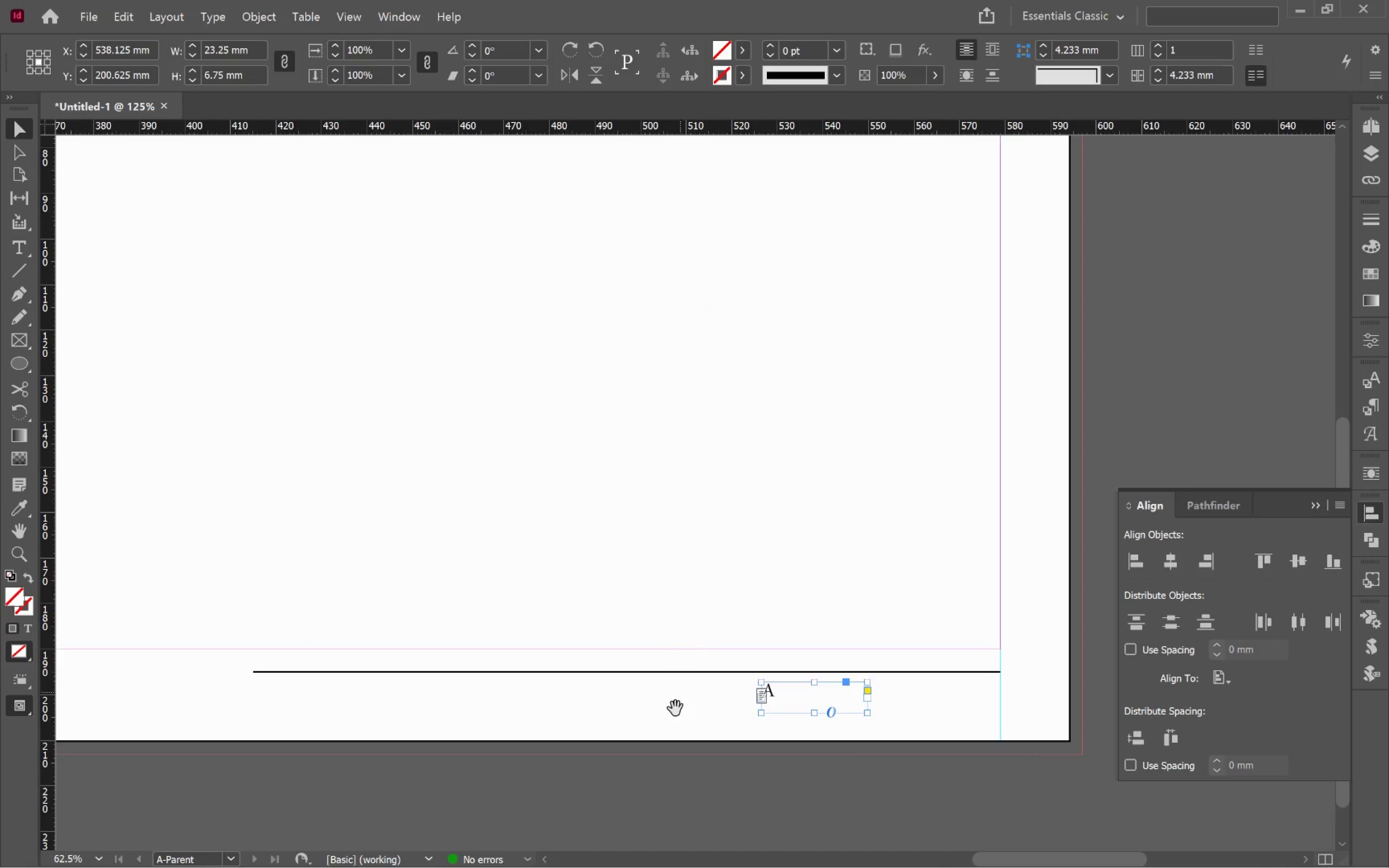 
scroll: coordinate [855, 664], scroll_direction: up, amount: 2.0
 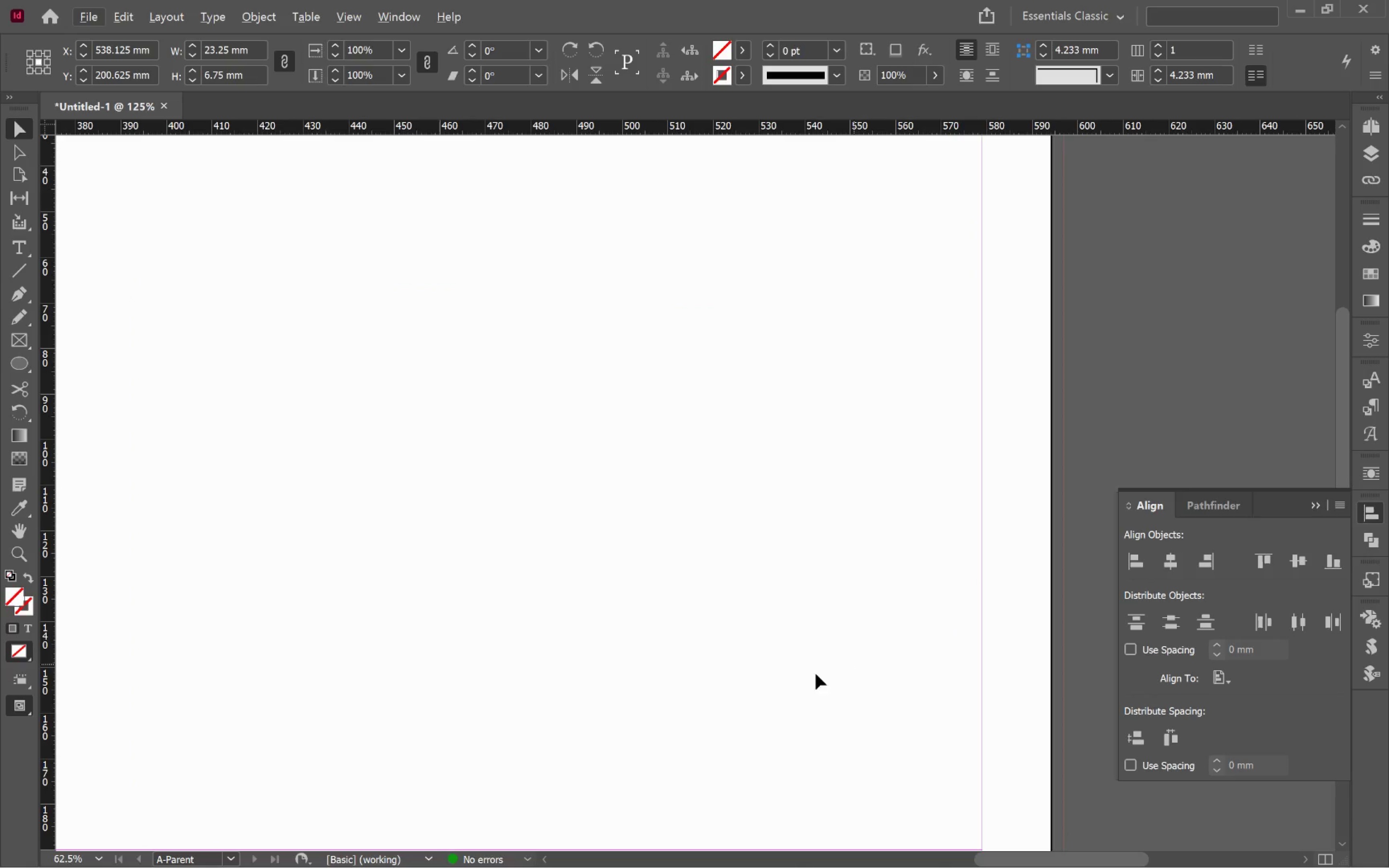 
left_click_drag(start_coordinate=[674, 710], to_coordinate=[674, 618])
 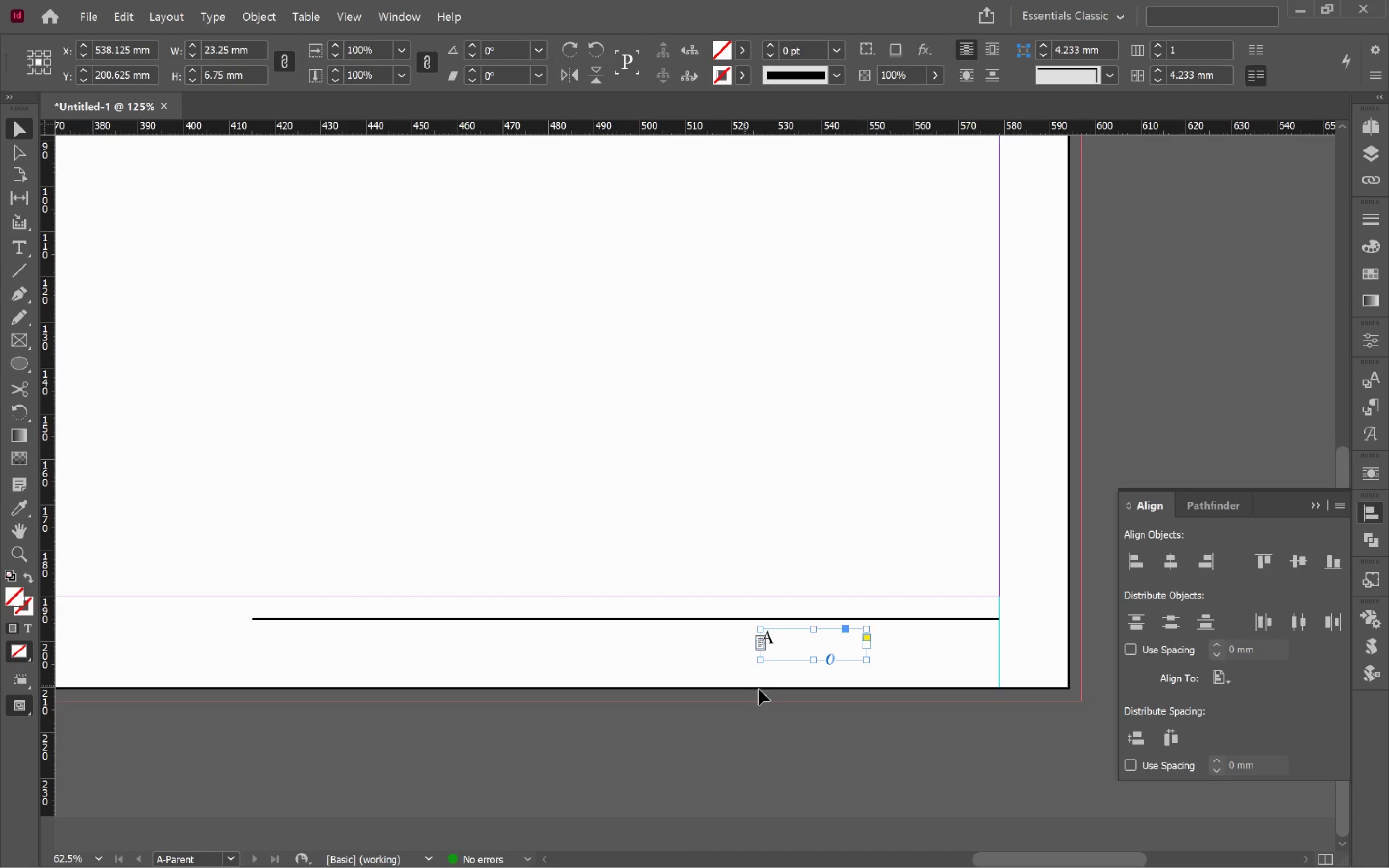 
left_click_drag(start_coordinate=[771, 694], to_coordinate=[530, 542])
 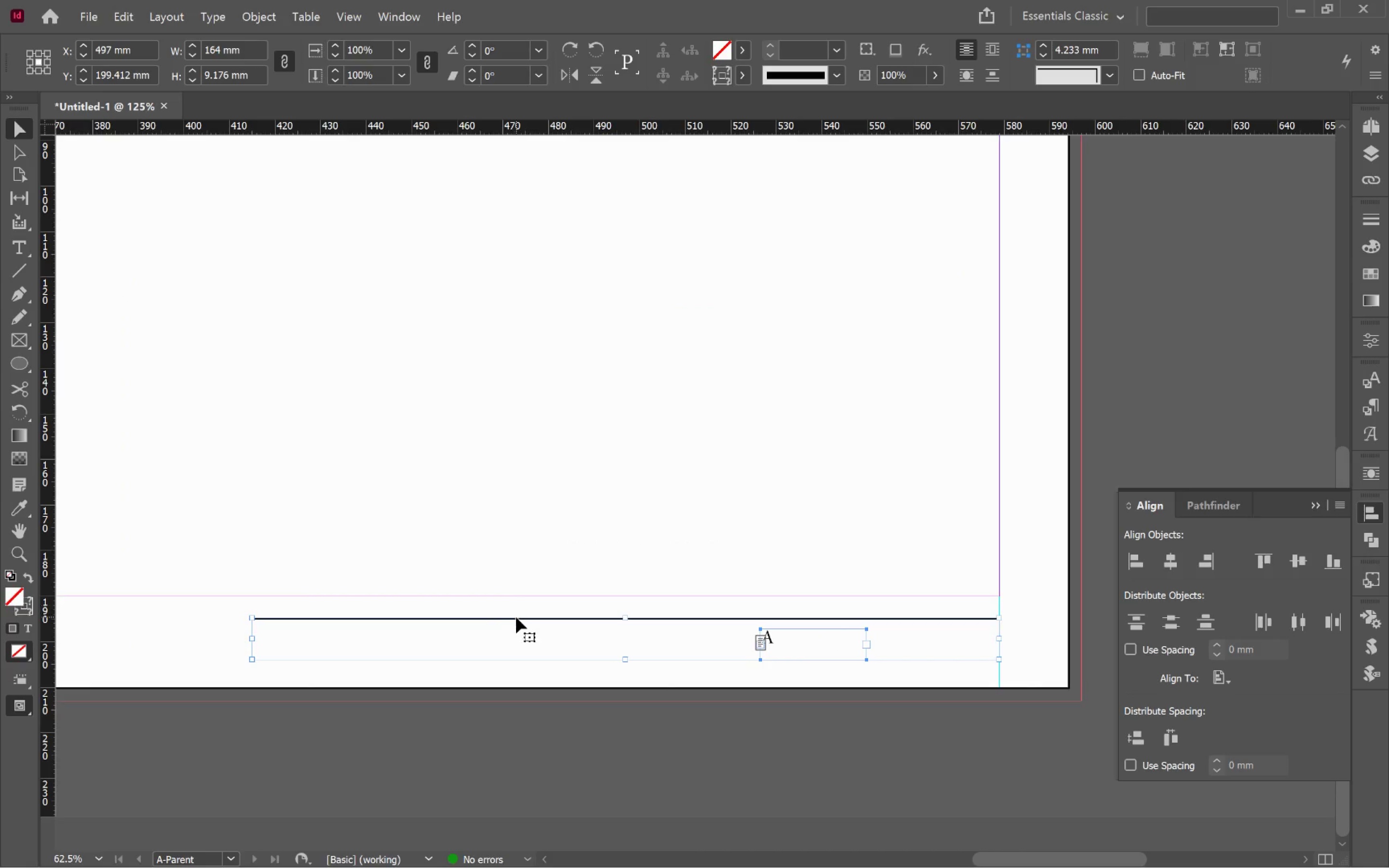 
left_click([517, 617])
 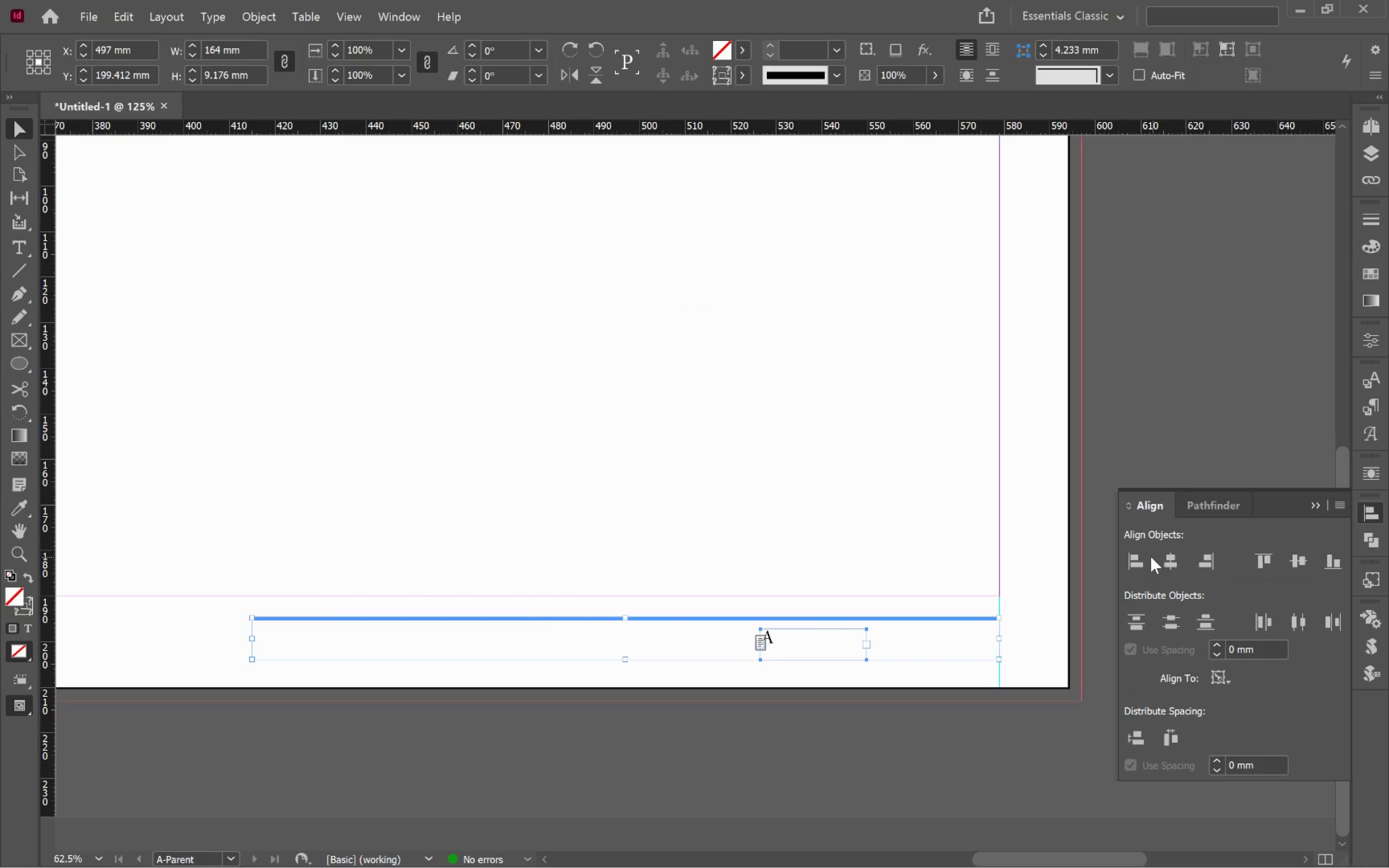 
left_click([1136, 555])
 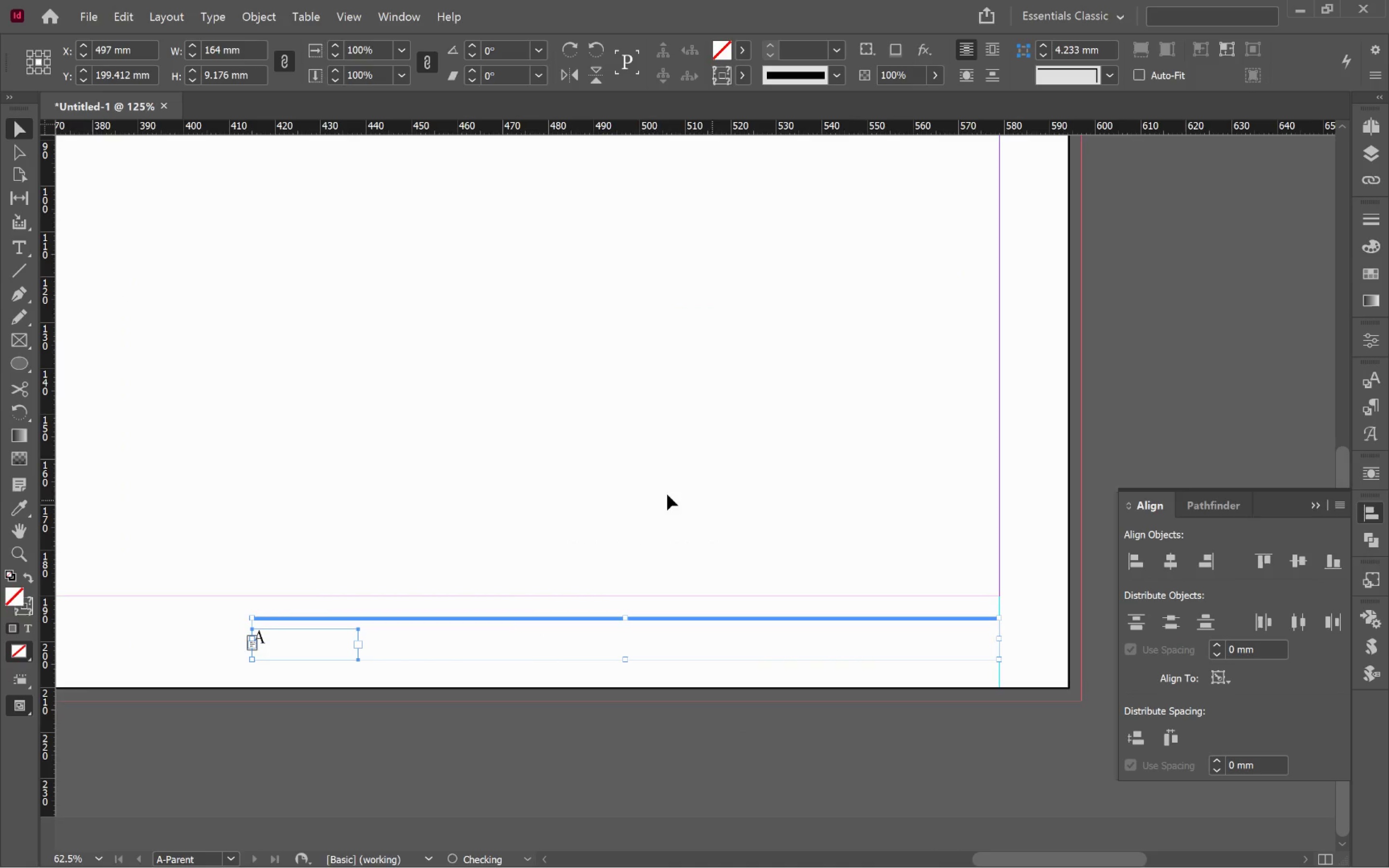 
left_click([609, 489])
 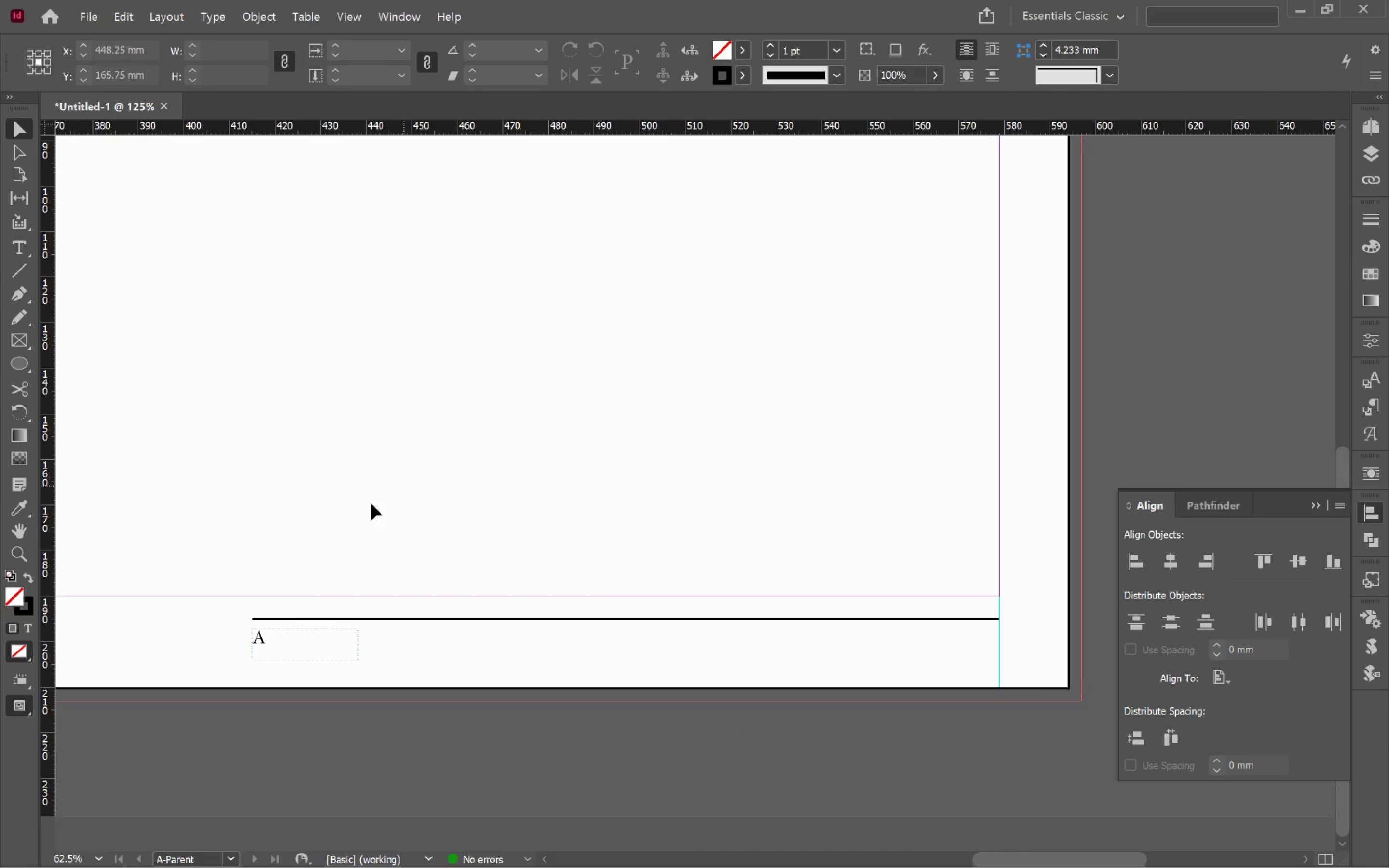 
hold_key(key=Space, duration=1.52)
 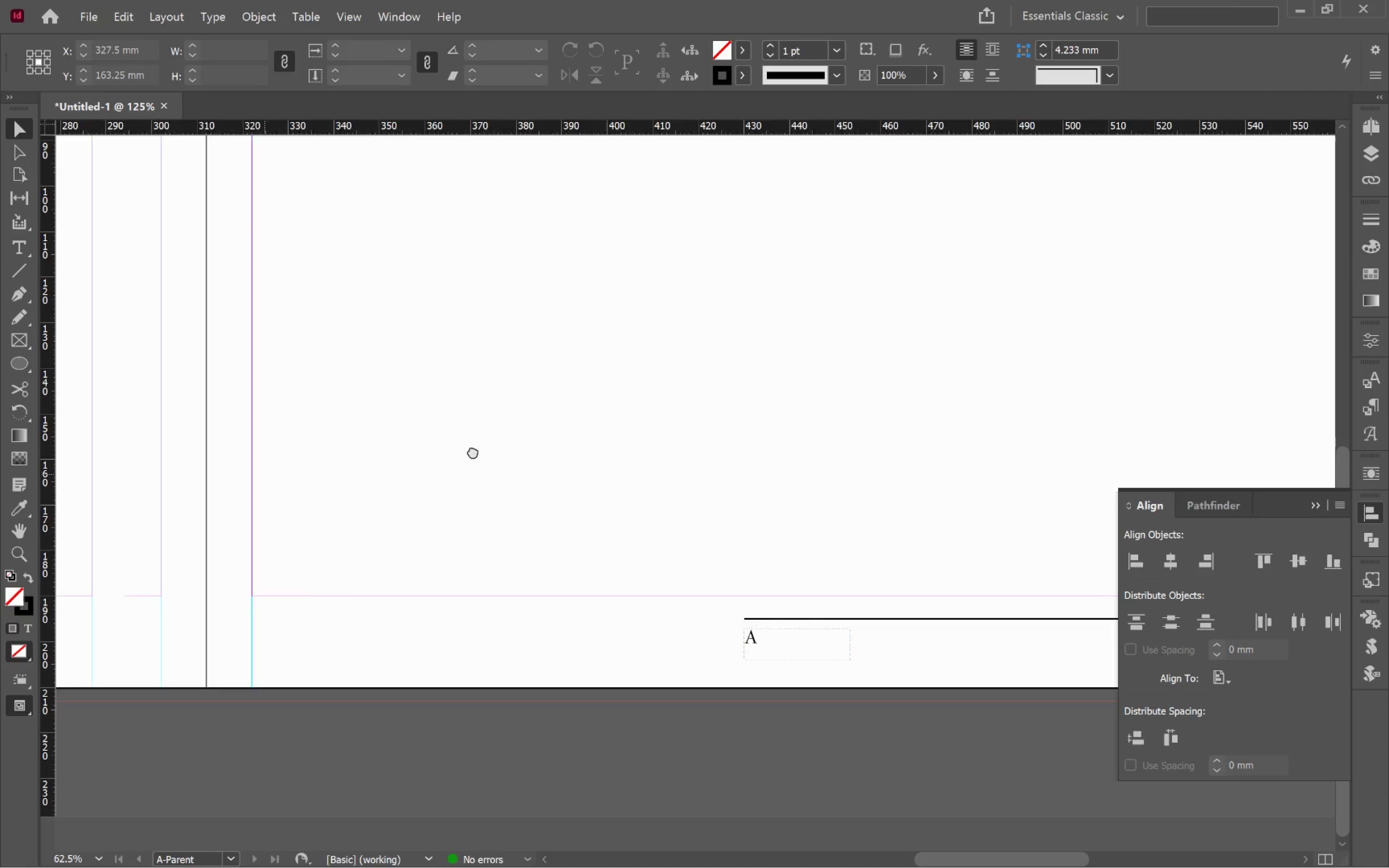 
left_click_drag(start_coordinate=[321, 535], to_coordinate=[732, 494])
 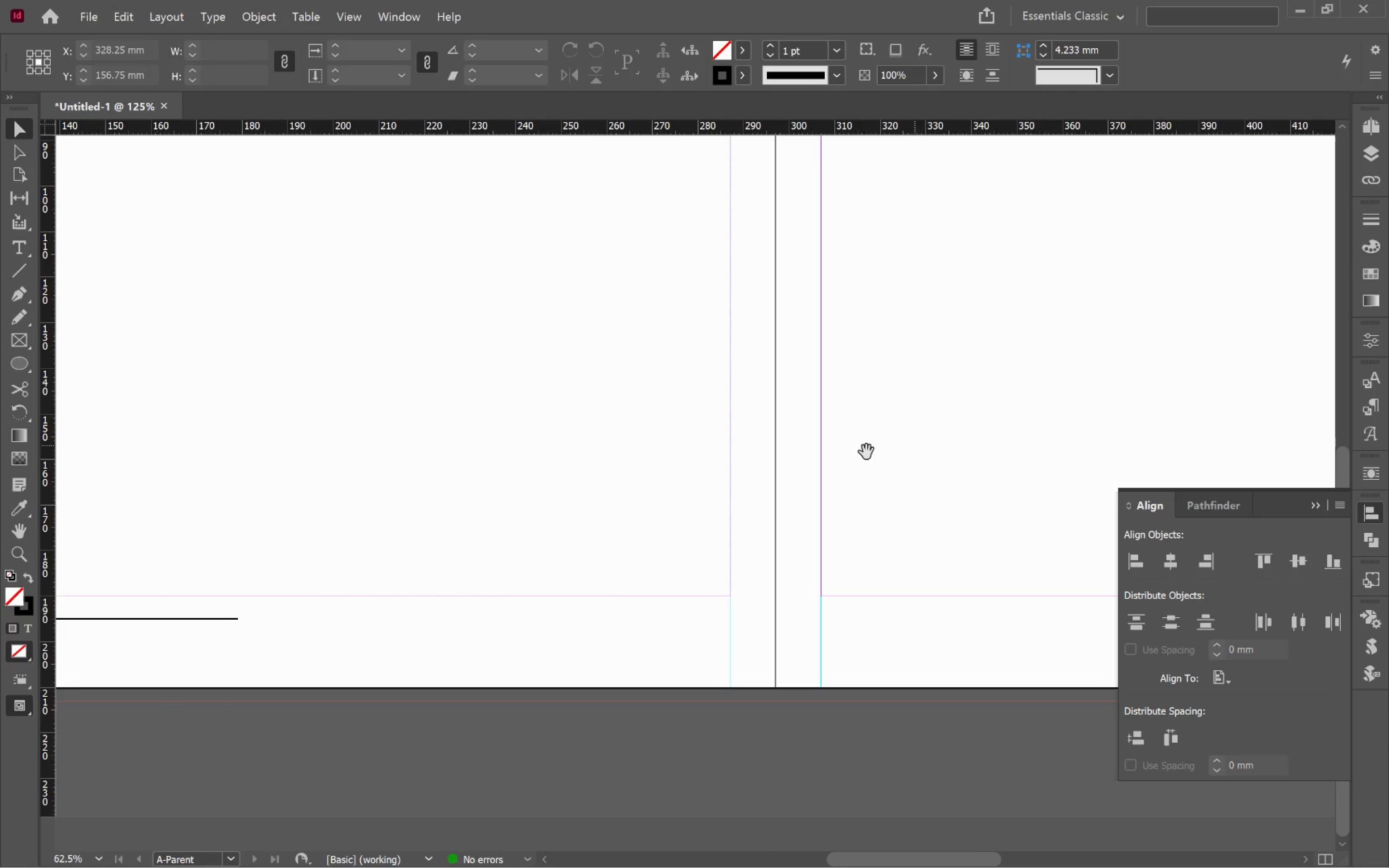 
hold_key(key=Space, duration=1.53)
 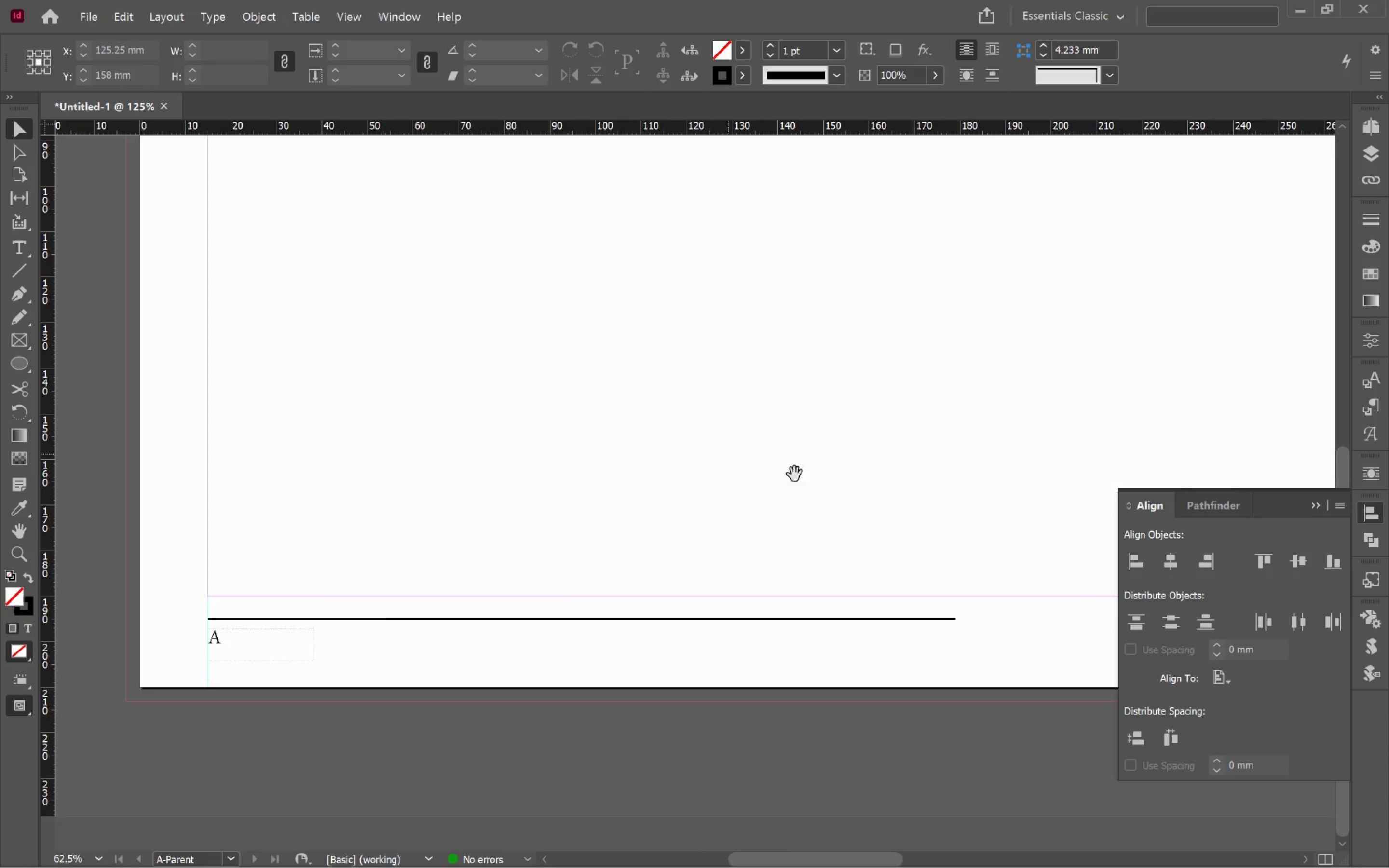 
left_click_drag(start_coordinate=[266, 475], to_coordinate=[916, 445])
 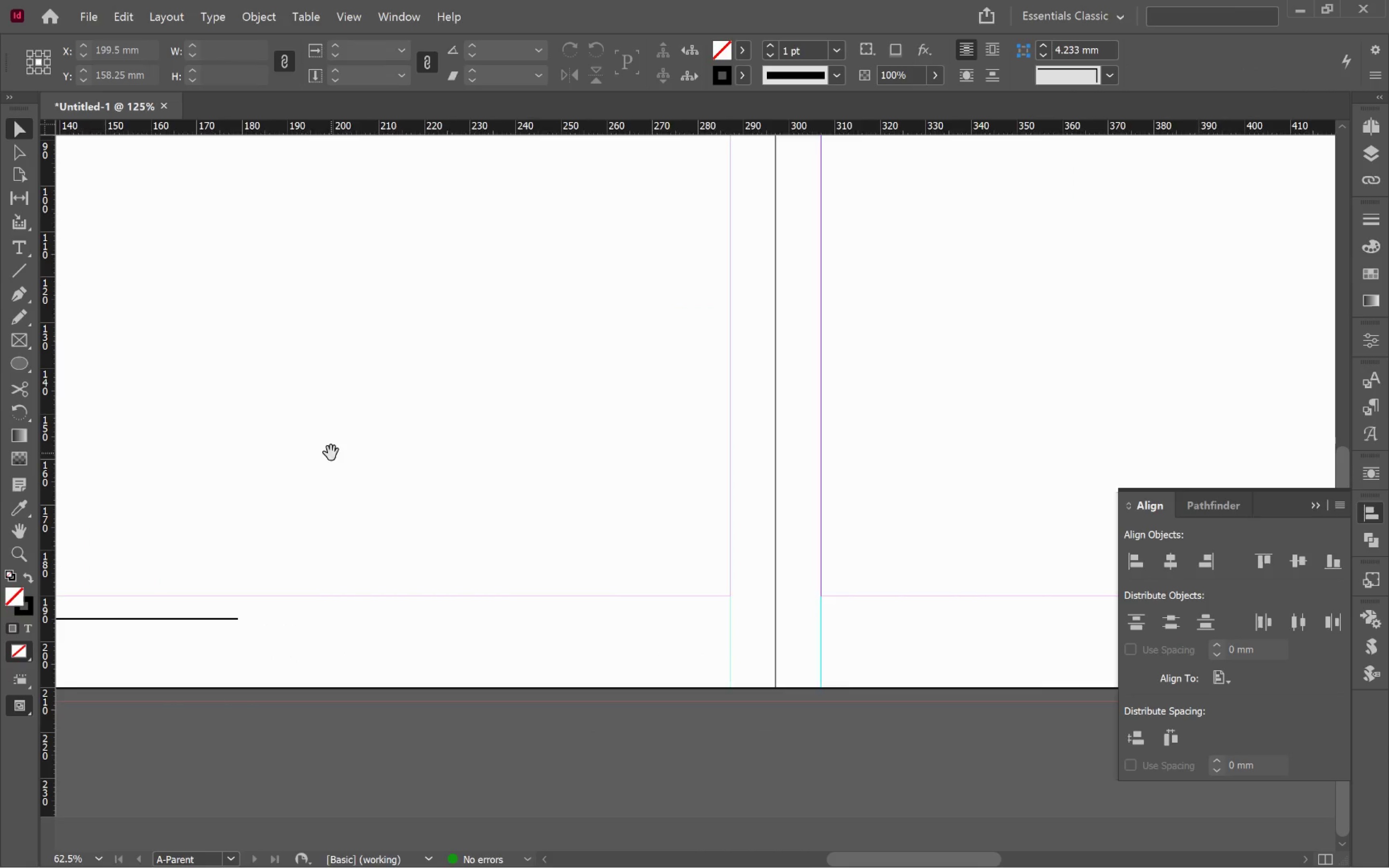 
left_click_drag(start_coordinate=[335, 453], to_coordinate=[726, 407])
 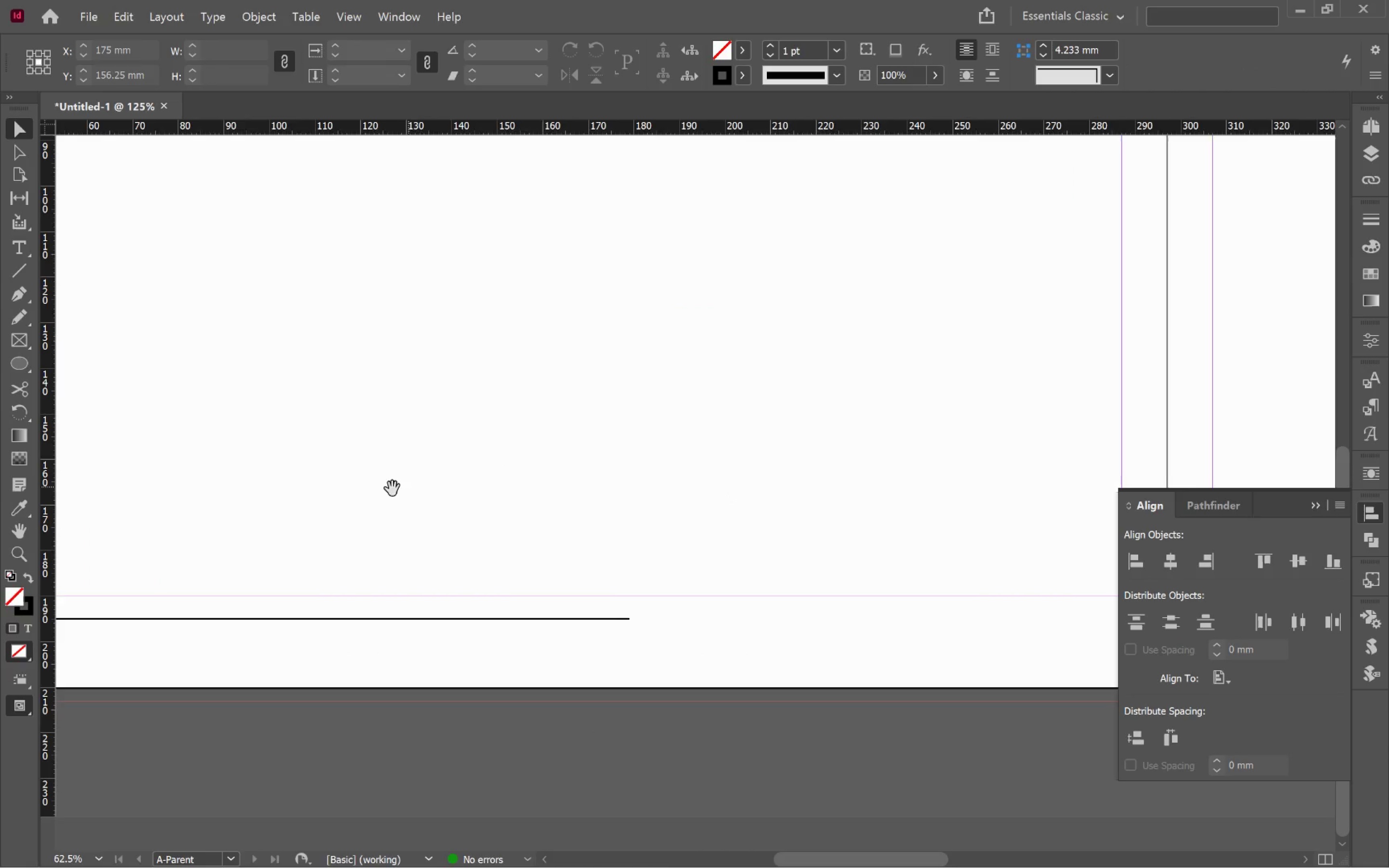 
left_click_drag(start_coordinate=[383, 487], to_coordinate=[709, 450])
 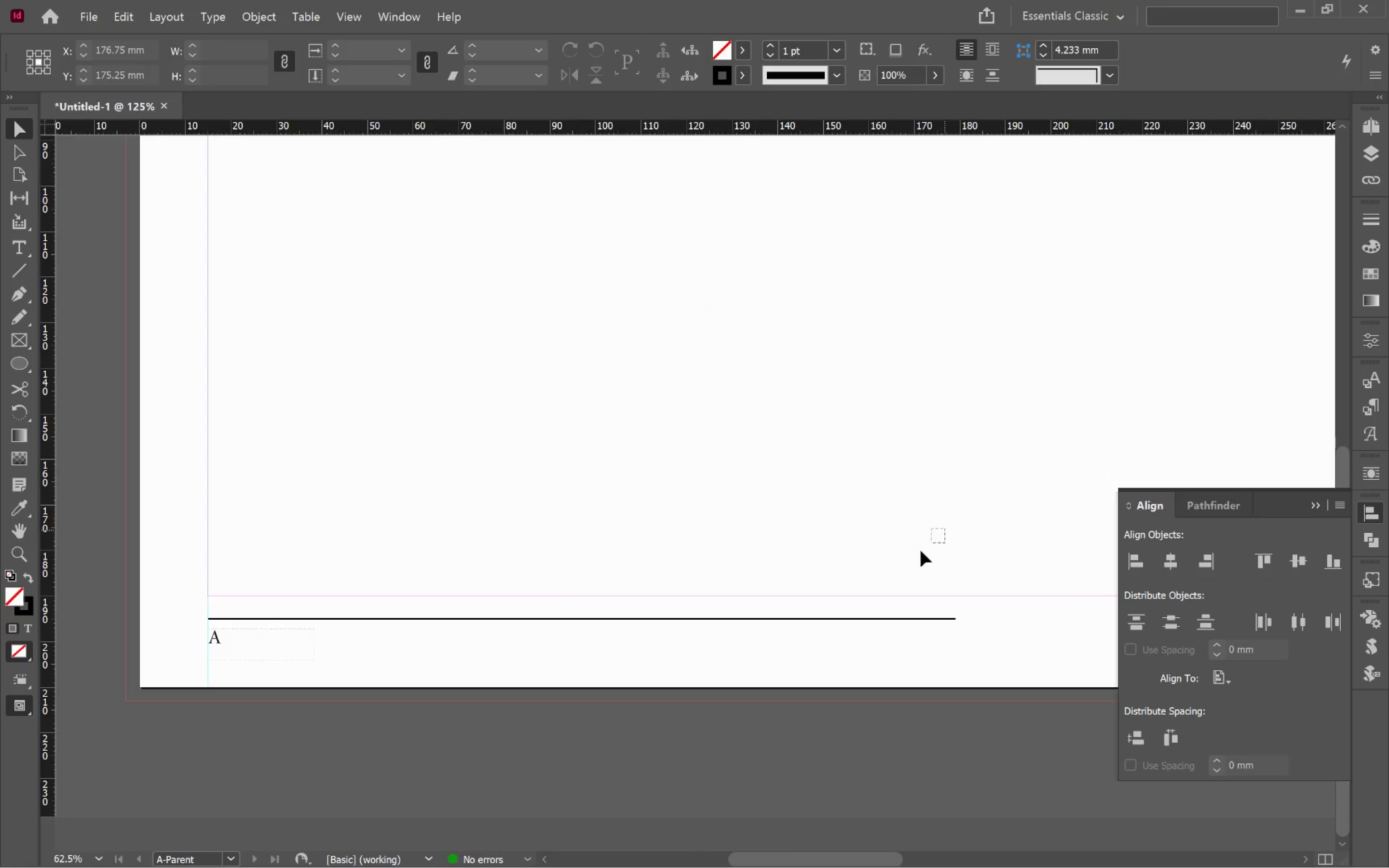 
hold_key(key=Space, duration=0.52)
 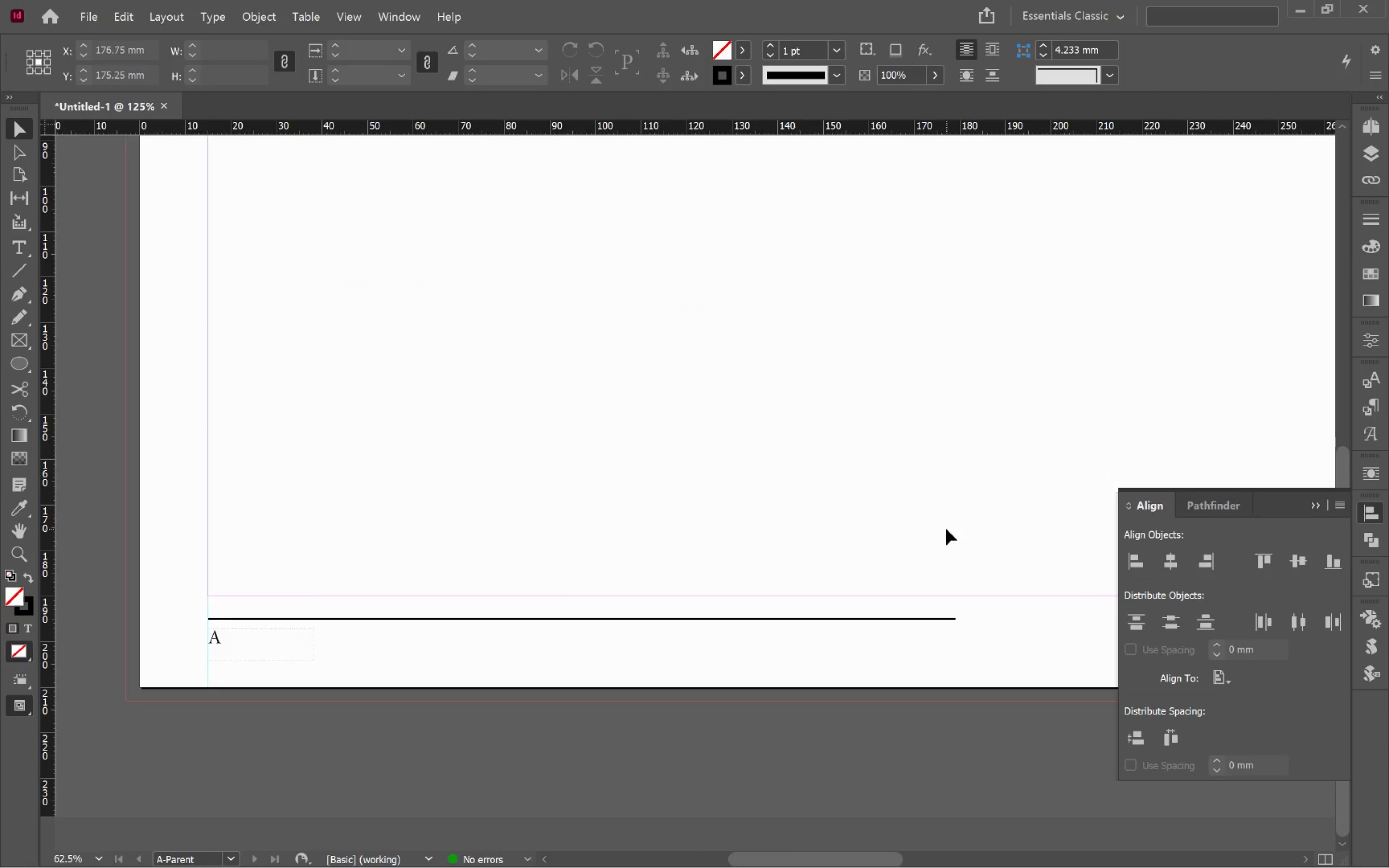 
left_click_drag(start_coordinate=[946, 529], to_coordinate=[476, 707])
 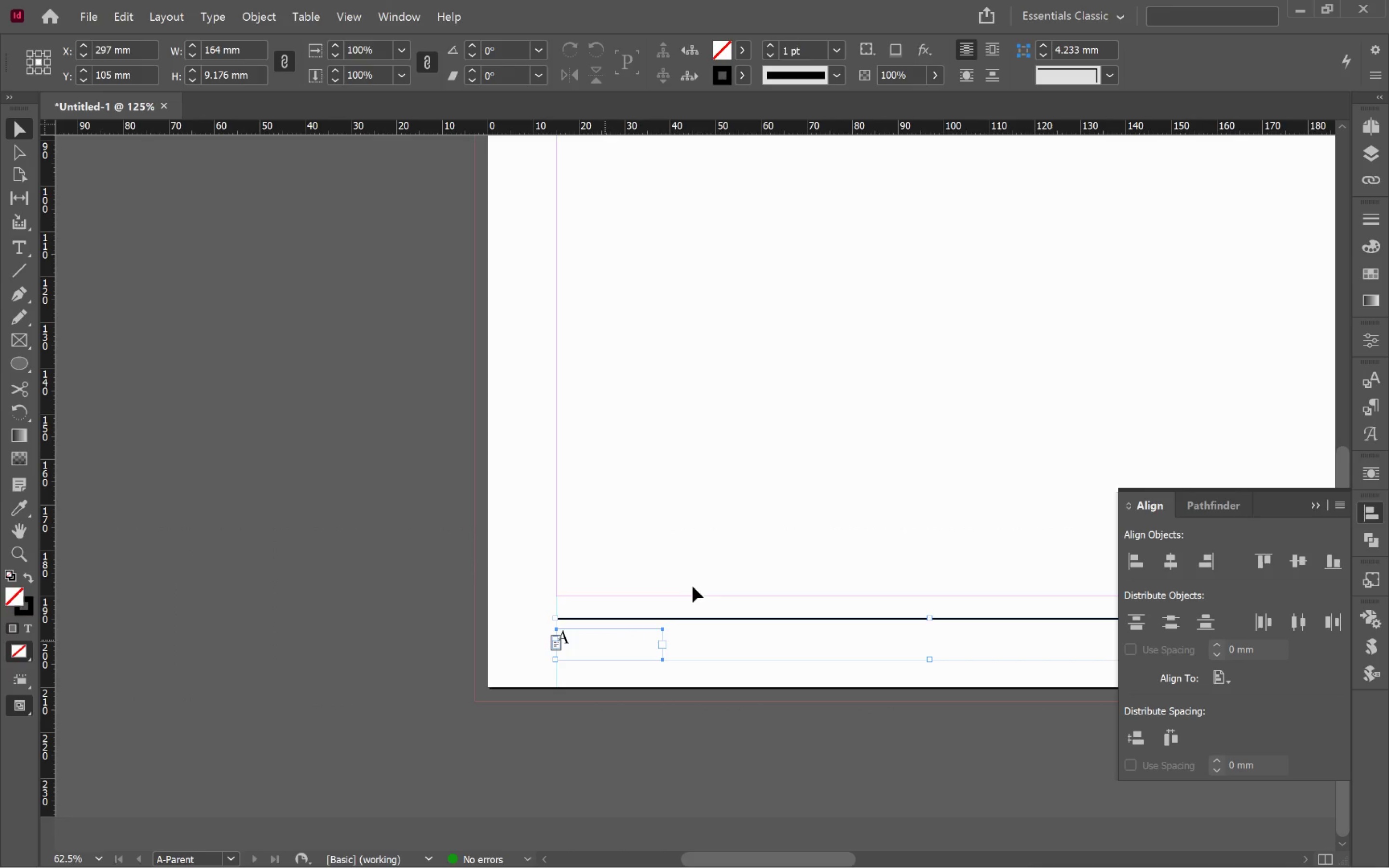 
hold_key(key=Space, duration=1.02)
 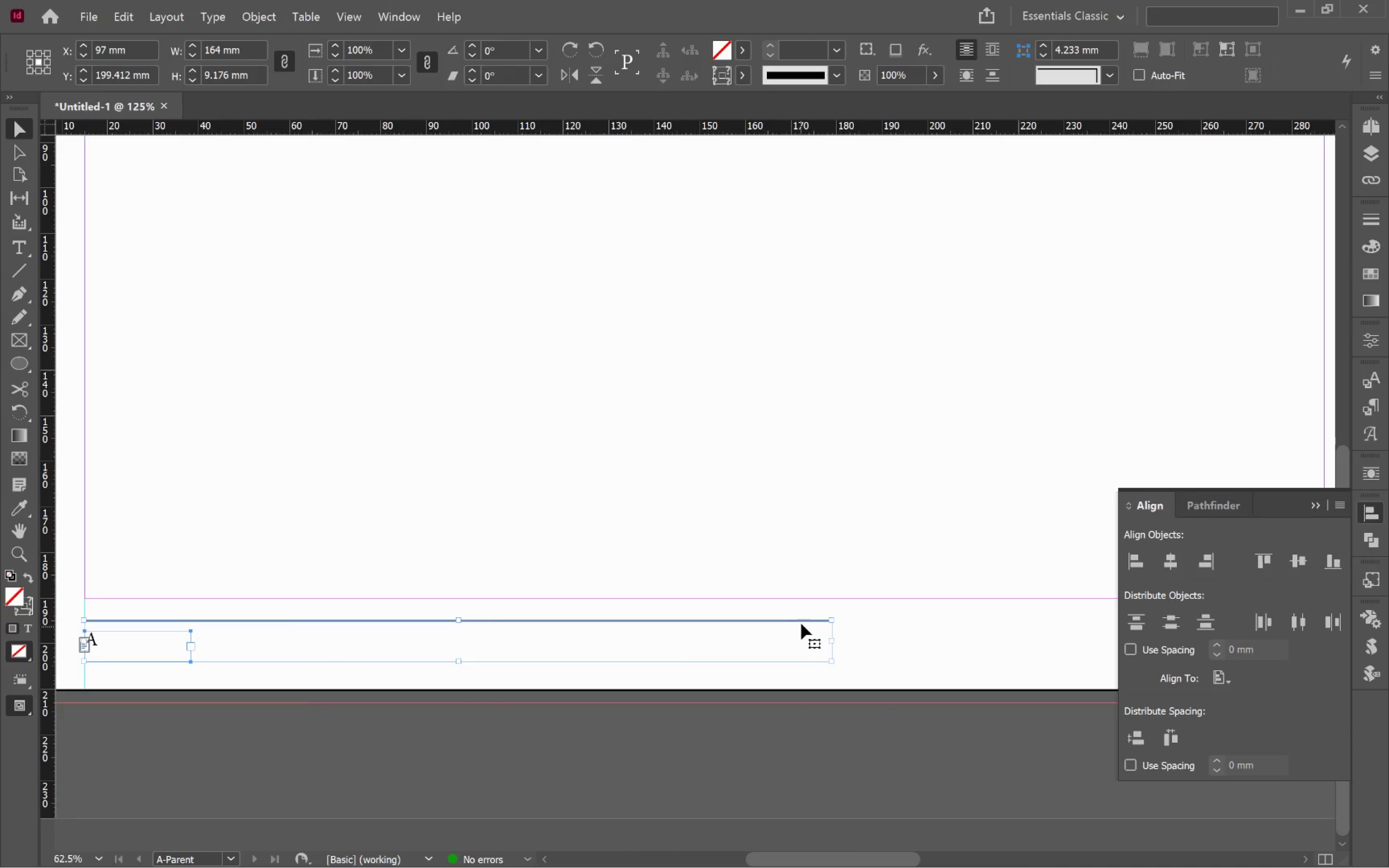 
left_click_drag(start_coordinate=[798, 508], to_coordinate=[350, 472])
 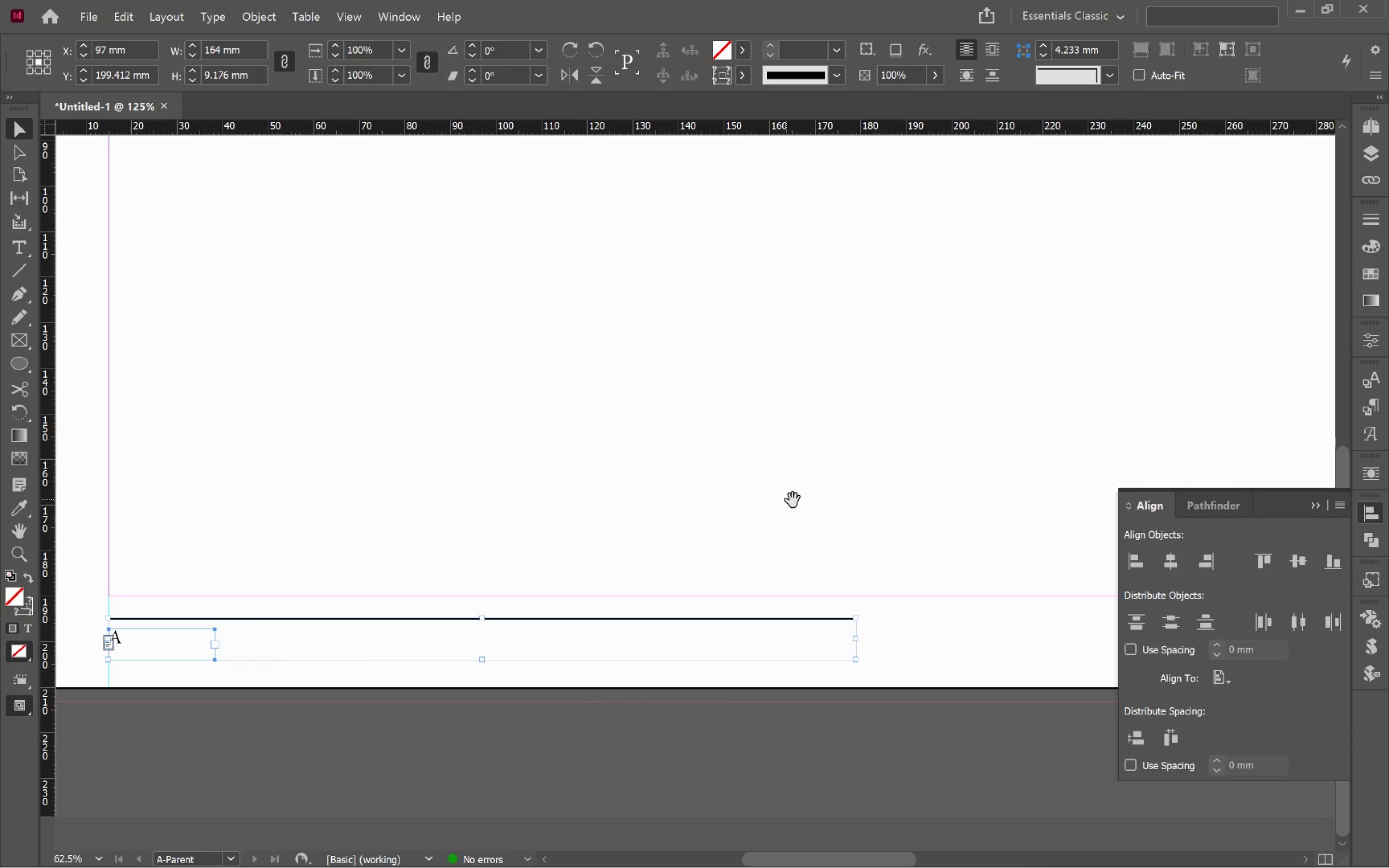 
left_click_drag(start_coordinate=[792, 500], to_coordinate=[769, 502])
 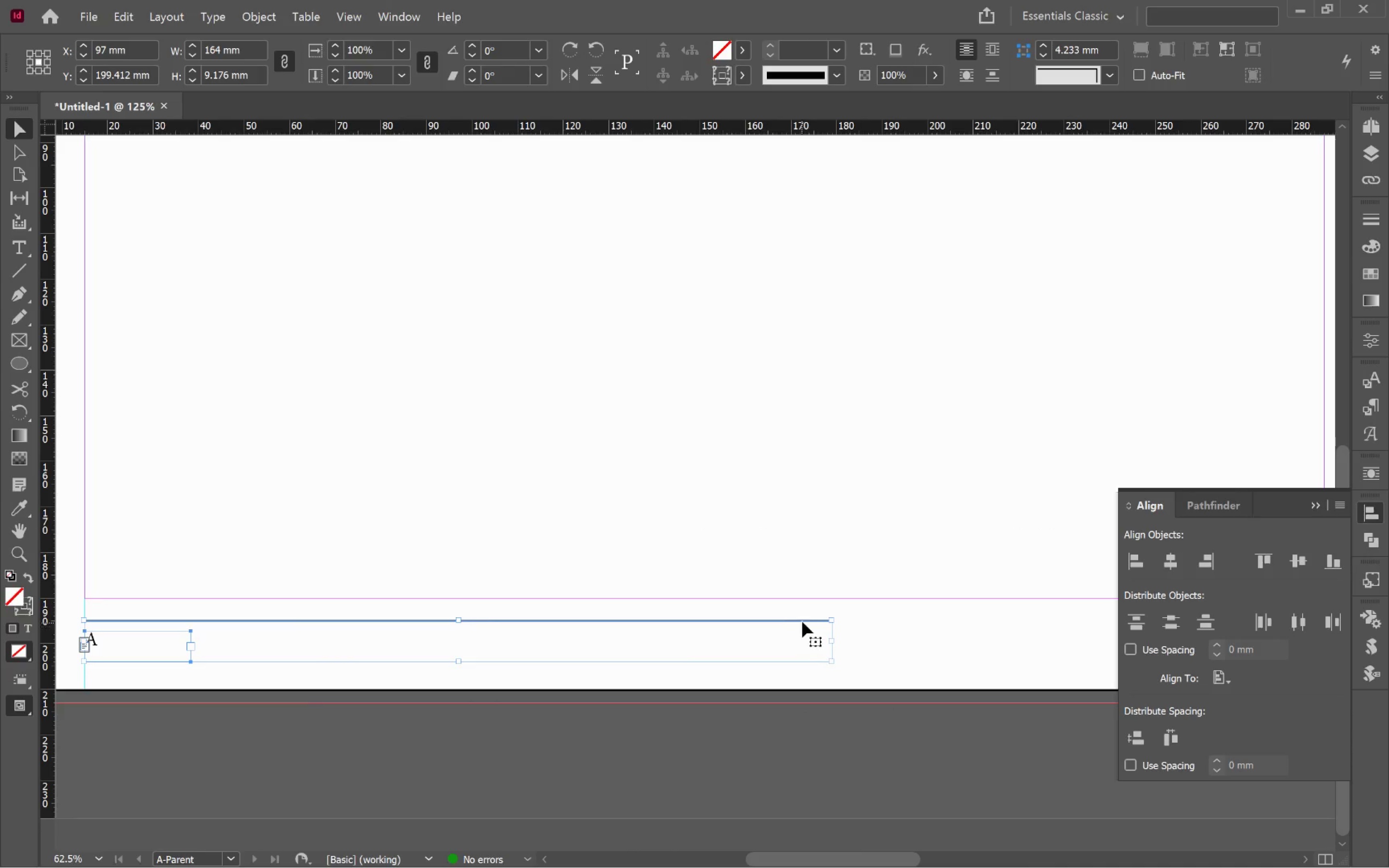 
left_click([803, 621])
 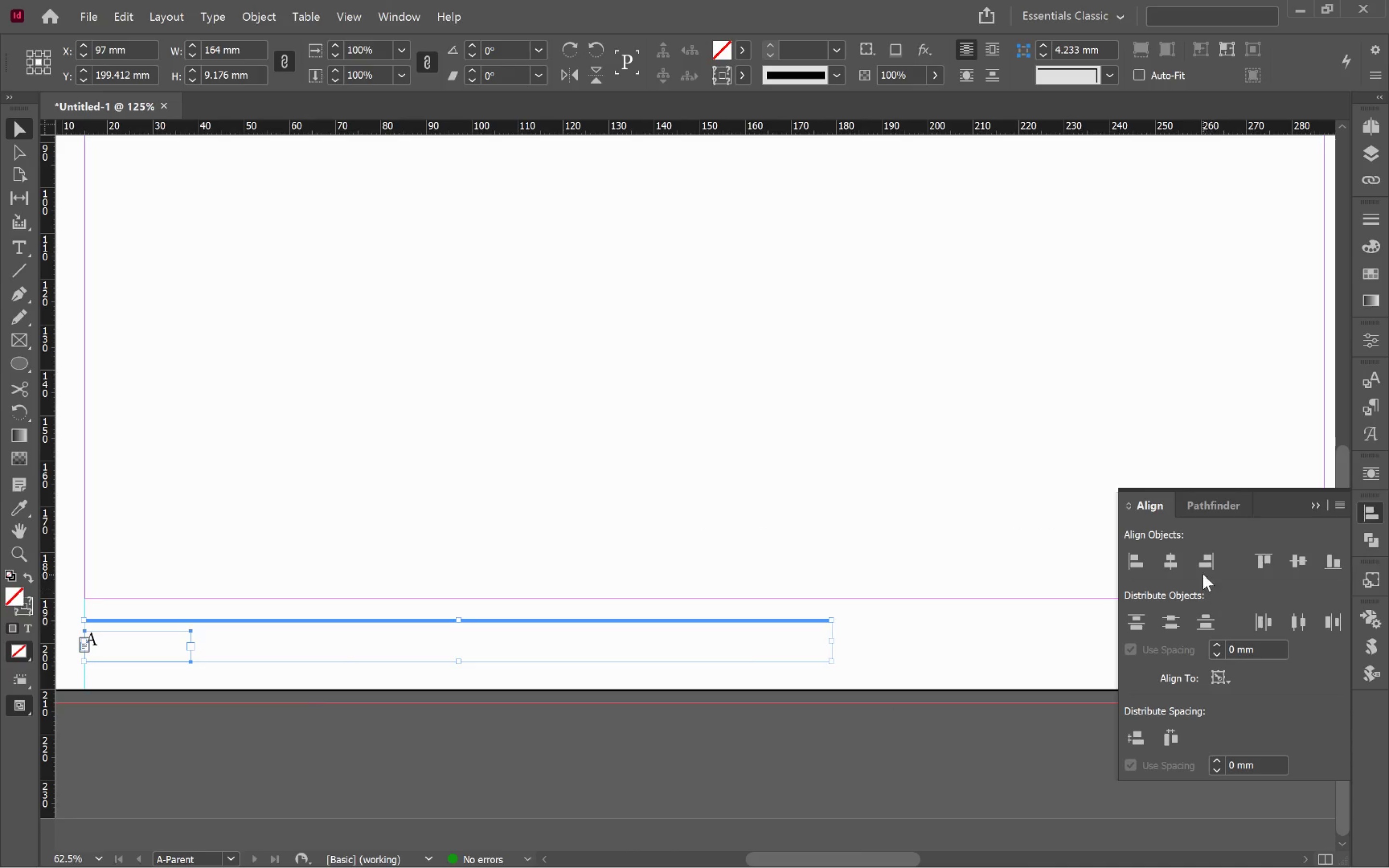 
left_click([1201, 564])
 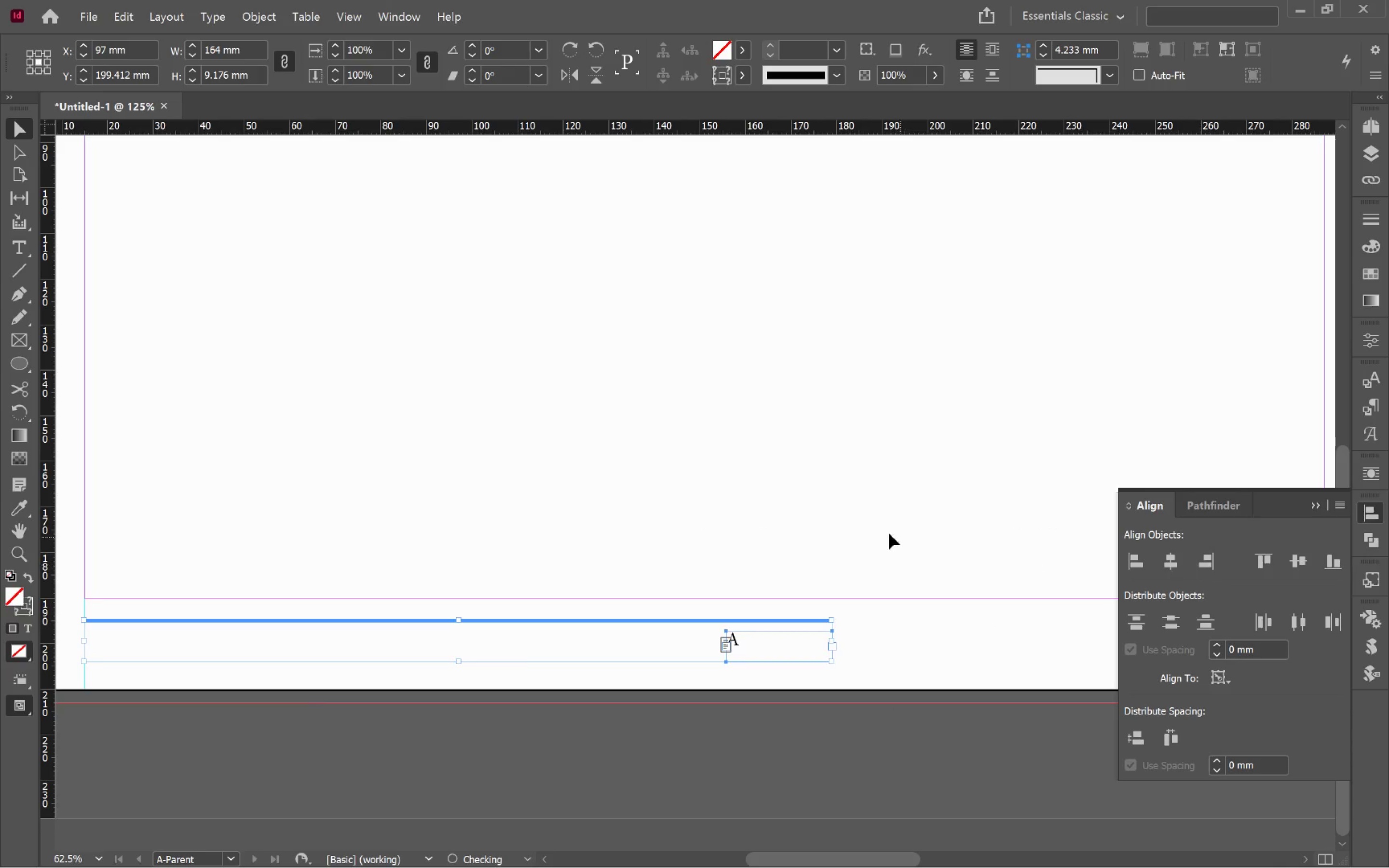 
left_click([820, 525])
 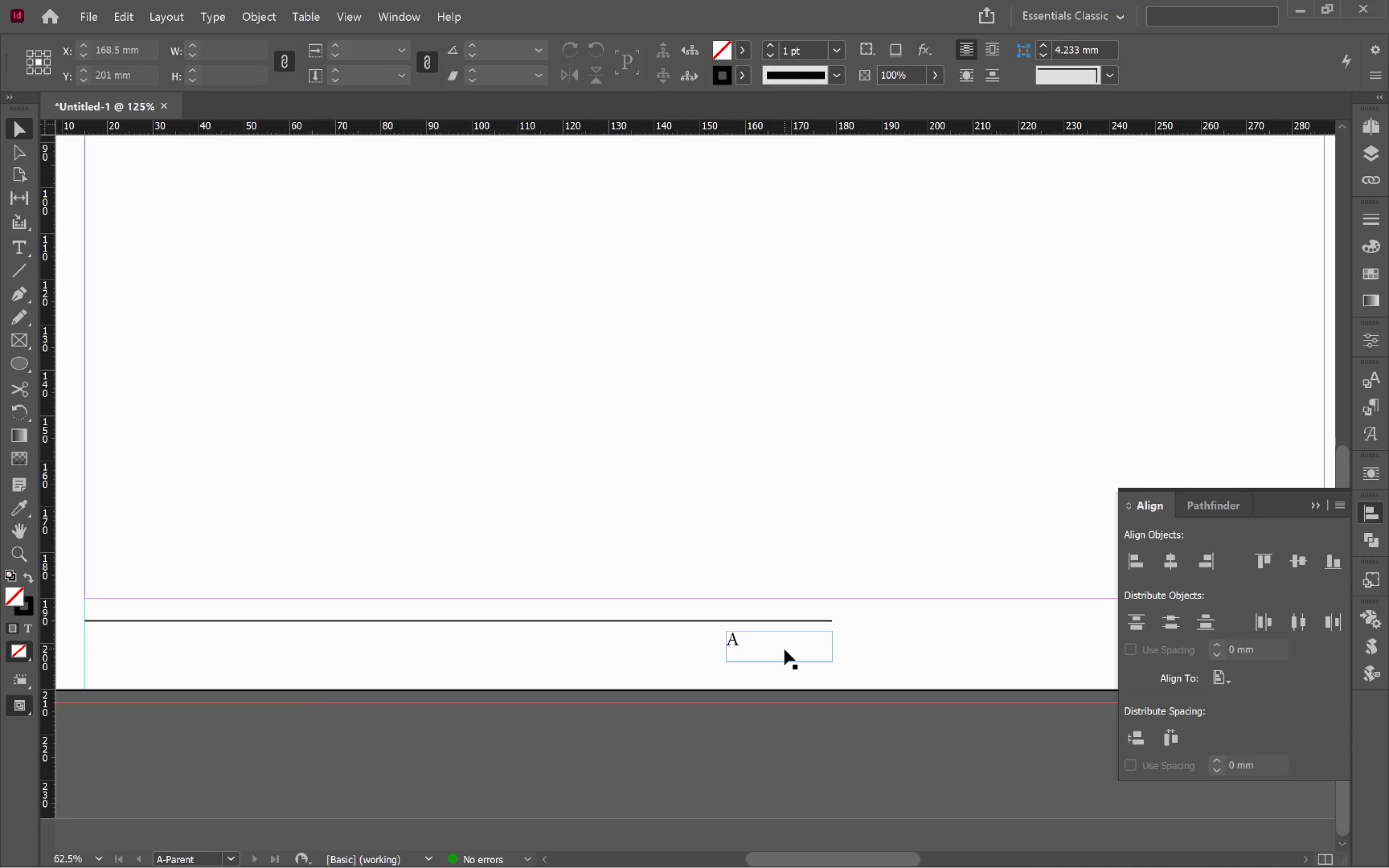 
double_click([784, 650])
 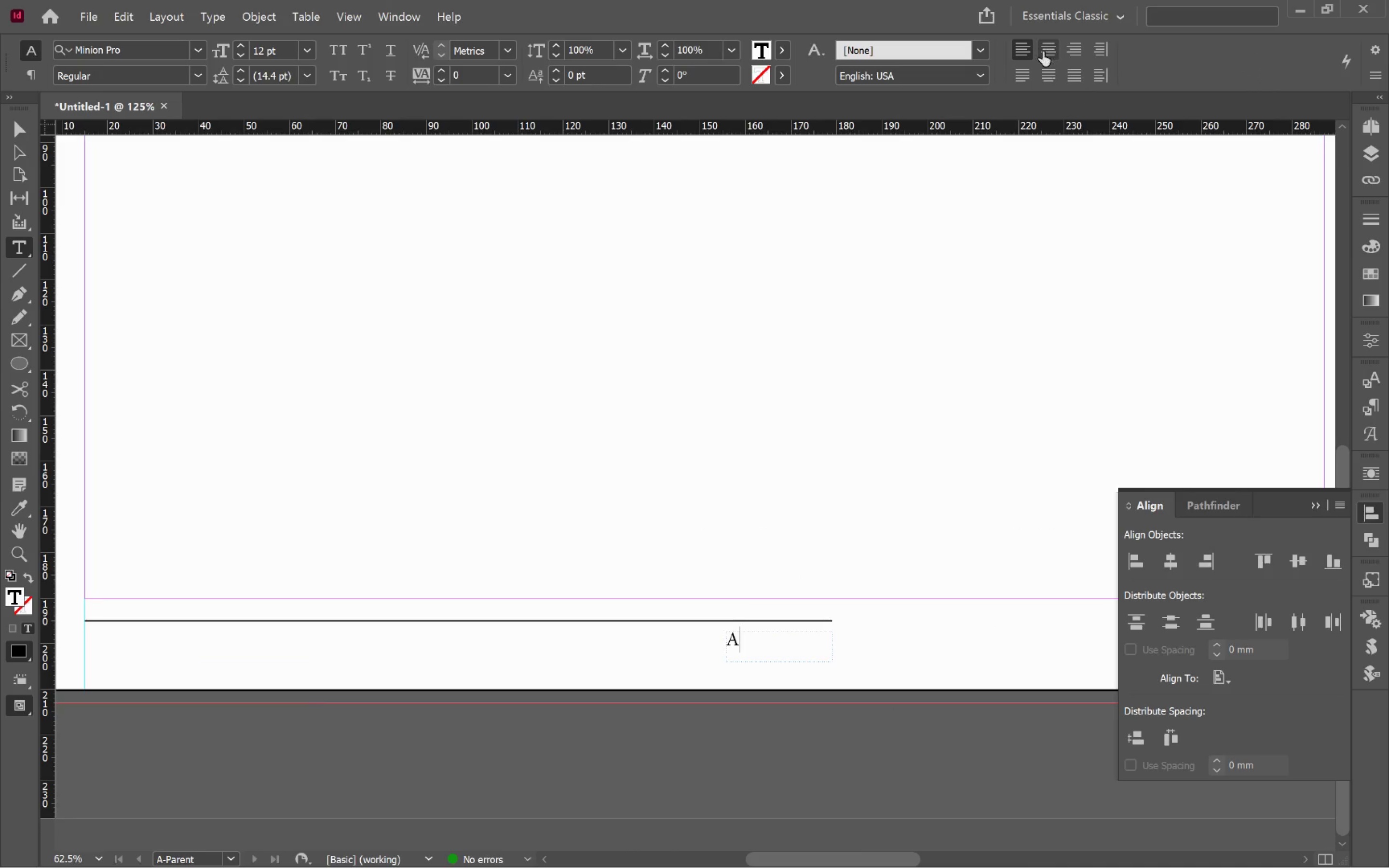 
left_click([1078, 46])
 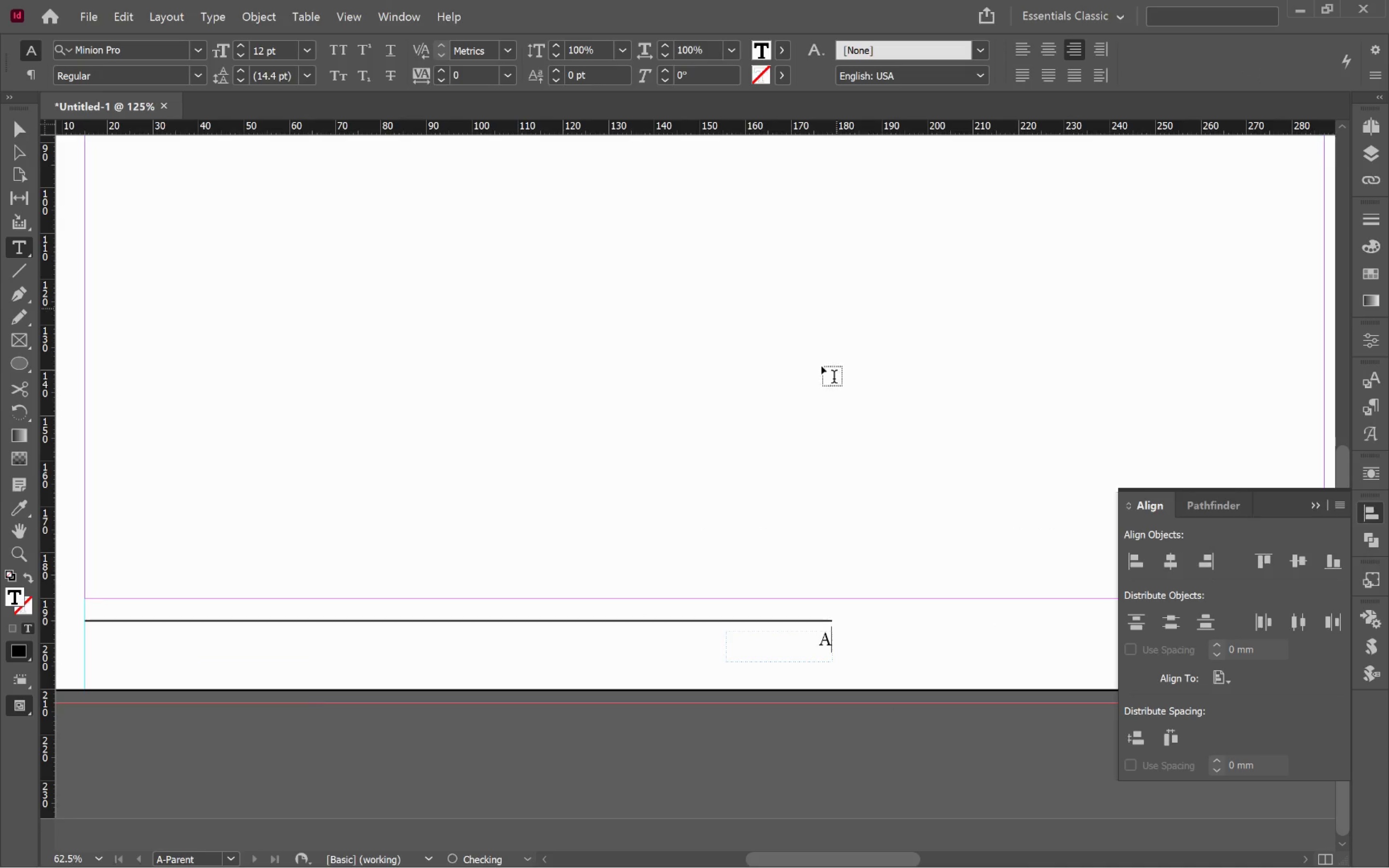 
hold_key(key=ControlLeft, duration=0.31)
 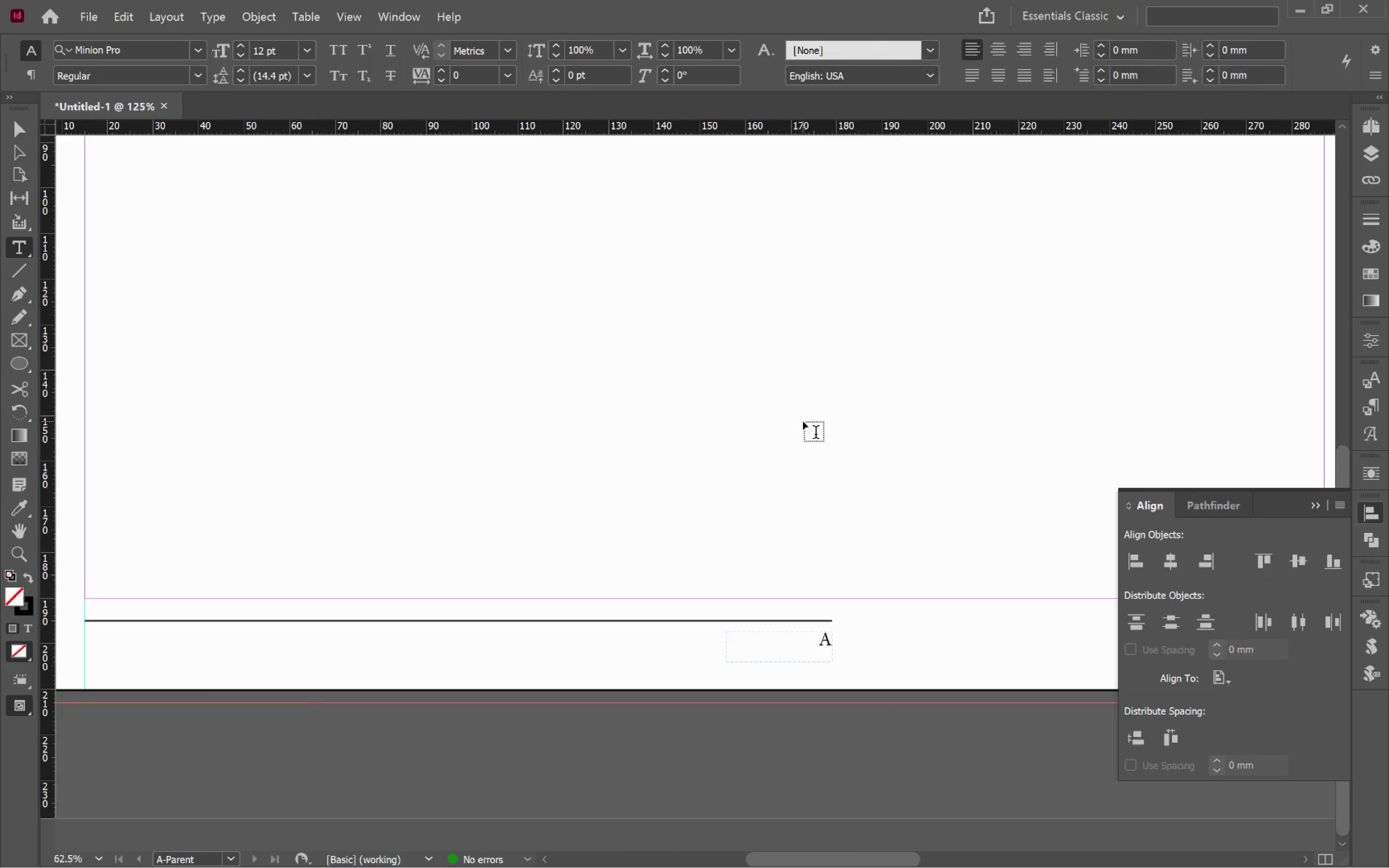 
key(V)
 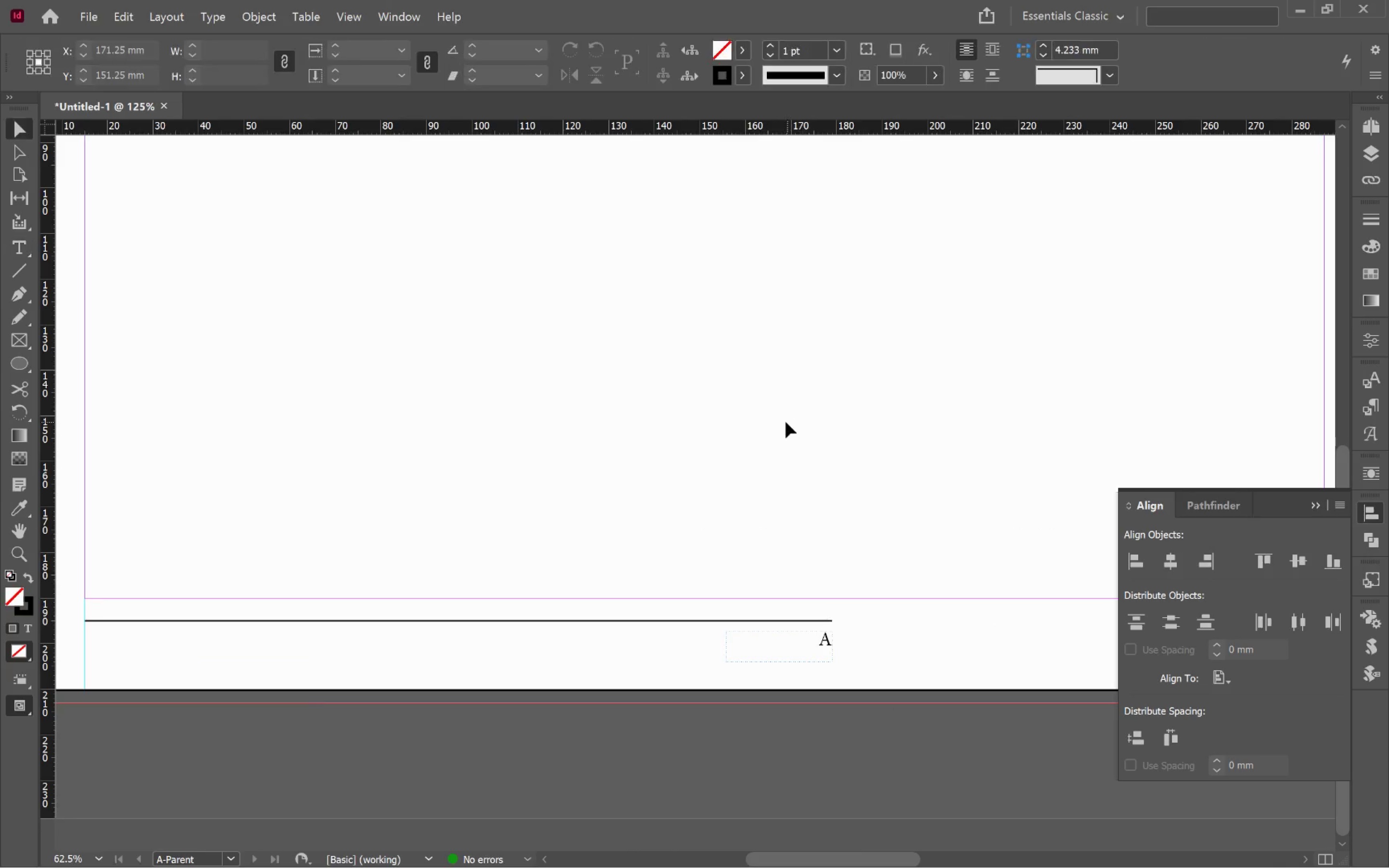 
left_click([779, 421])
 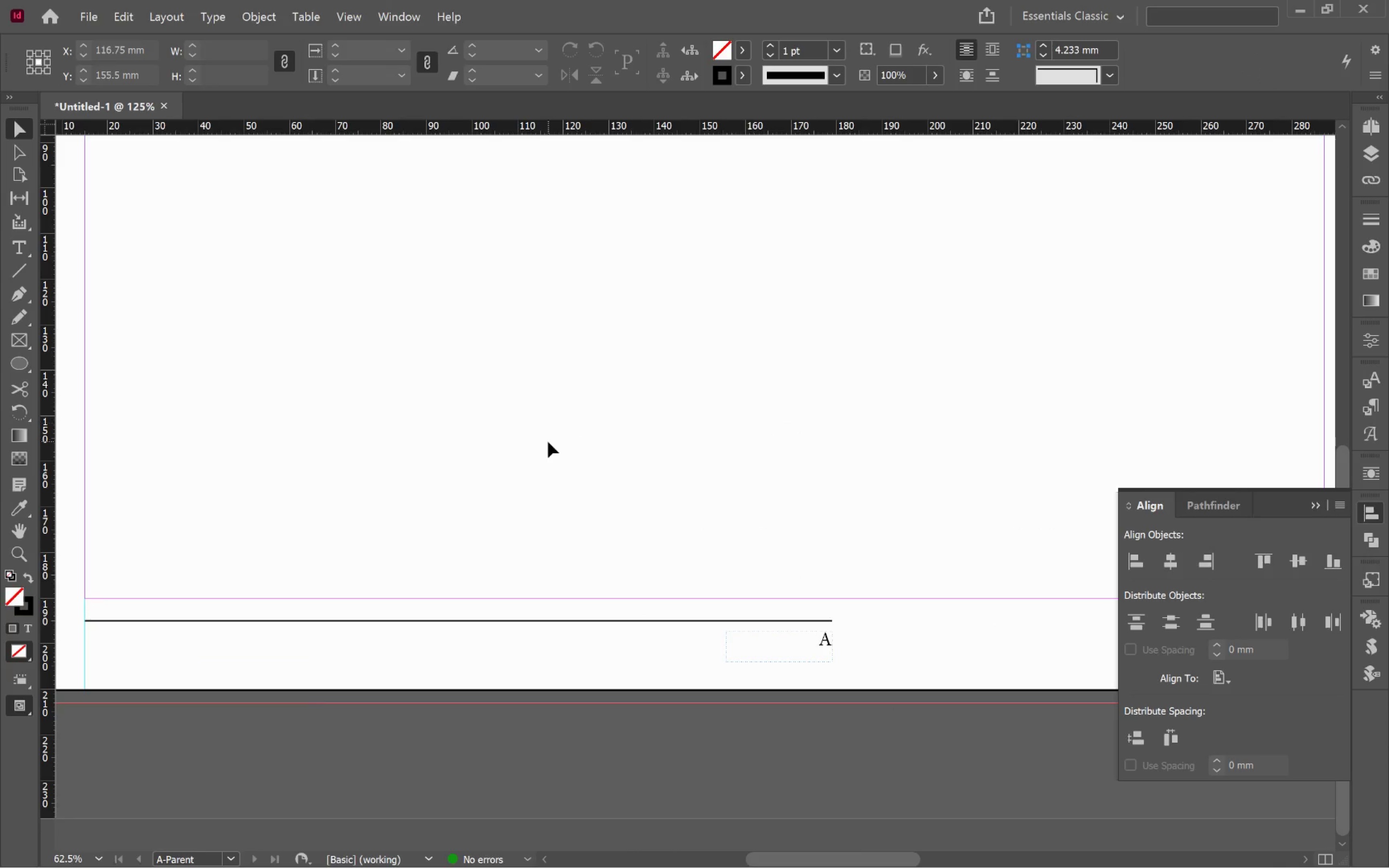 
hold_key(key=AltLeft, duration=0.94)
 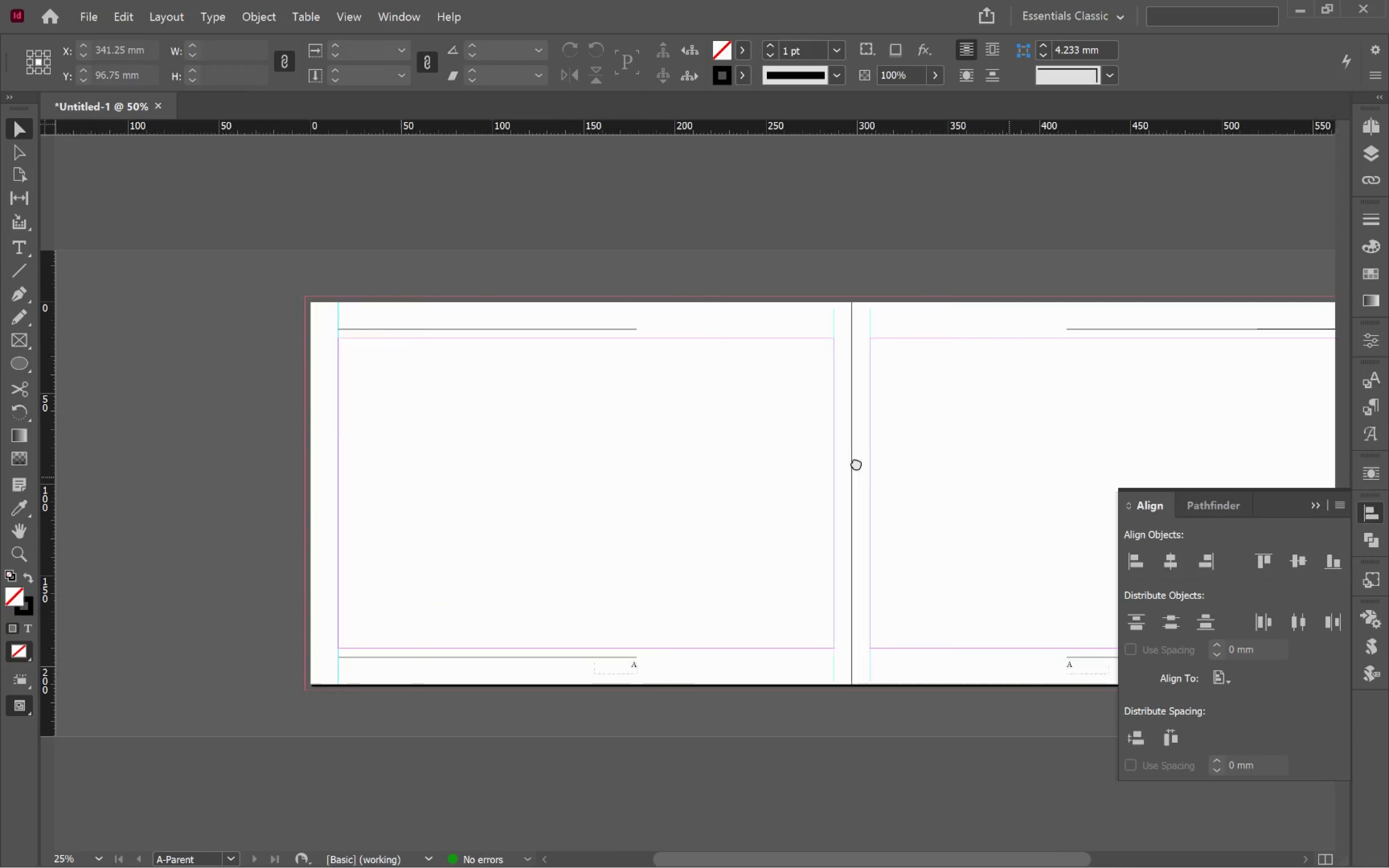 
hold_key(key=Space, duration=1.51)
 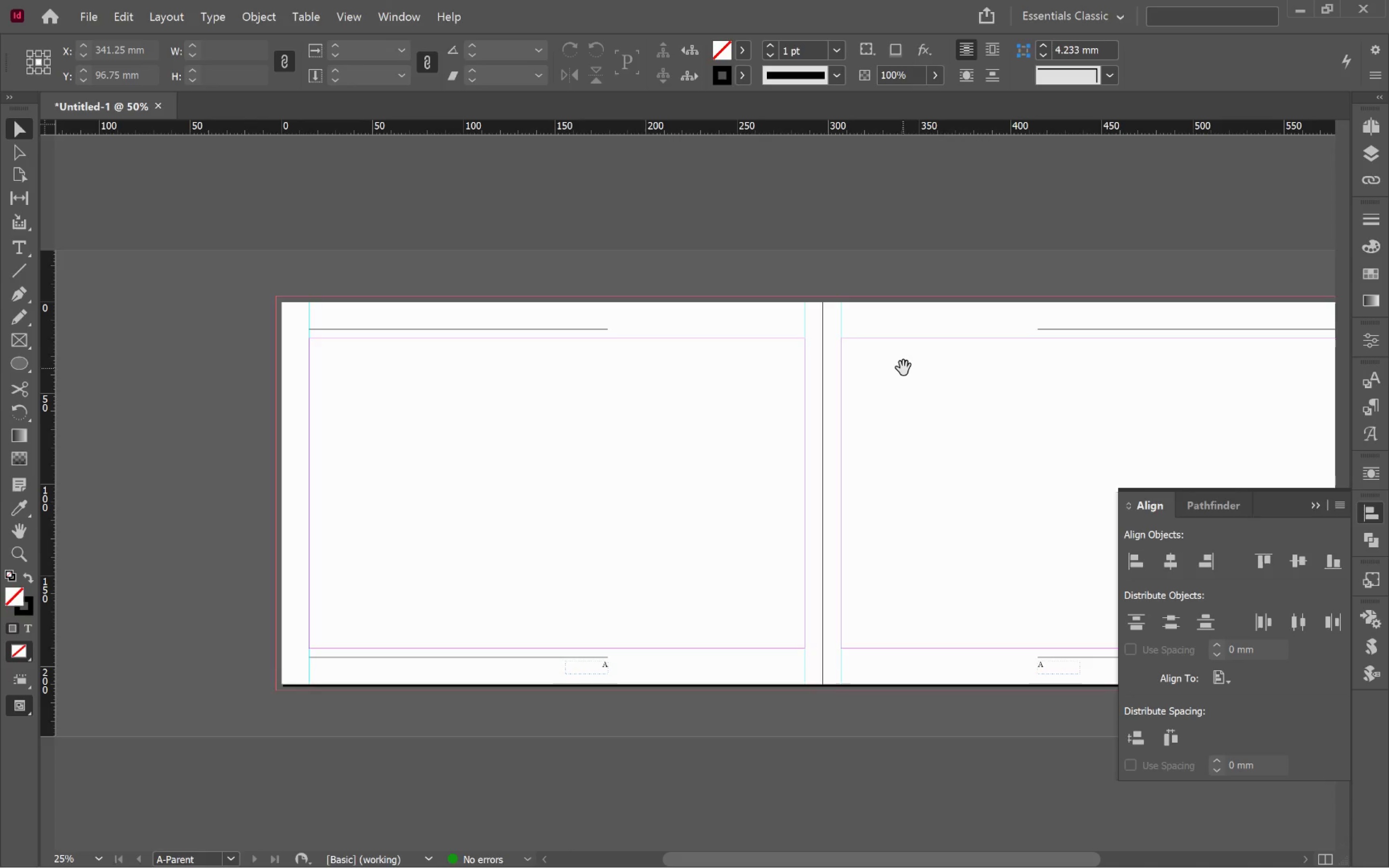 
scroll: coordinate [560, 438], scroll_direction: down, amount: 2.0
 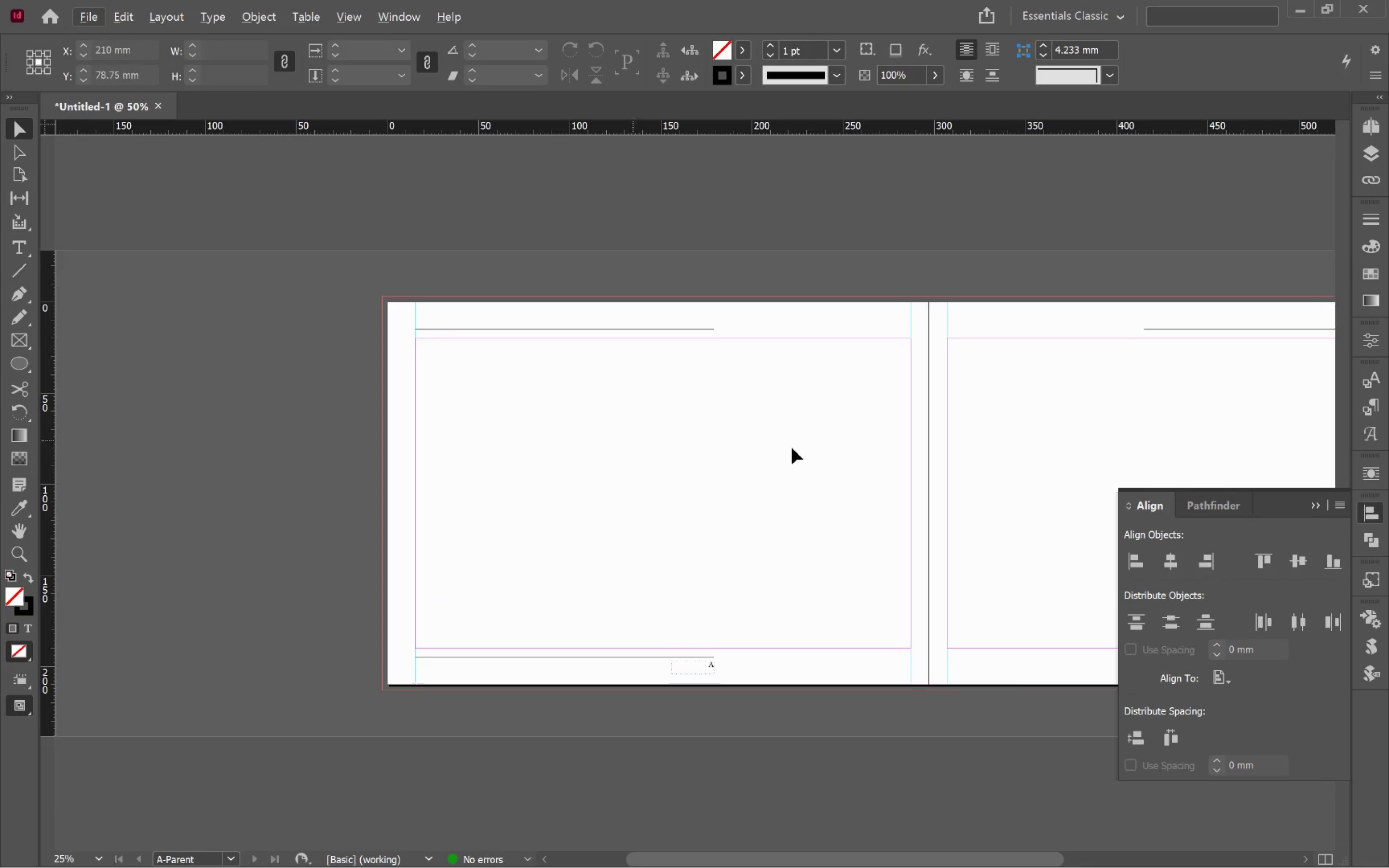 
left_click_drag(start_coordinate=[1009, 477], to_coordinate=[903, 368])
 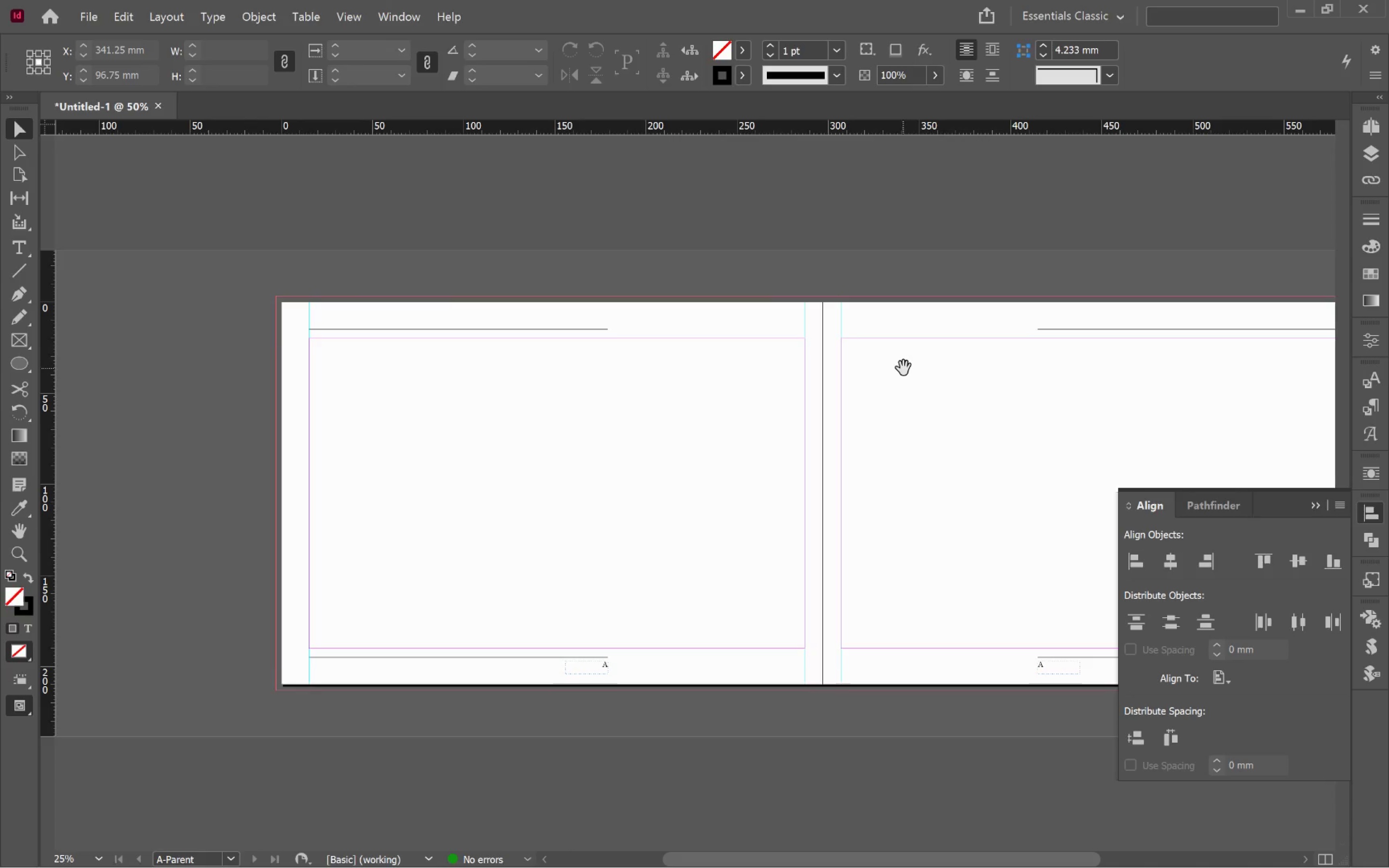 
hold_key(key=Space, duration=0.69)
 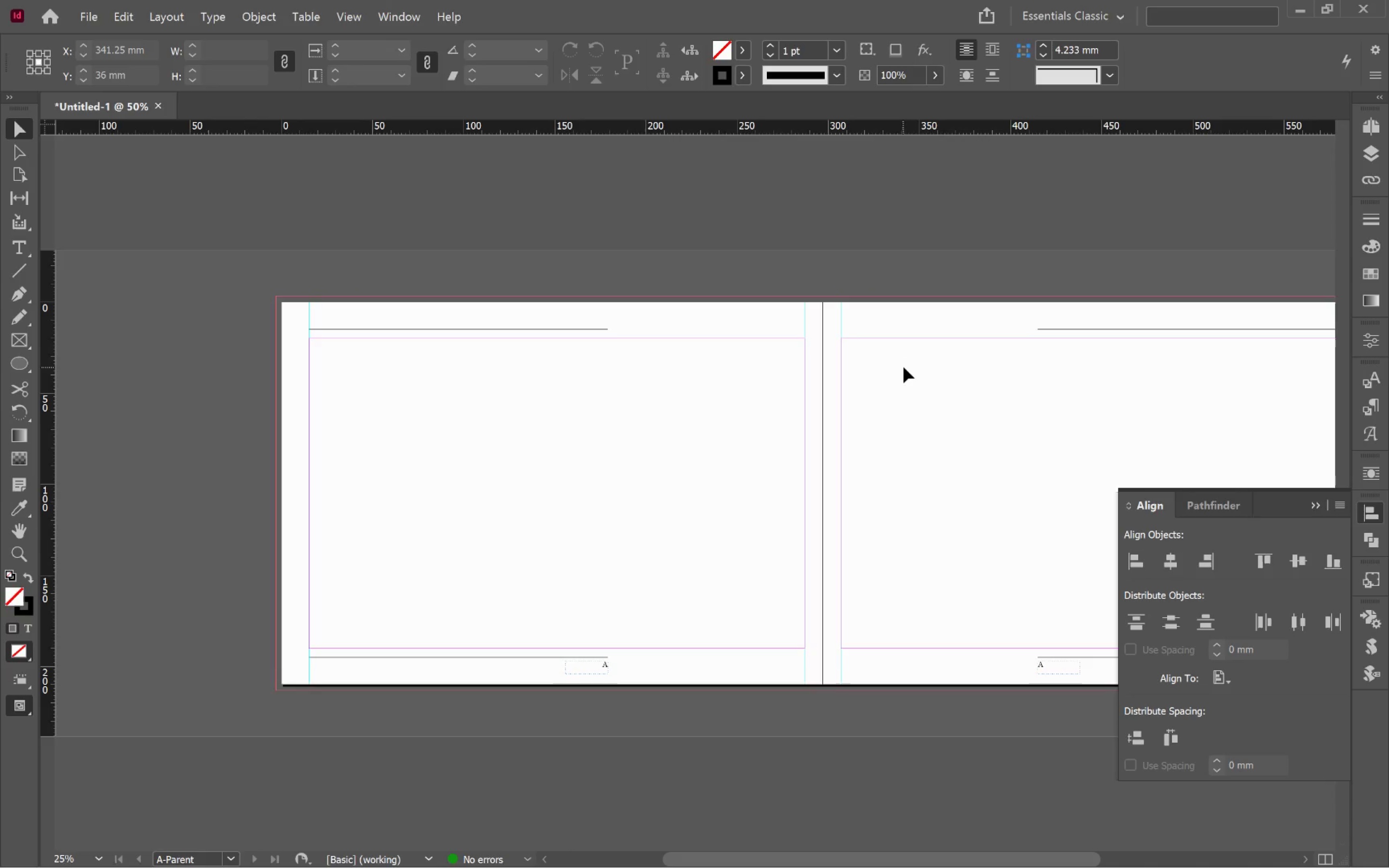 
key(Alt+Tab)
 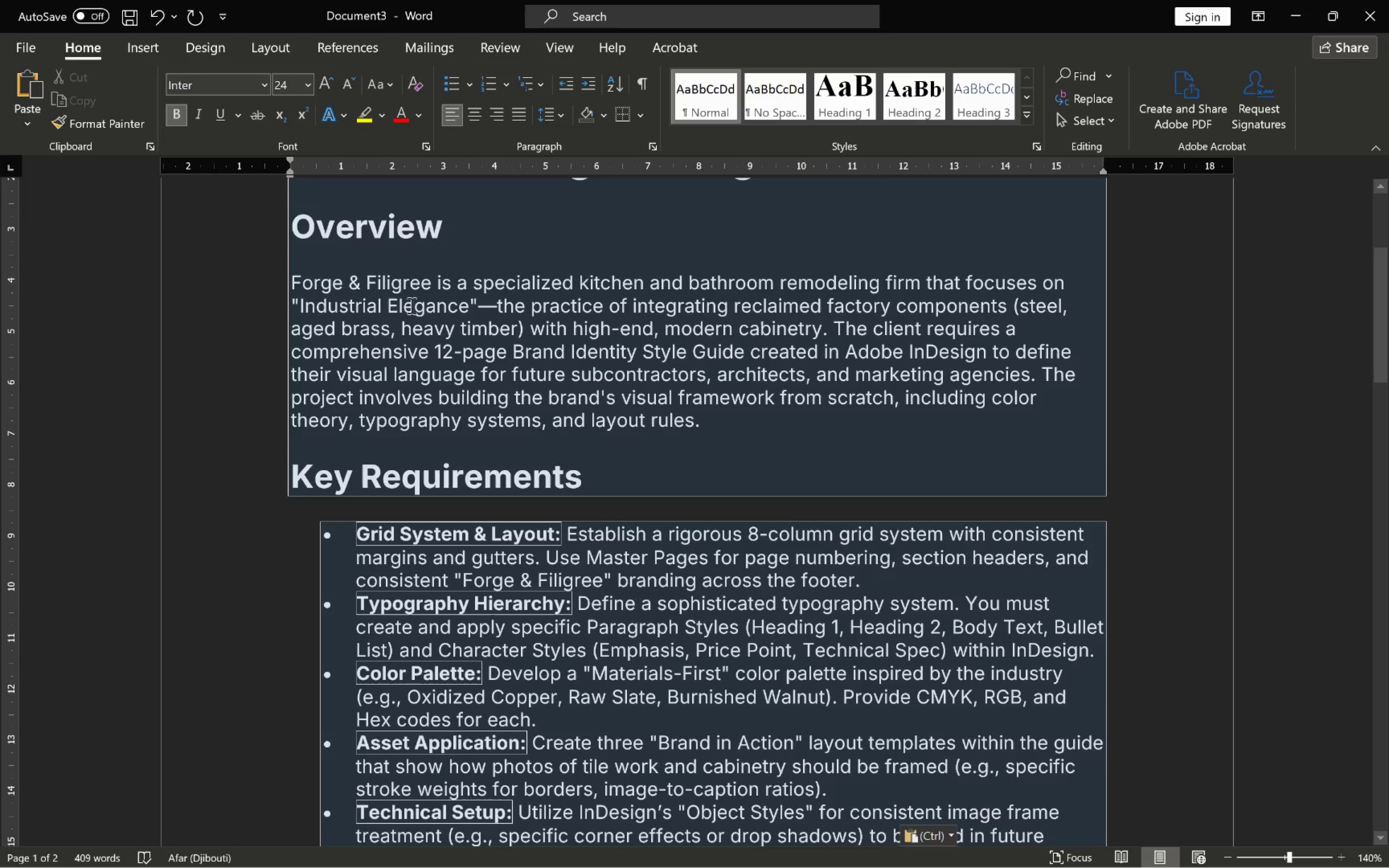 
wait(5.06)
 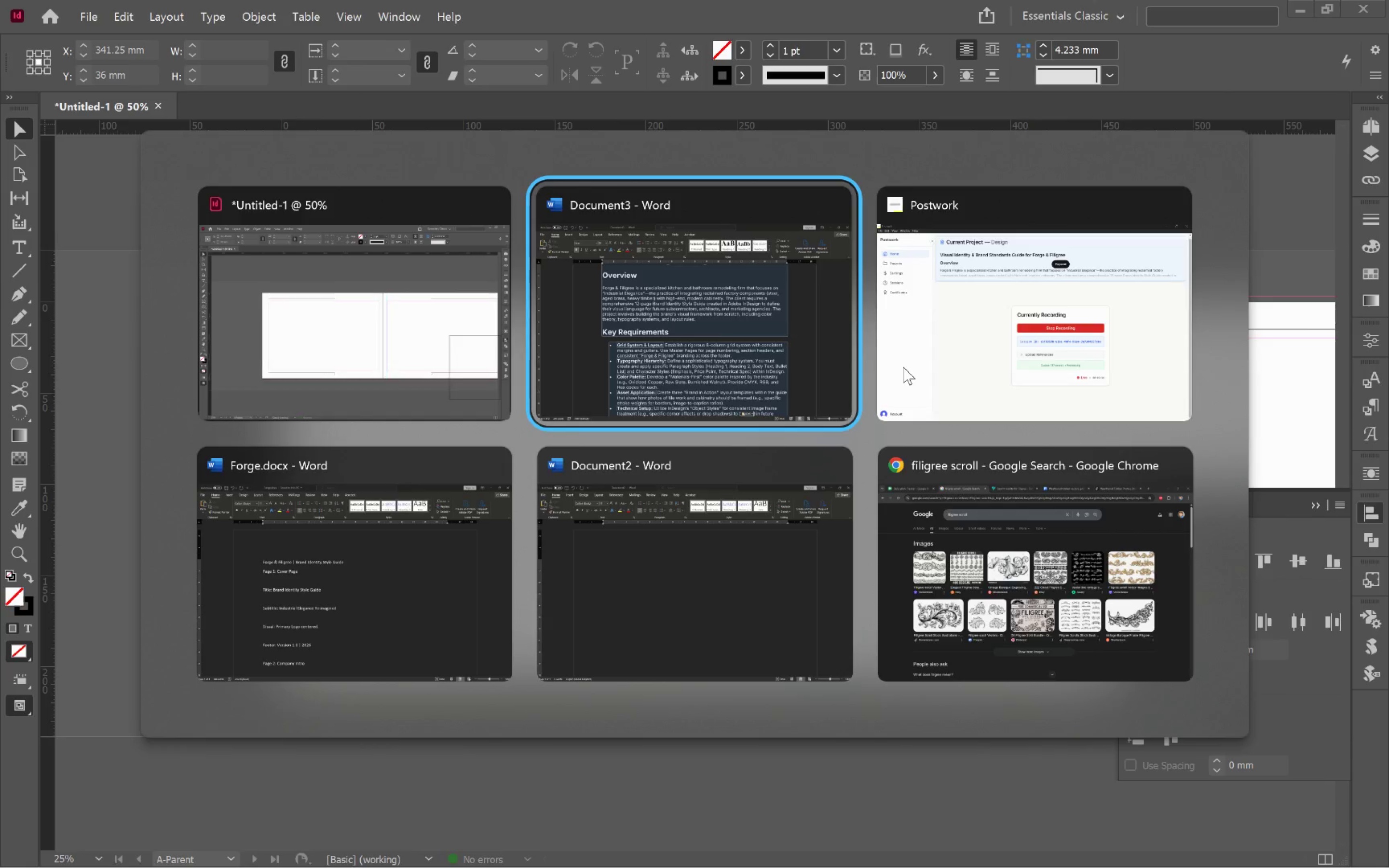 
left_click_drag(start_coordinate=[429, 280], to_coordinate=[314, 283])
 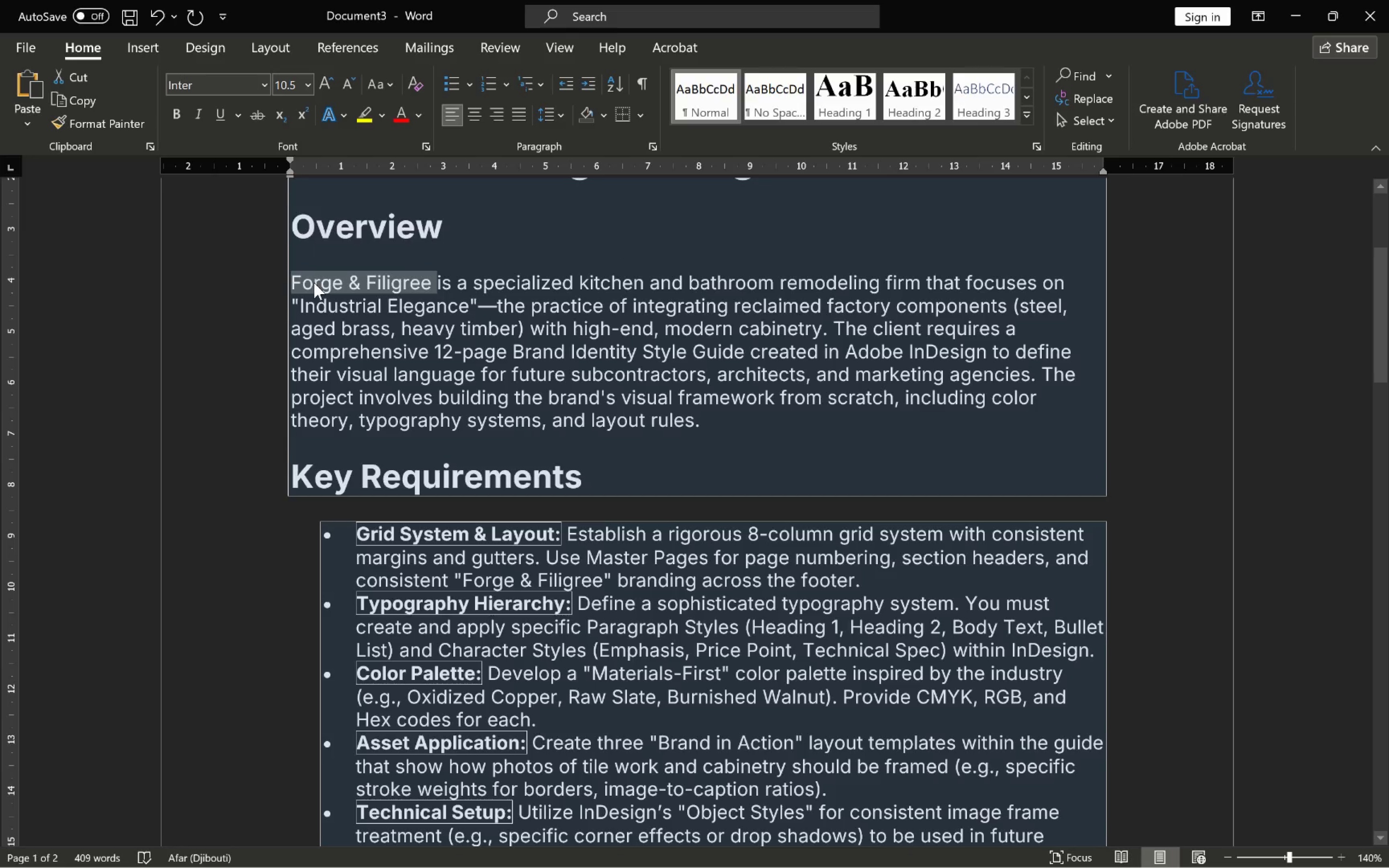 
key(Control+C)
 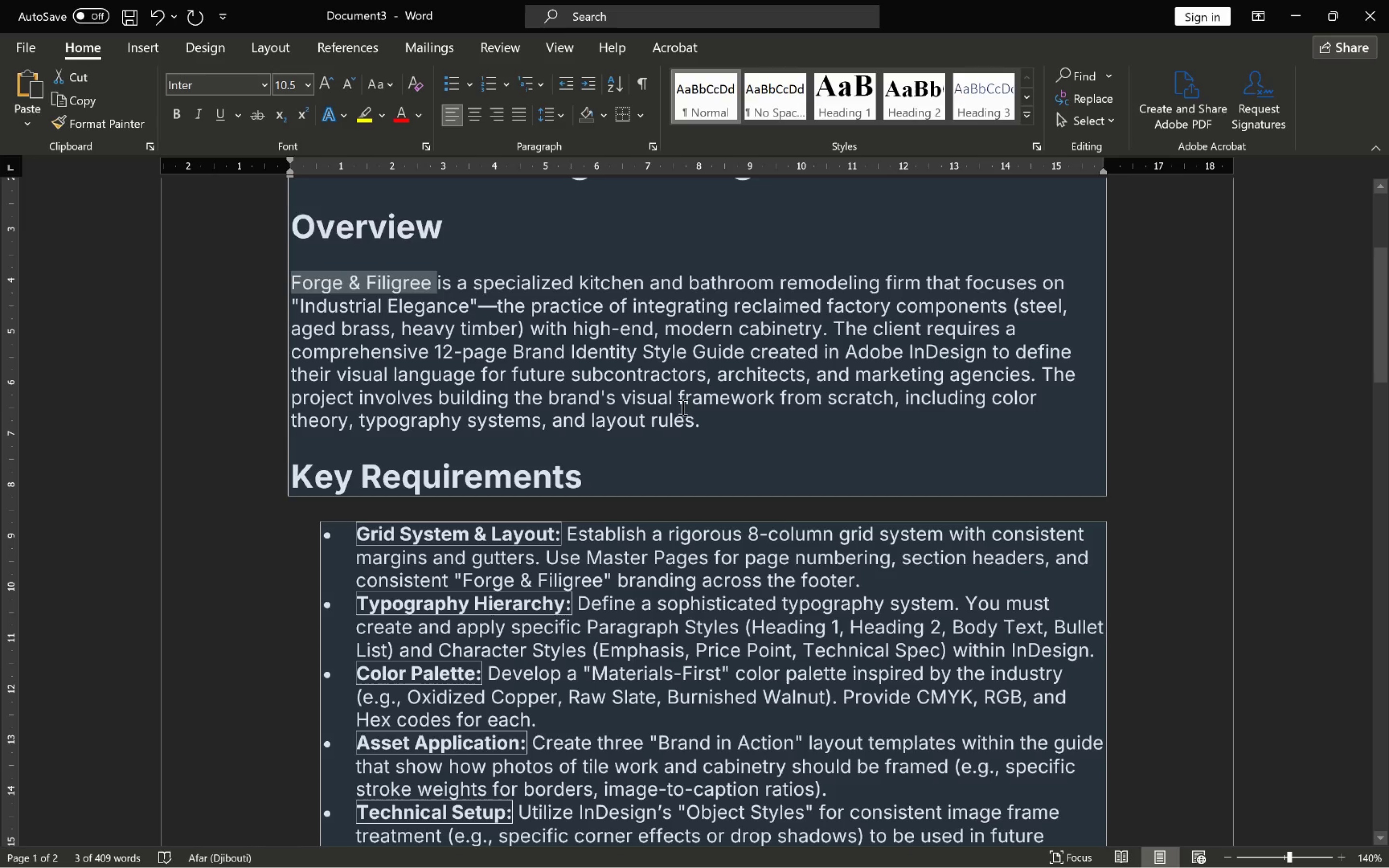 
key(Alt+Tab)
 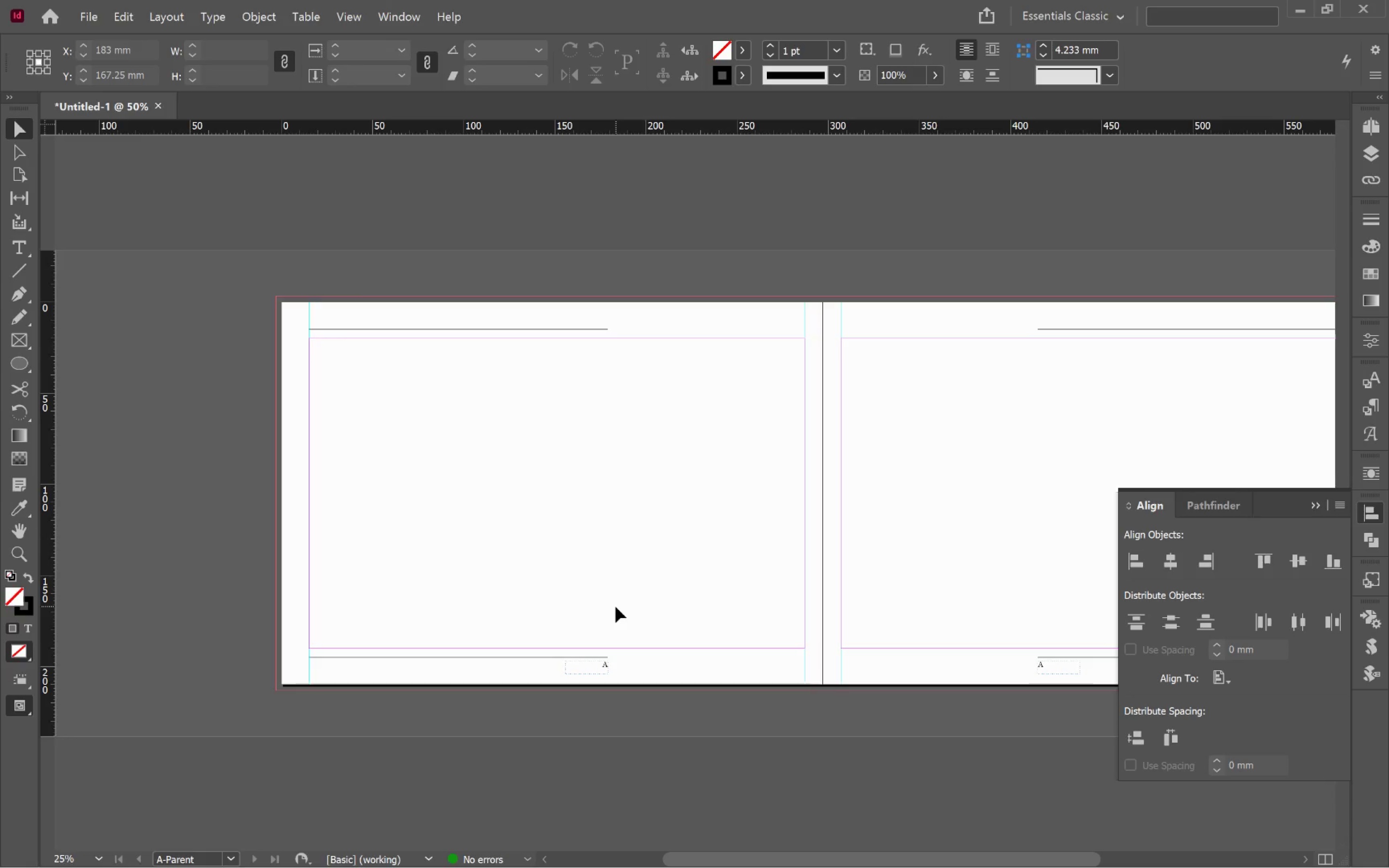 
hold_key(key=AltLeft, duration=0.42)
 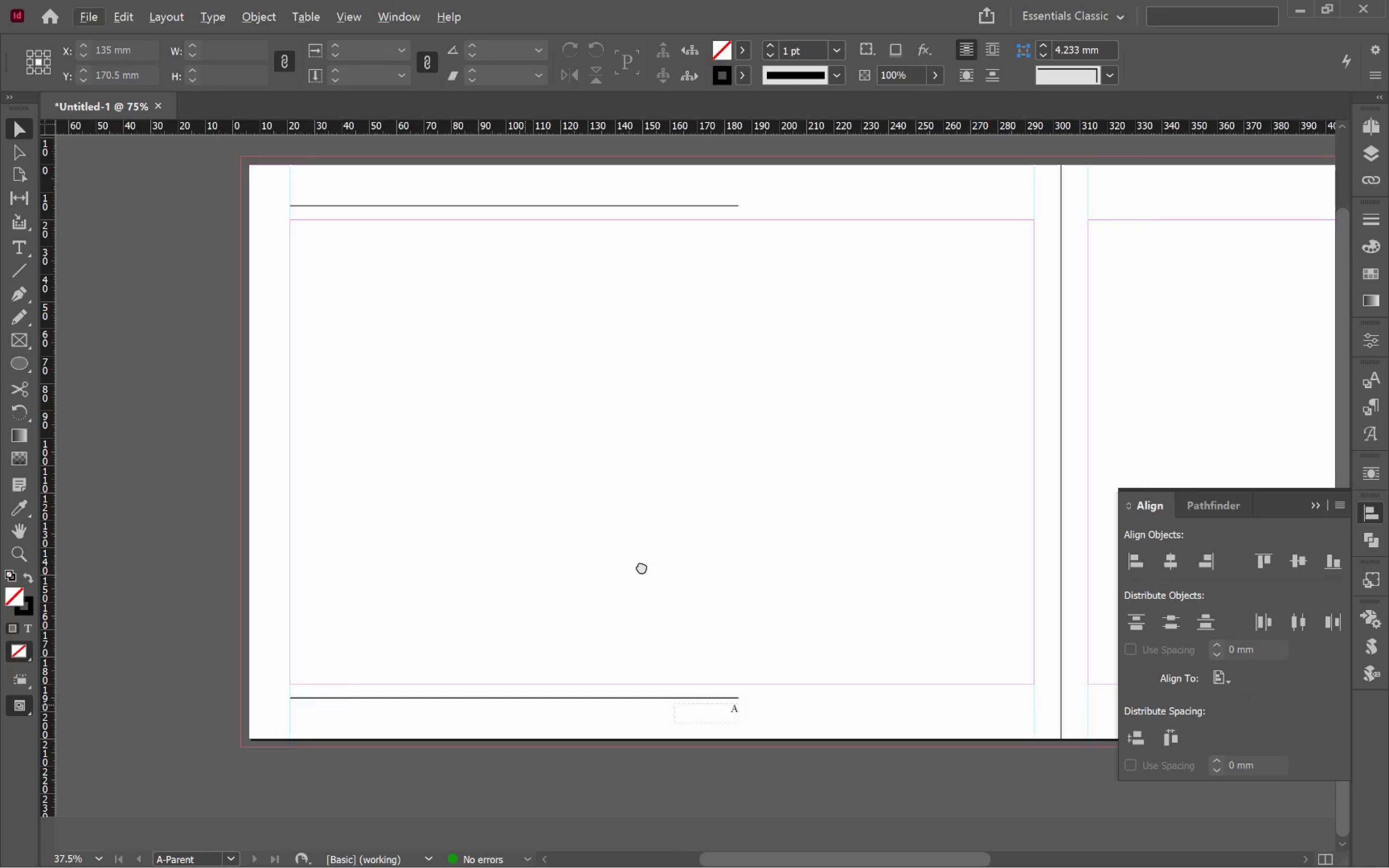 
hold_key(key=Space, duration=0.52)
 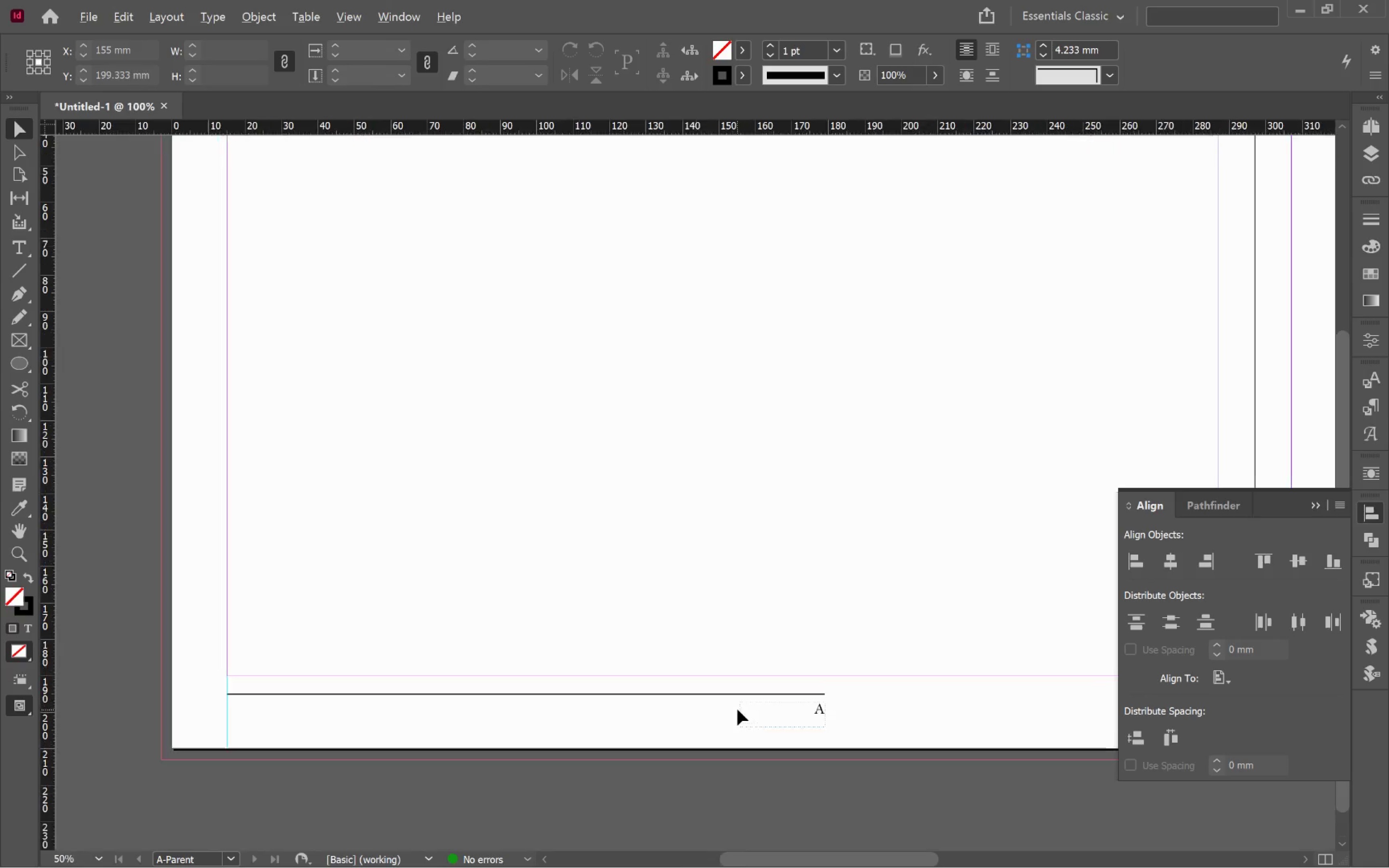 
left_click_drag(start_coordinate=[525, 704], to_coordinate=[683, 529])
 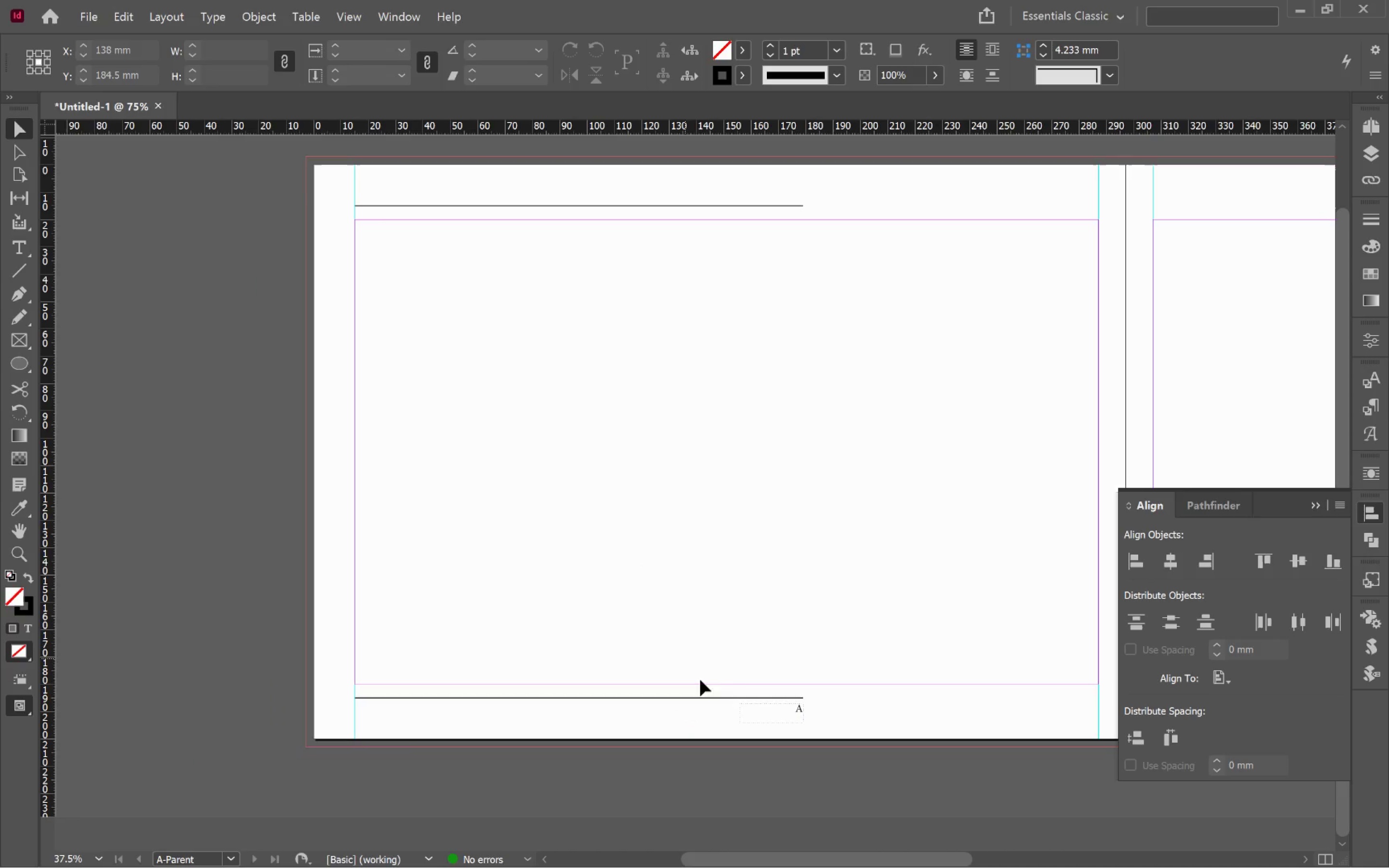 
scroll: coordinate [534, 705], scroll_direction: none, amount: 0.0
 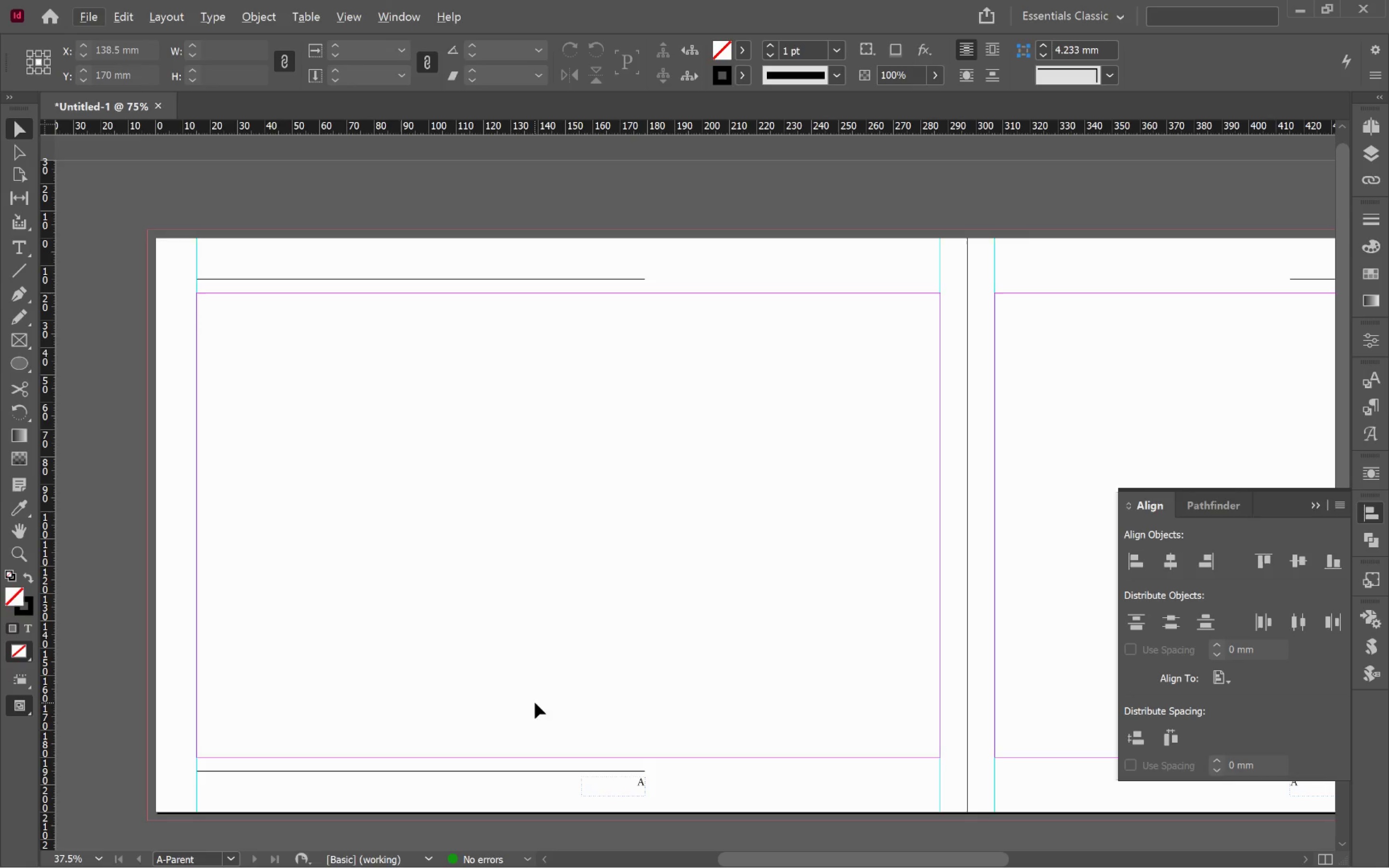 
hold_key(key=AltLeft, duration=0.3)
 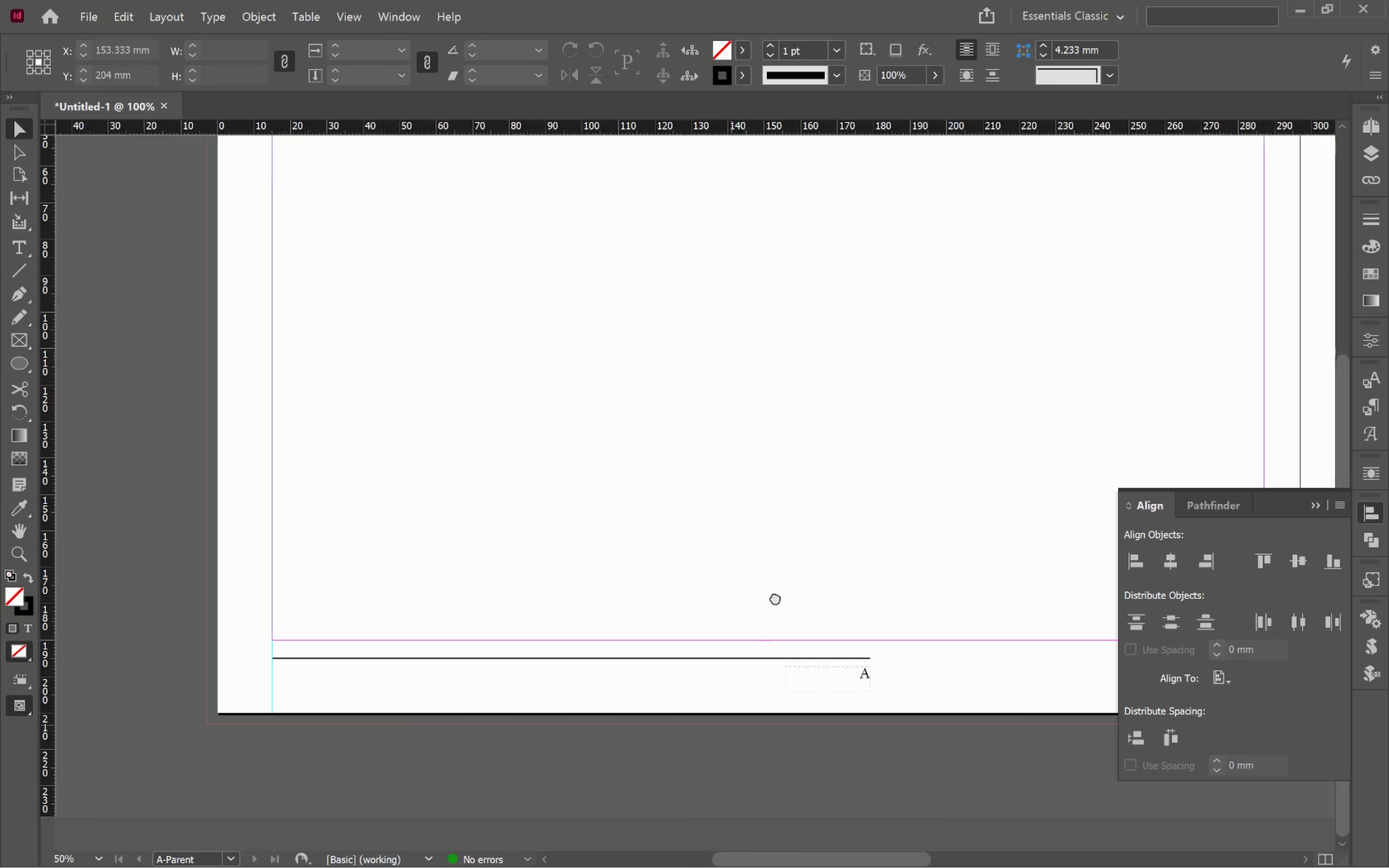 
hold_key(key=Space, duration=0.44)
 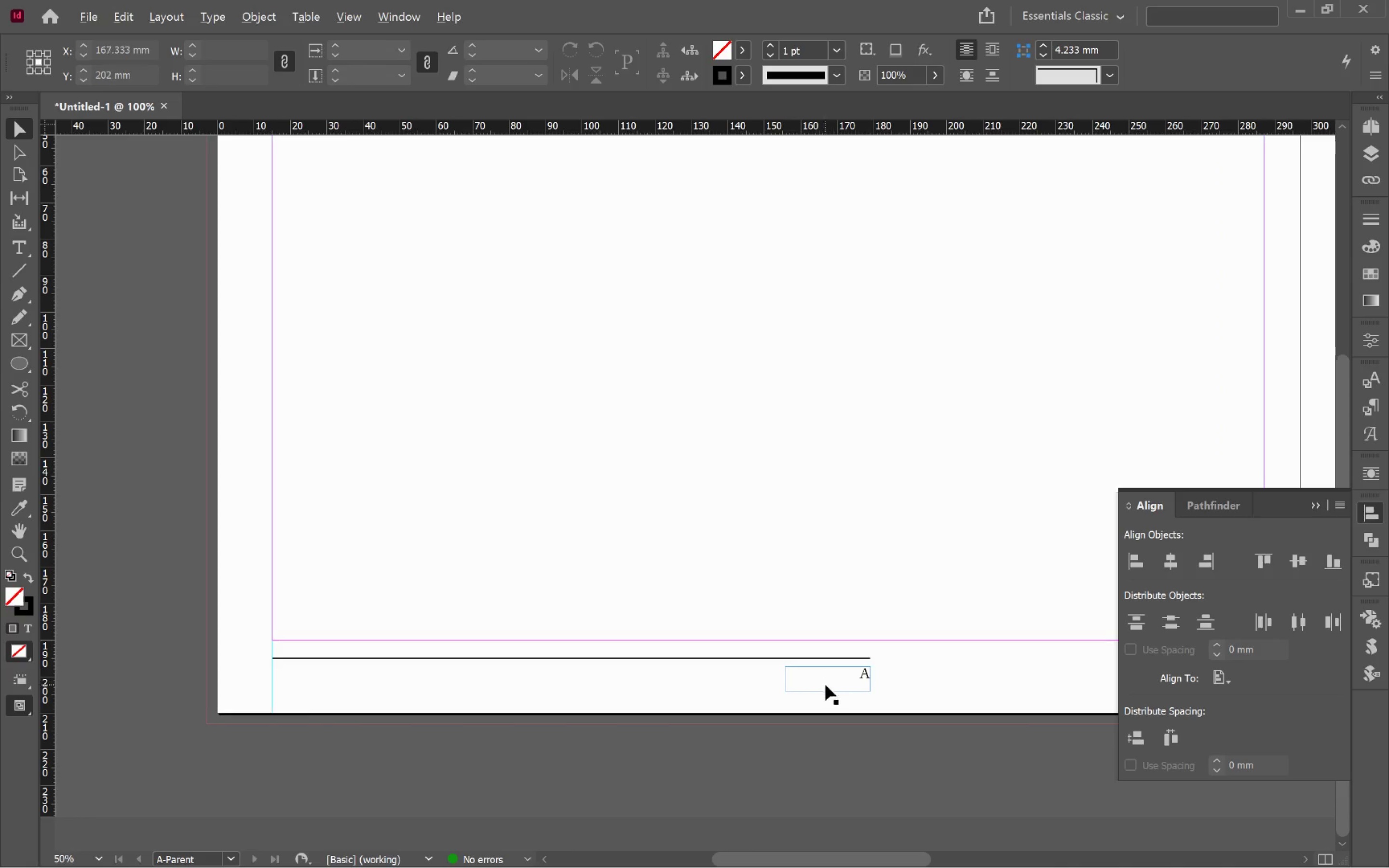 
left_click_drag(start_coordinate=[730, 719], to_coordinate=[776, 597])
 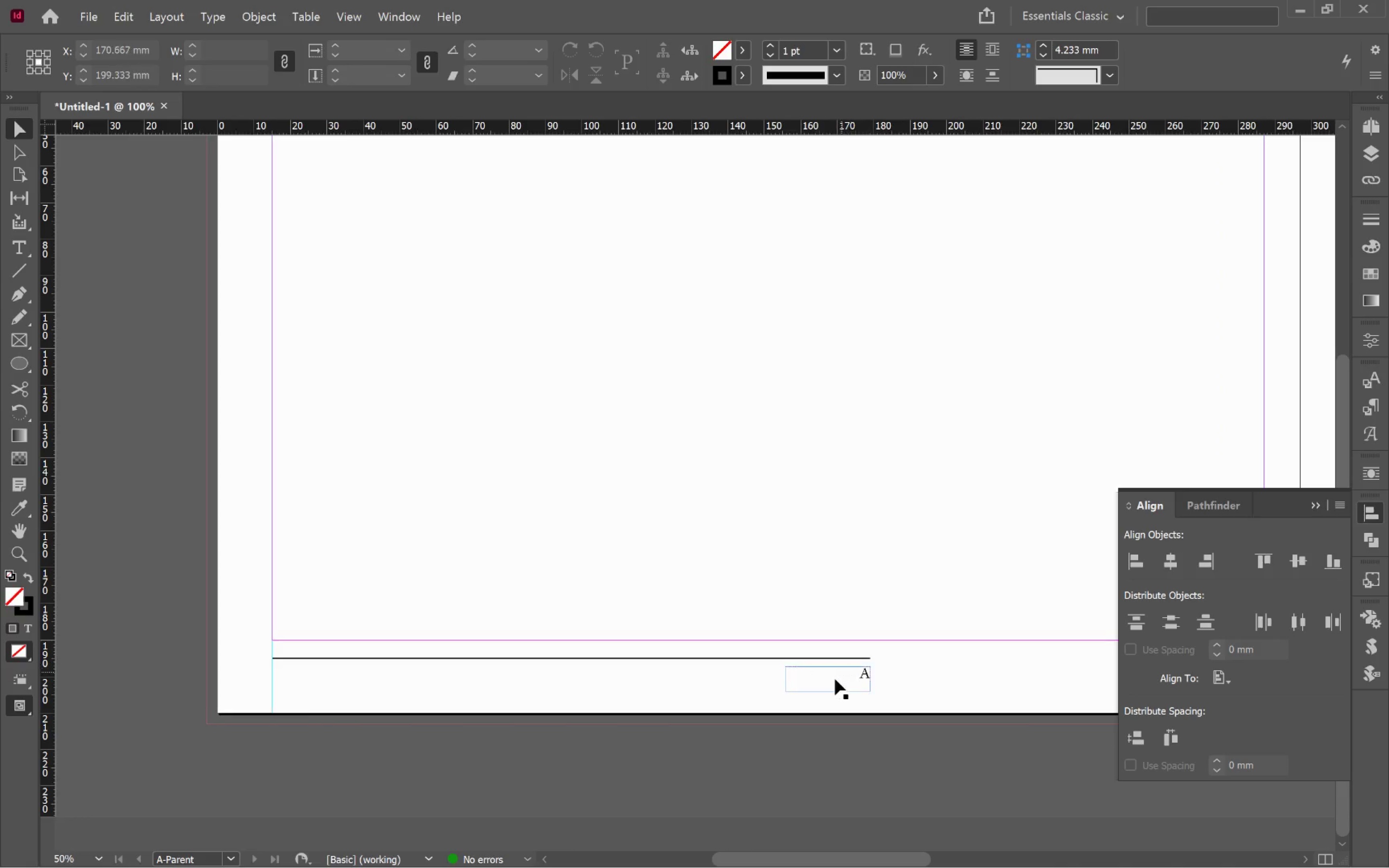 
scroll: coordinate [737, 709], scroll_direction: up, amount: 1.0
 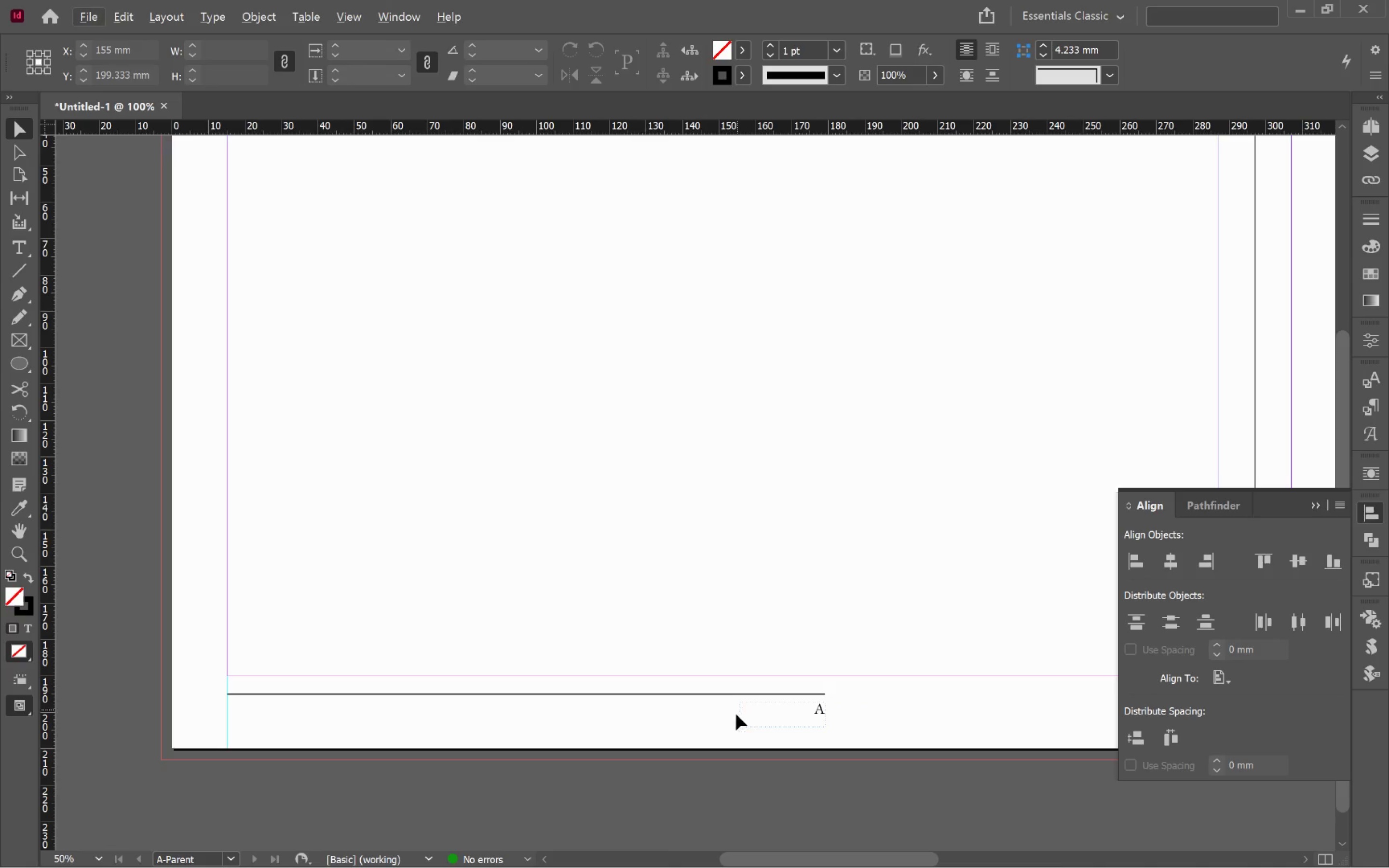 
hold_key(key=AltLeft, duration=2.52)
left_click_drag(start_coordinate=[825, 685], to_coordinate=[312, 687])
 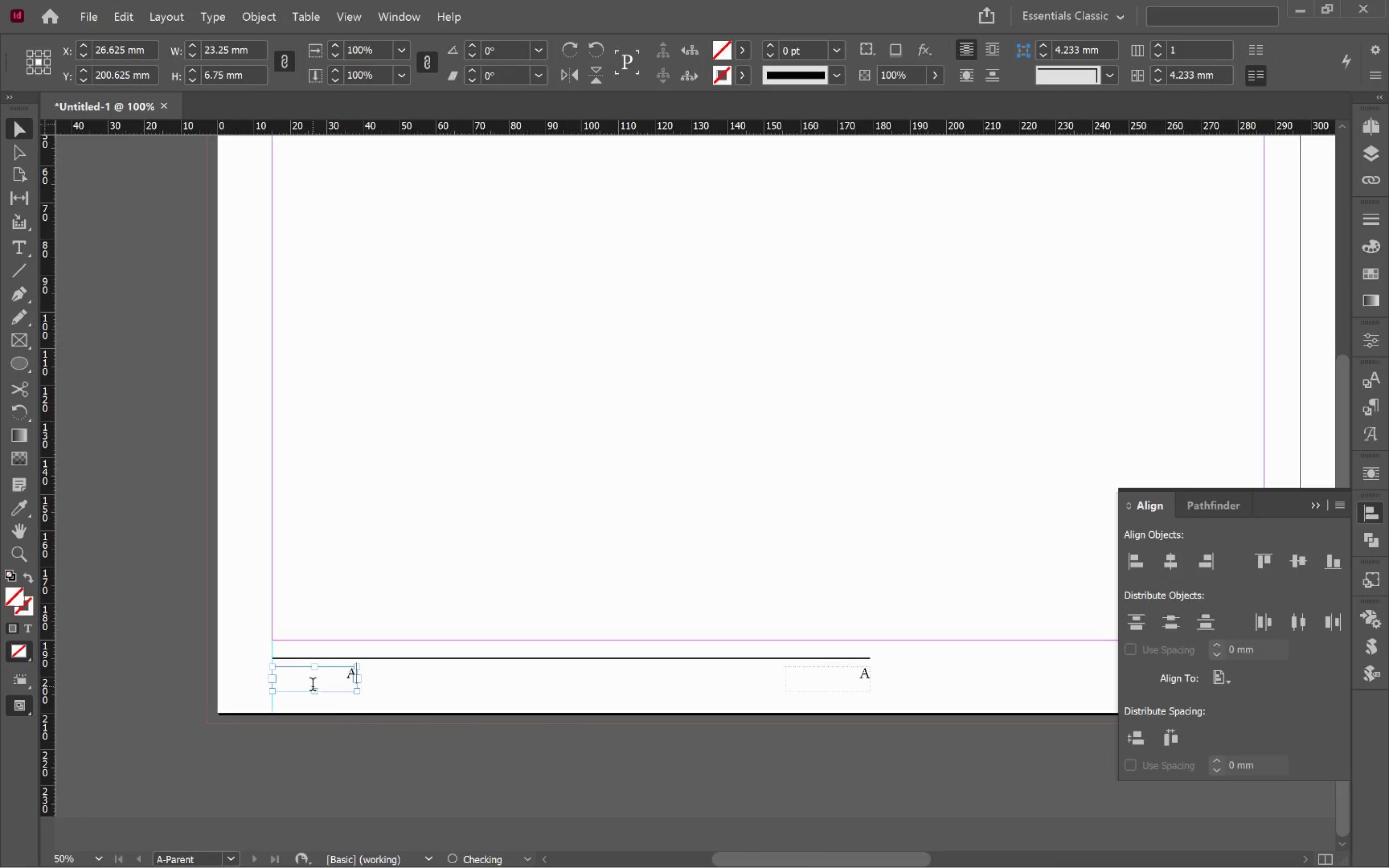 
hold_key(key=ShiftLeft, duration=2.22)
 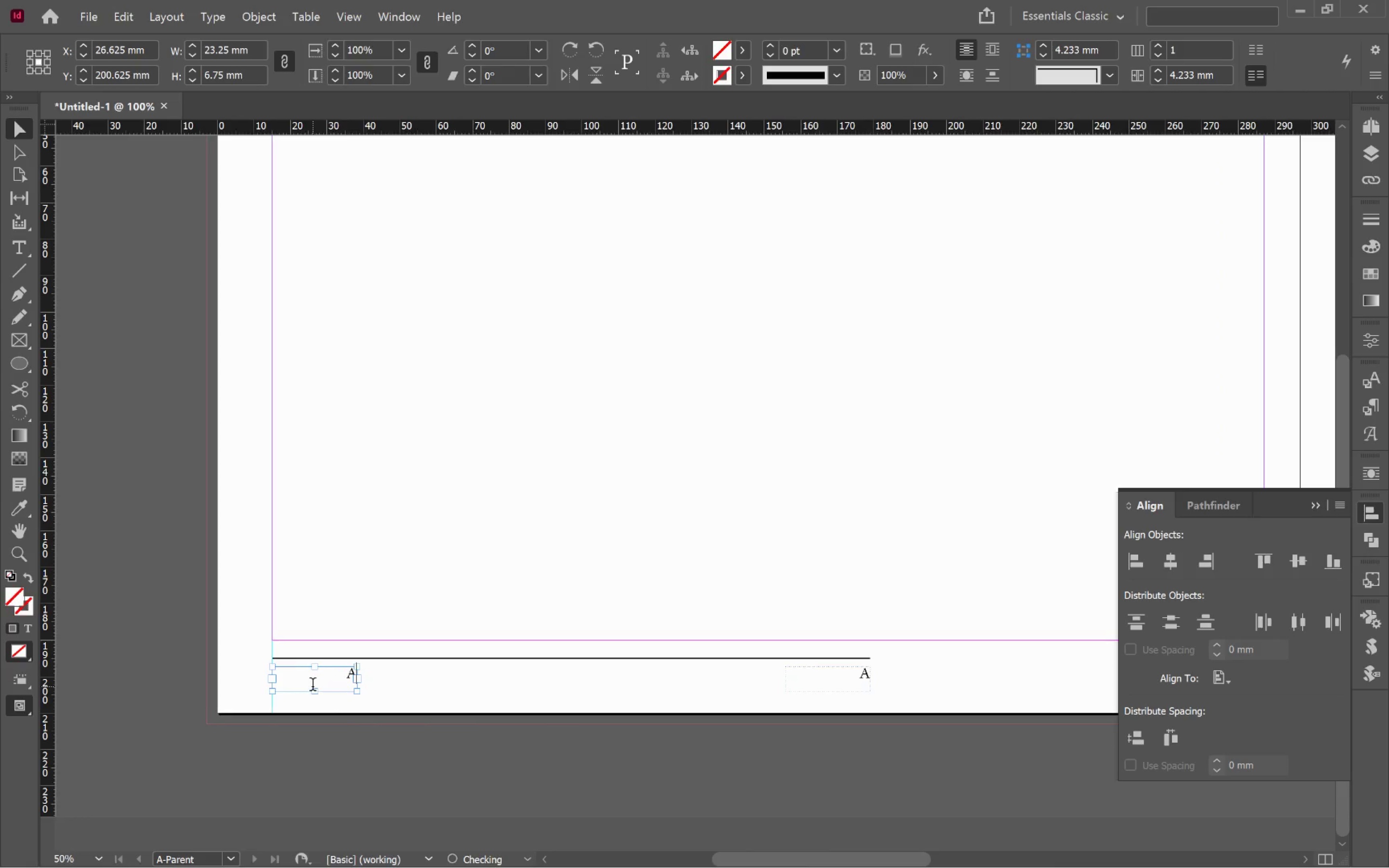 
double_click([313, 686])
 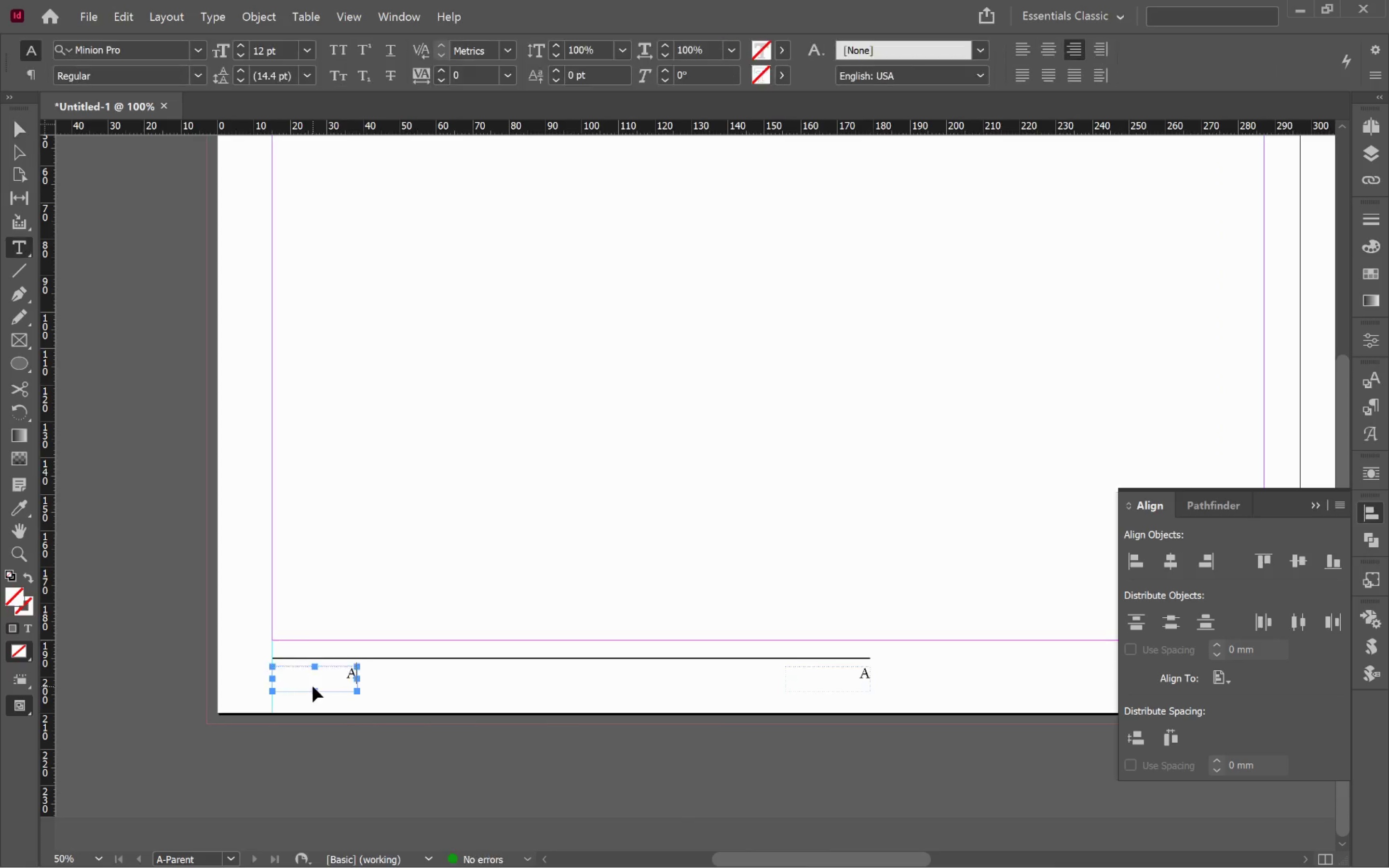 
key(Control+A)
 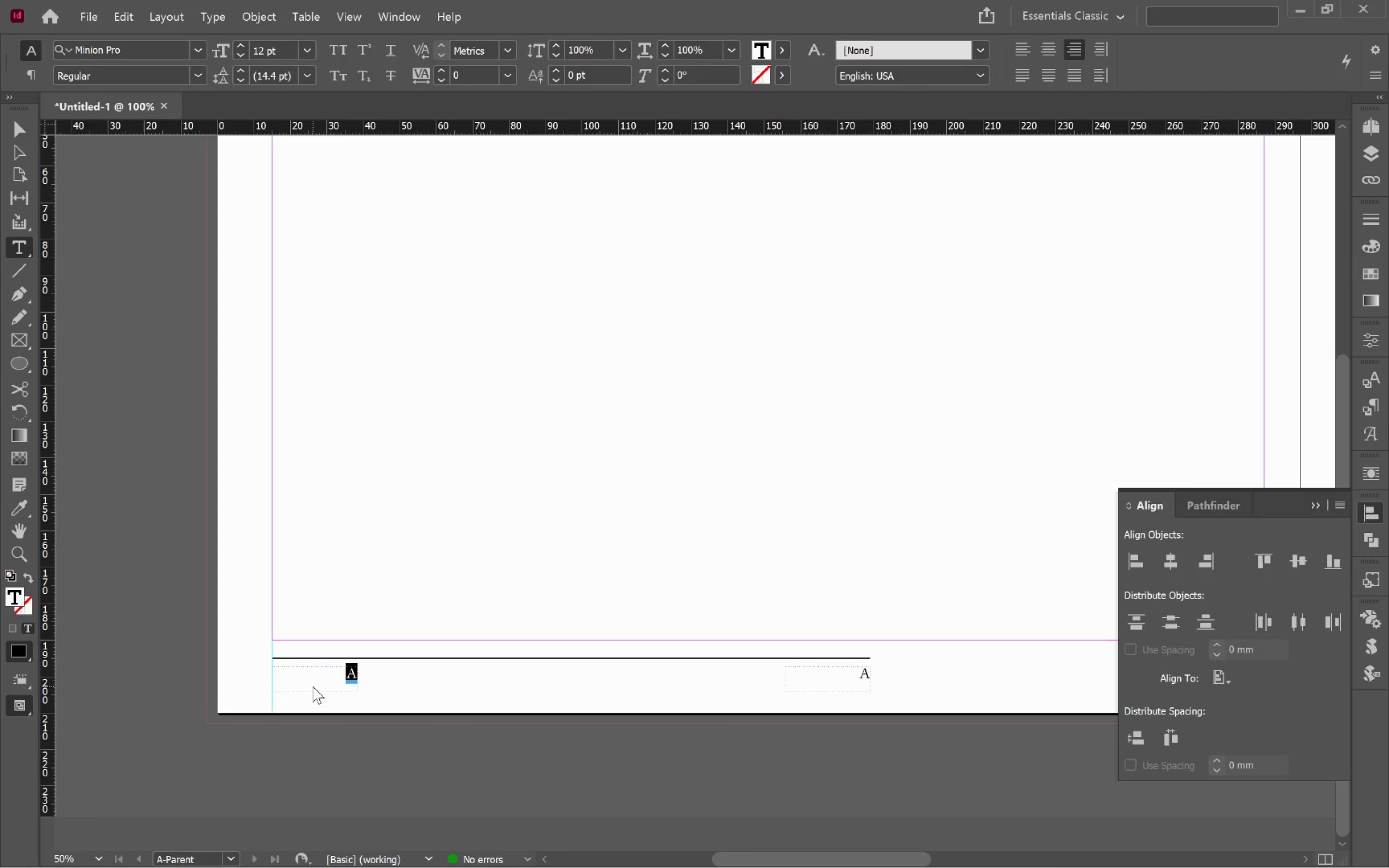 
key(Control+V)
 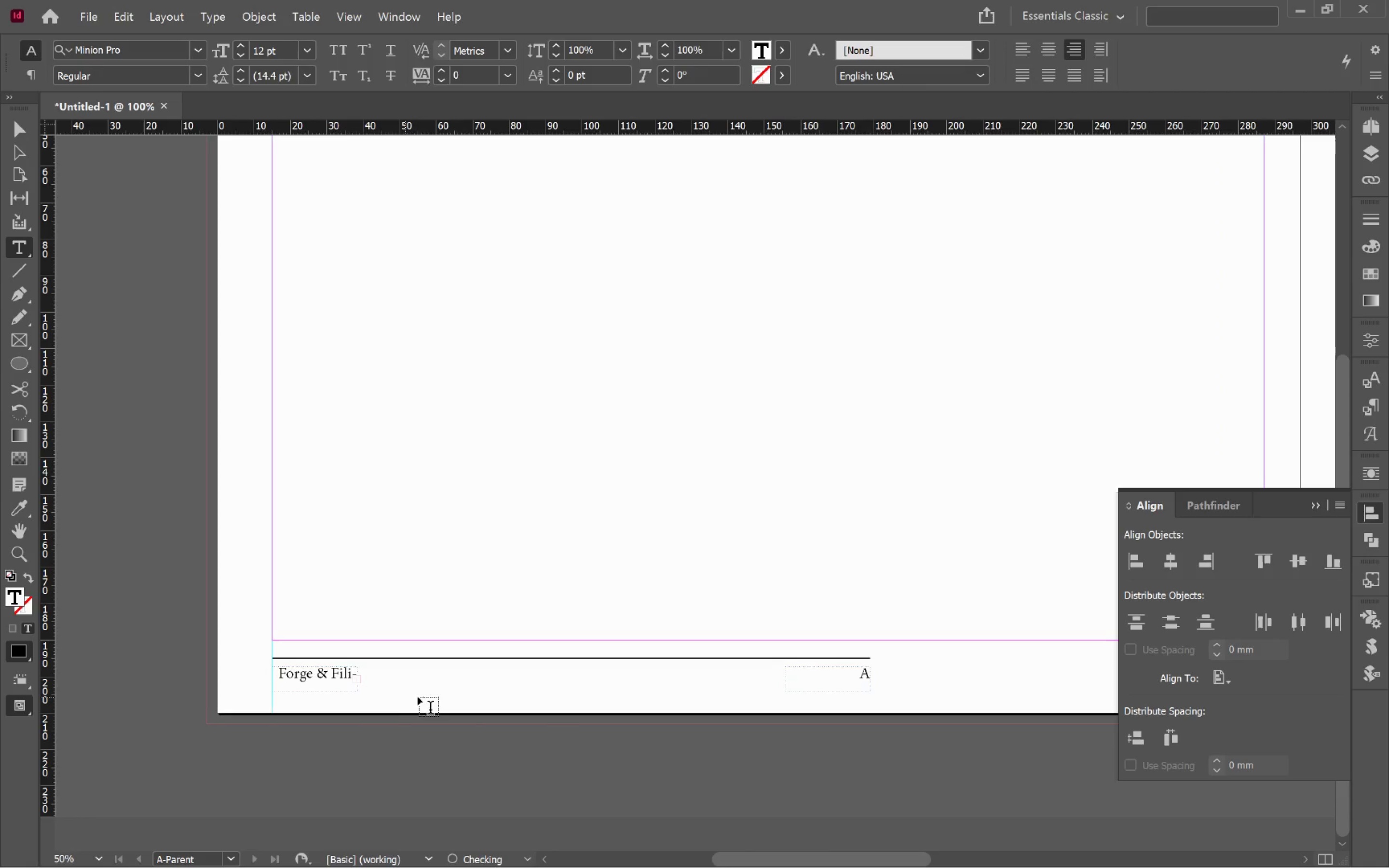 
hold_key(key=ControlLeft, duration=0.4)
left_click([427, 691])
 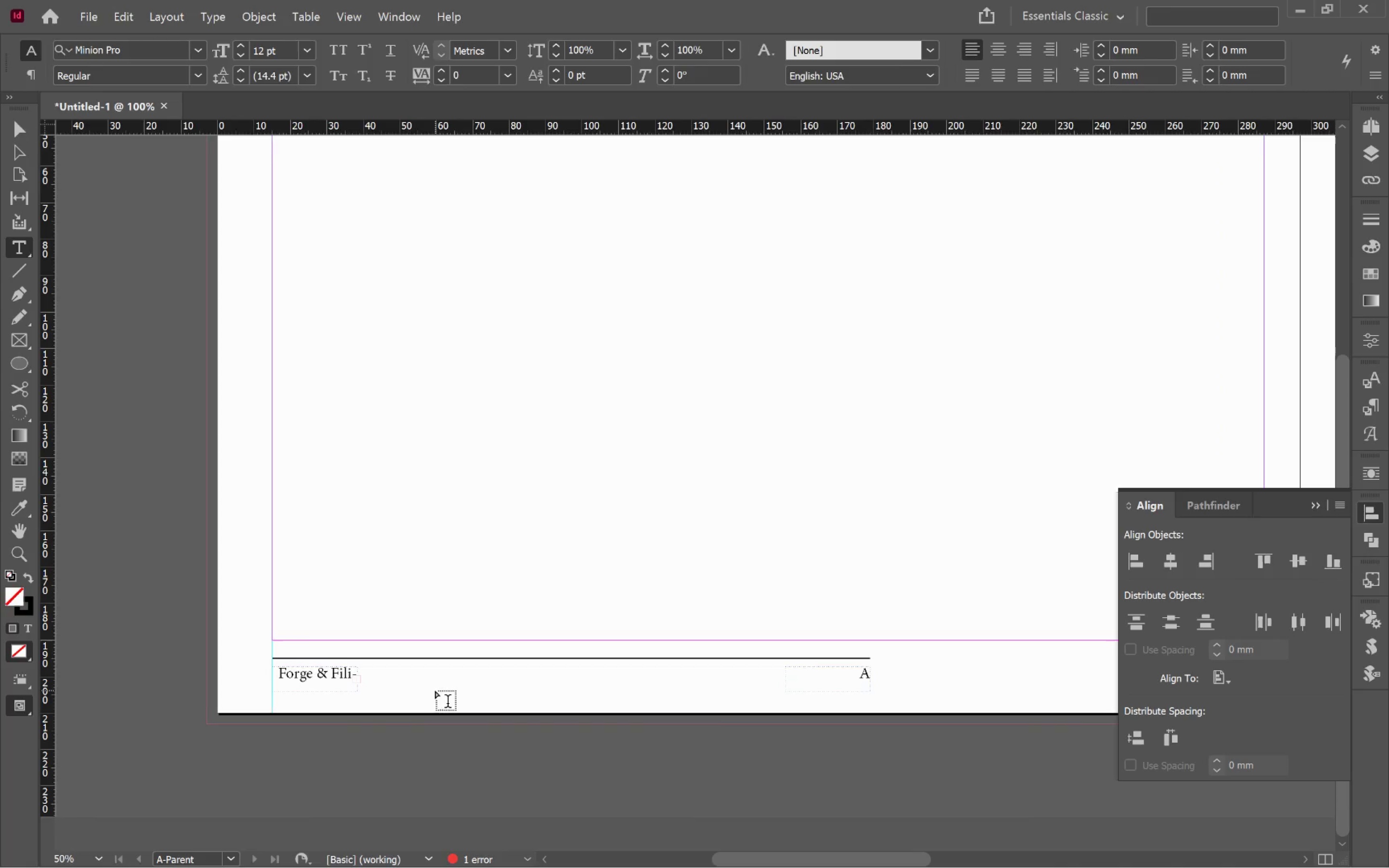 
key(V)
 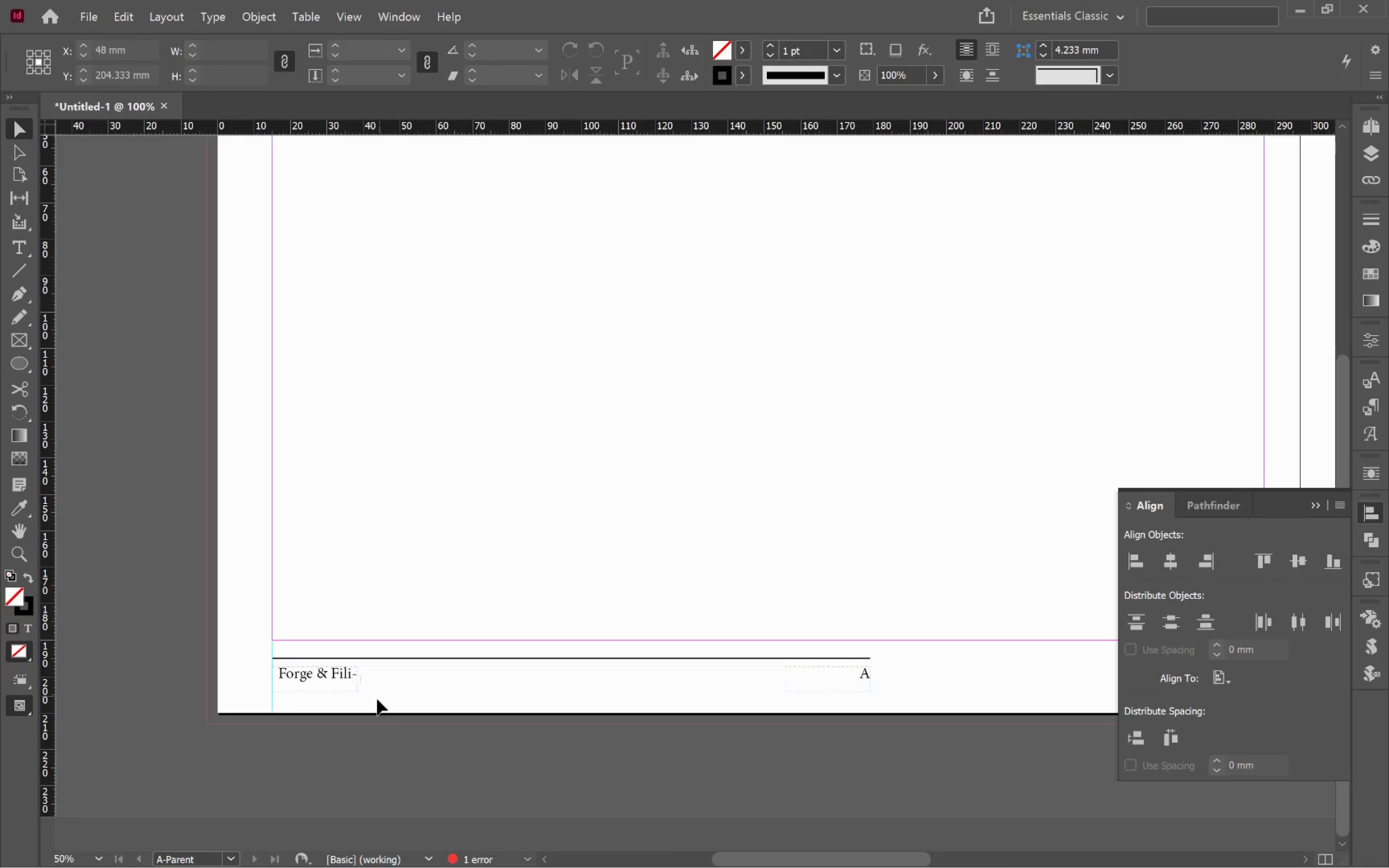 
hold_key(key=AltLeft, duration=0.38)
scroll: coordinate [375, 703], scroll_direction: up, amount: 3.0
 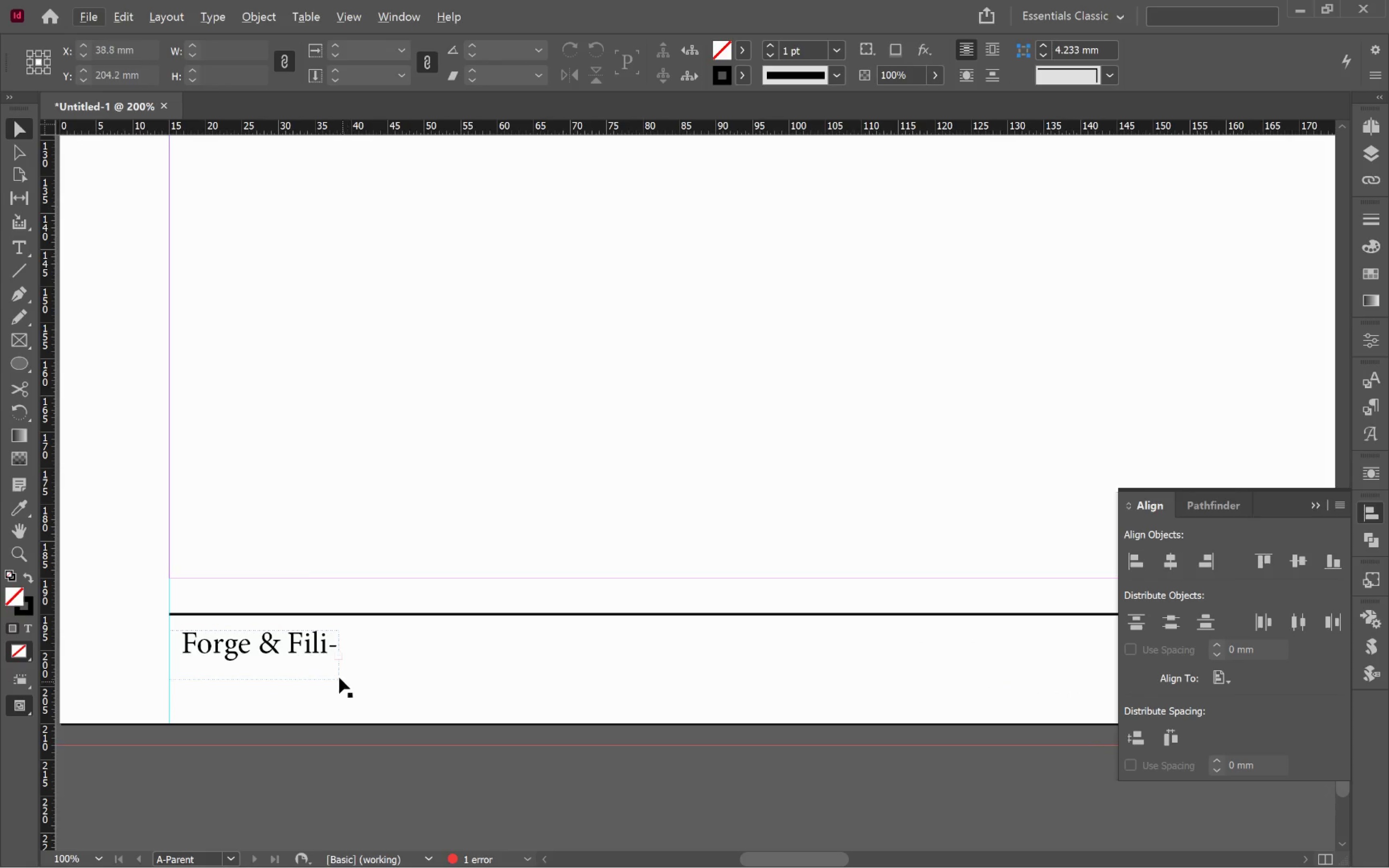 
left_click([320, 662])
 